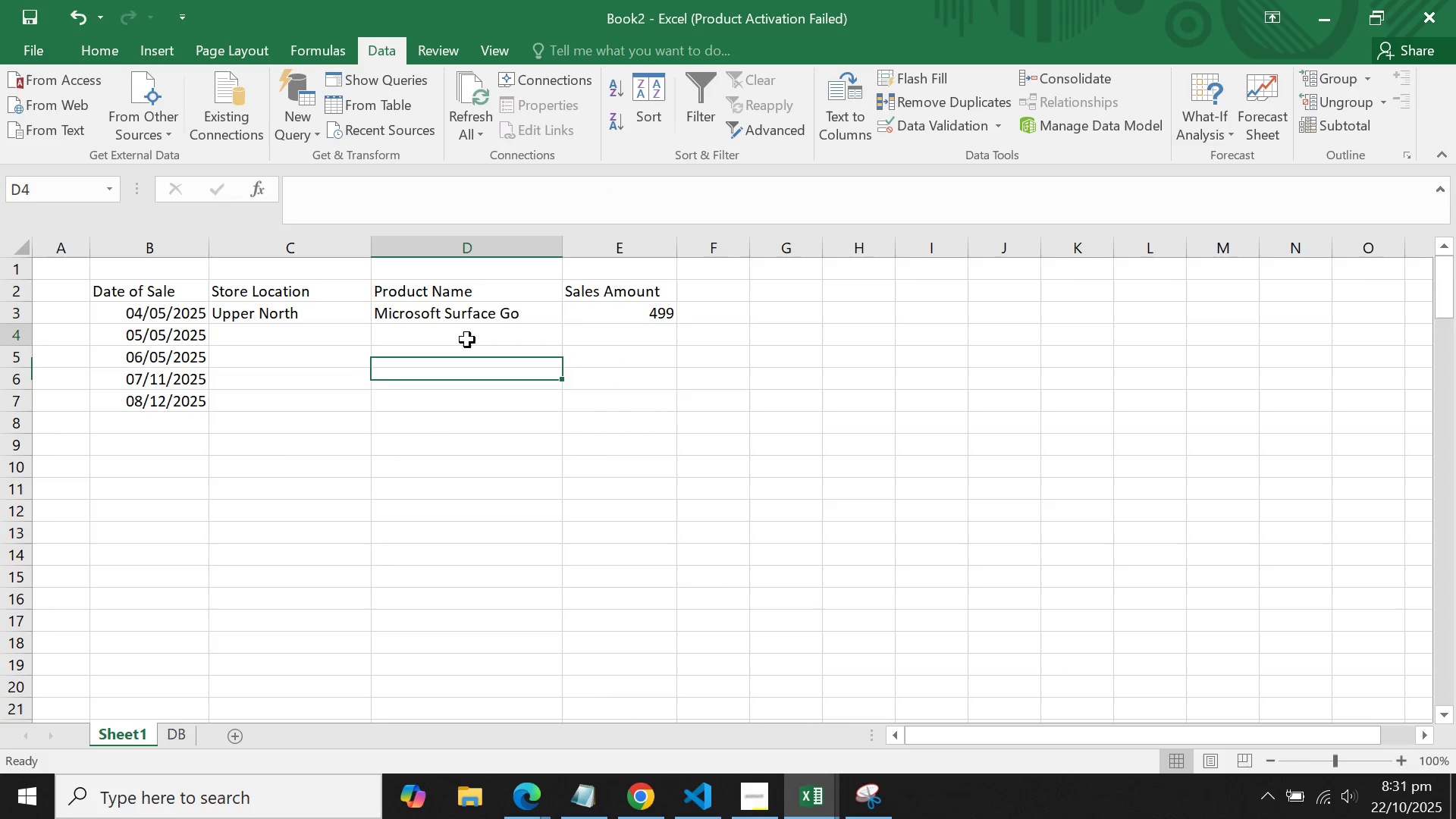 
triple_click([467, 340])
 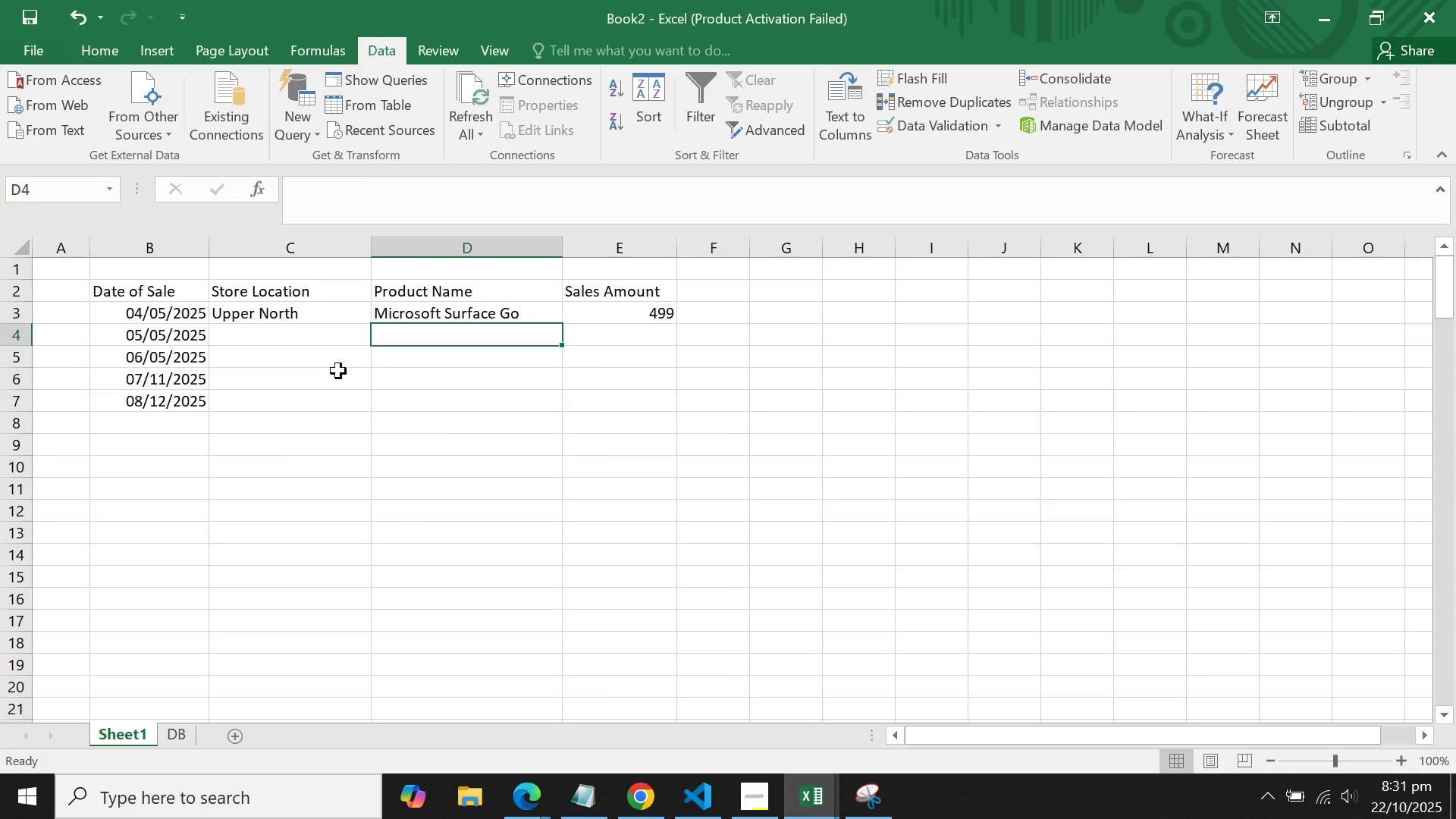 
triple_click([338, 371])
 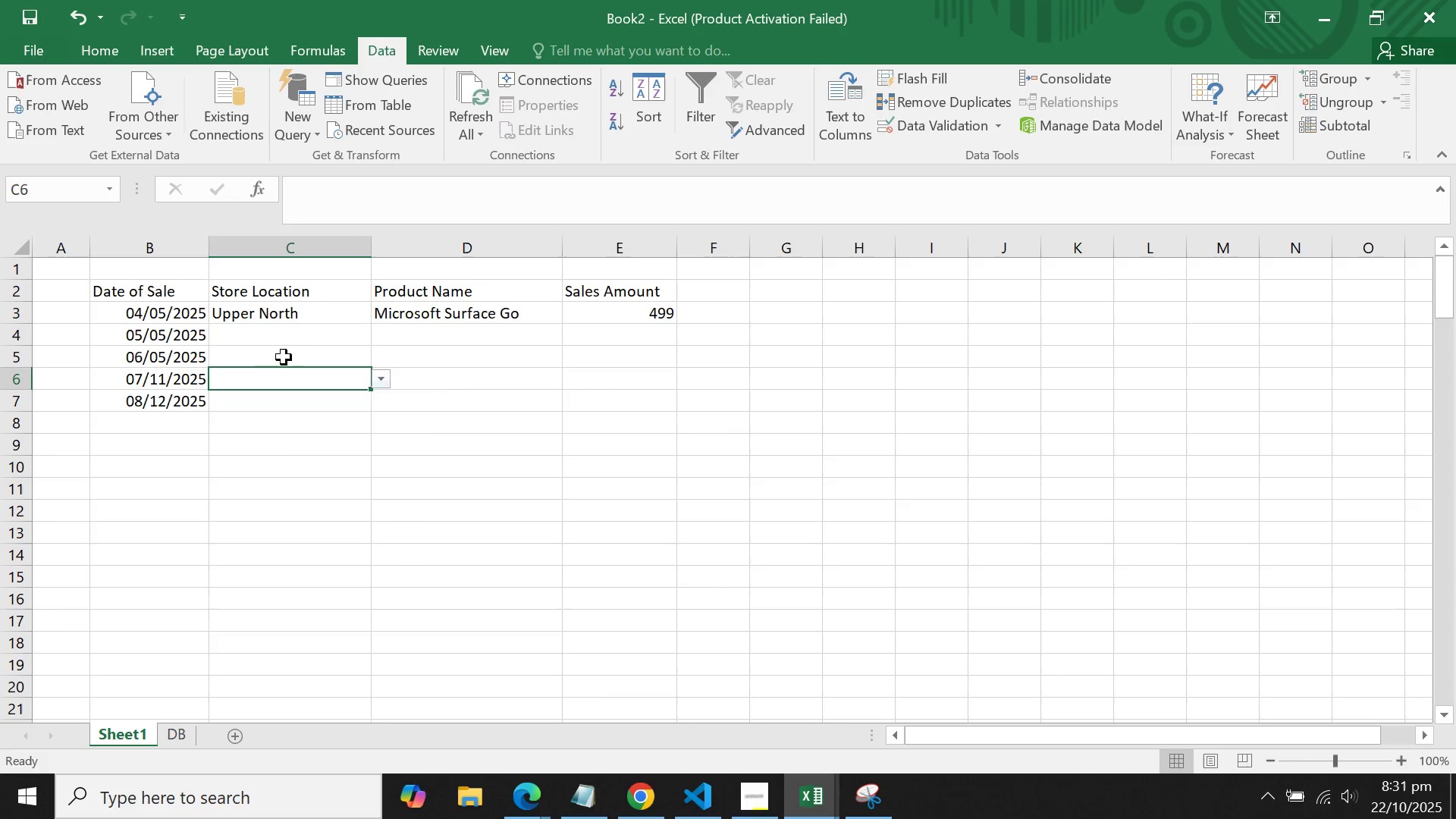 
triple_click([284, 357])
 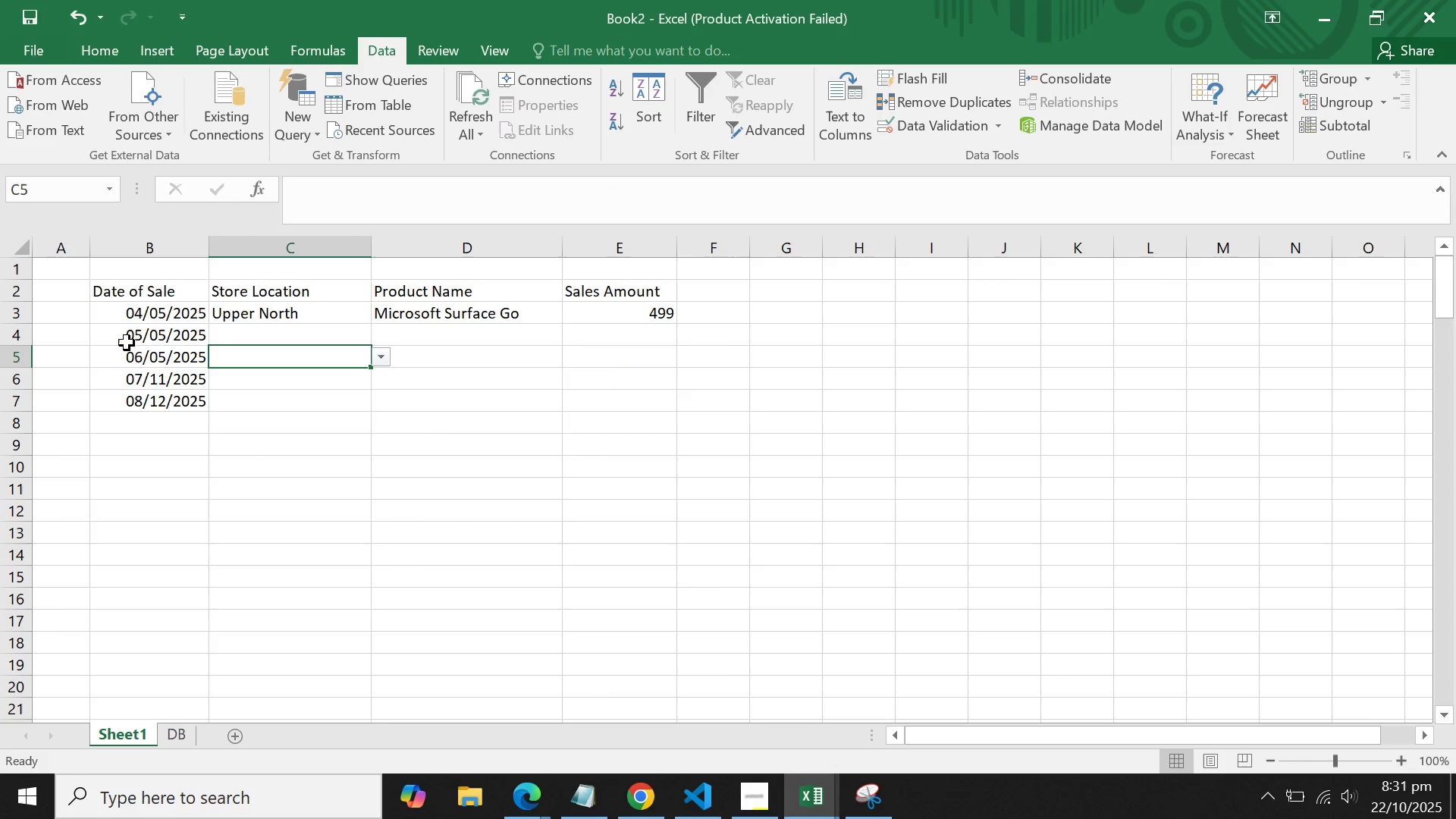 
left_click_drag(start_coordinate=[136, 329], to_coordinate=[155, 391])
 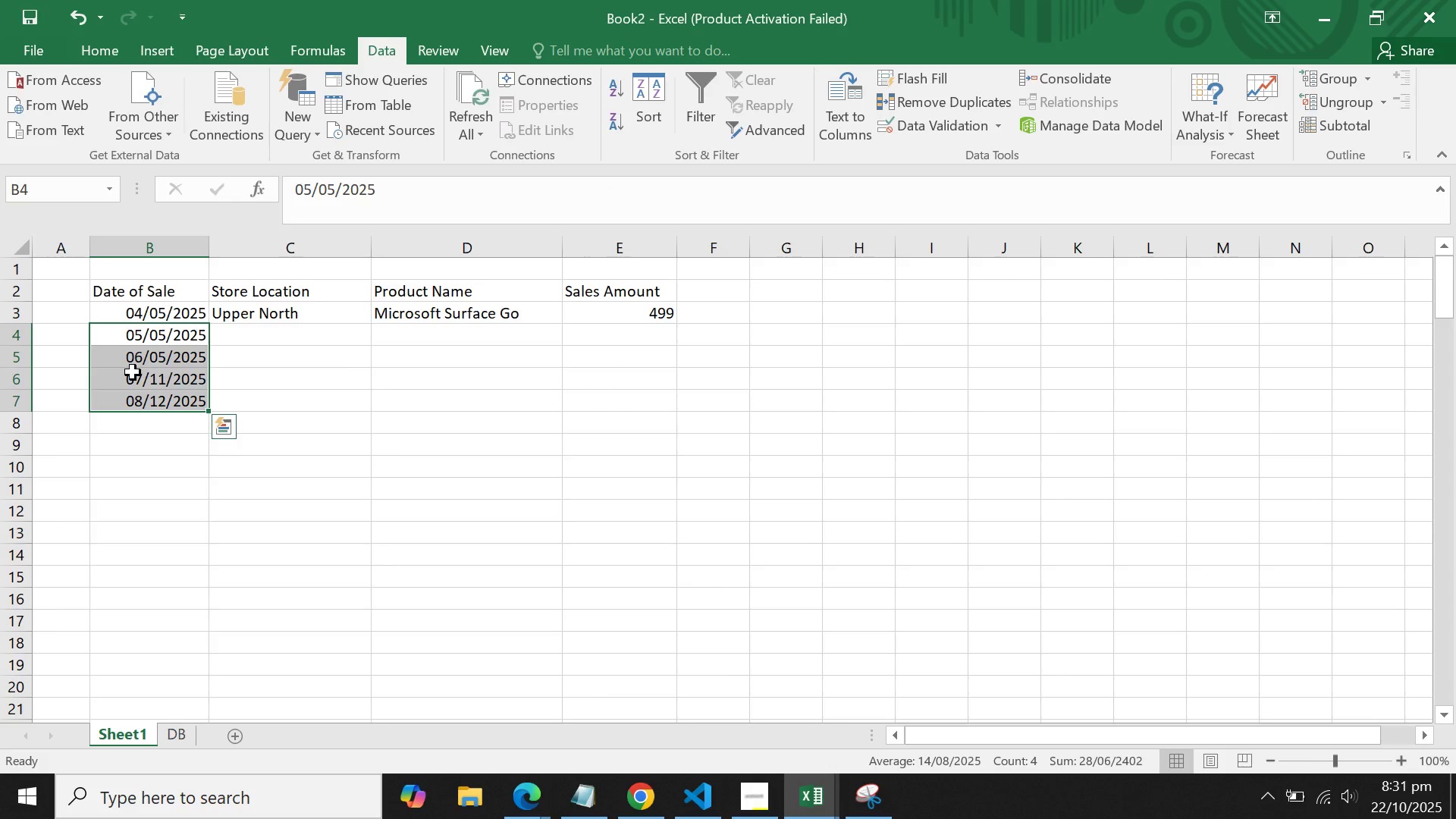 
key(Control+C)
 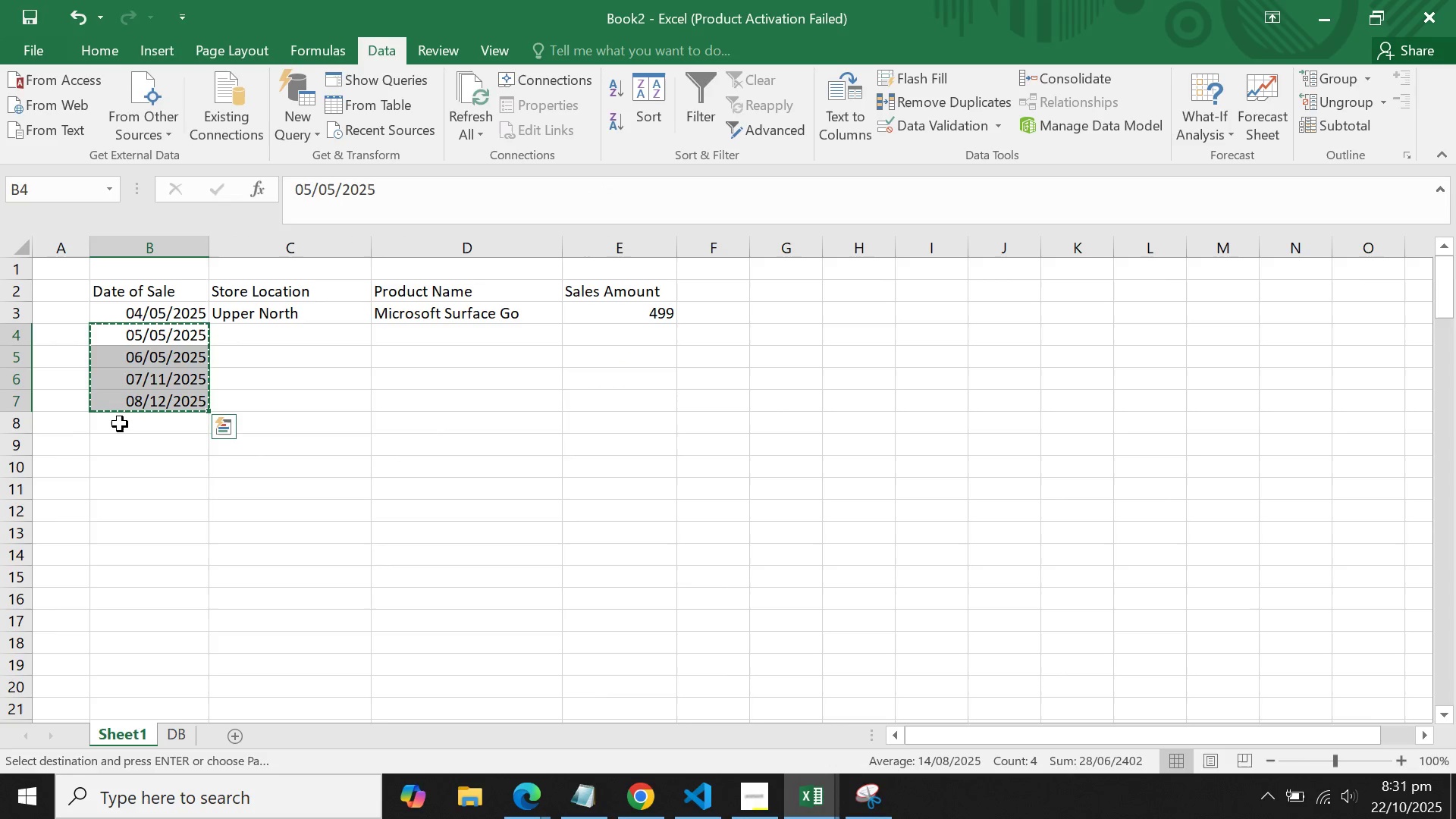 
left_click([120, 424])
 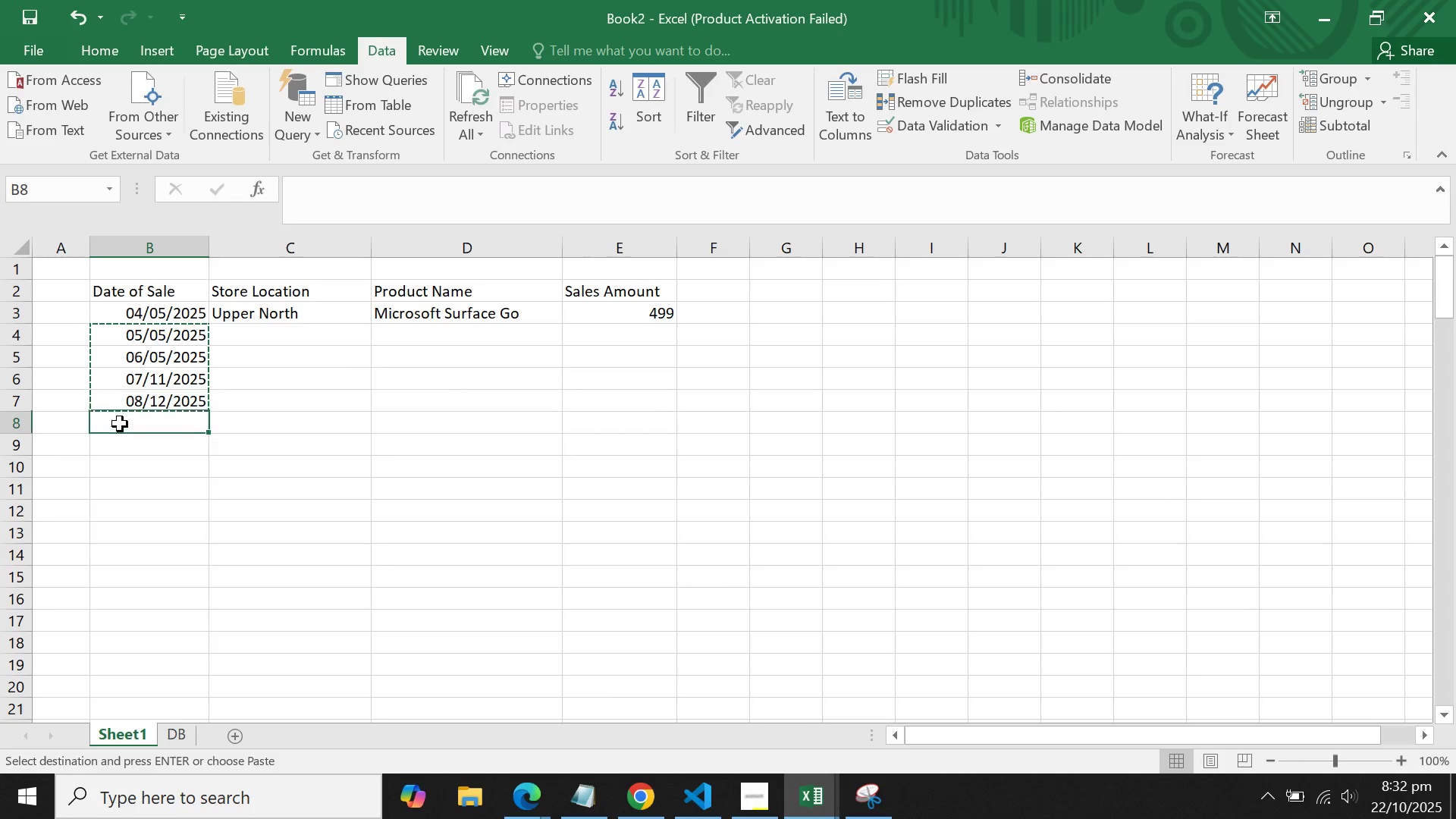 
key(Control+V)
 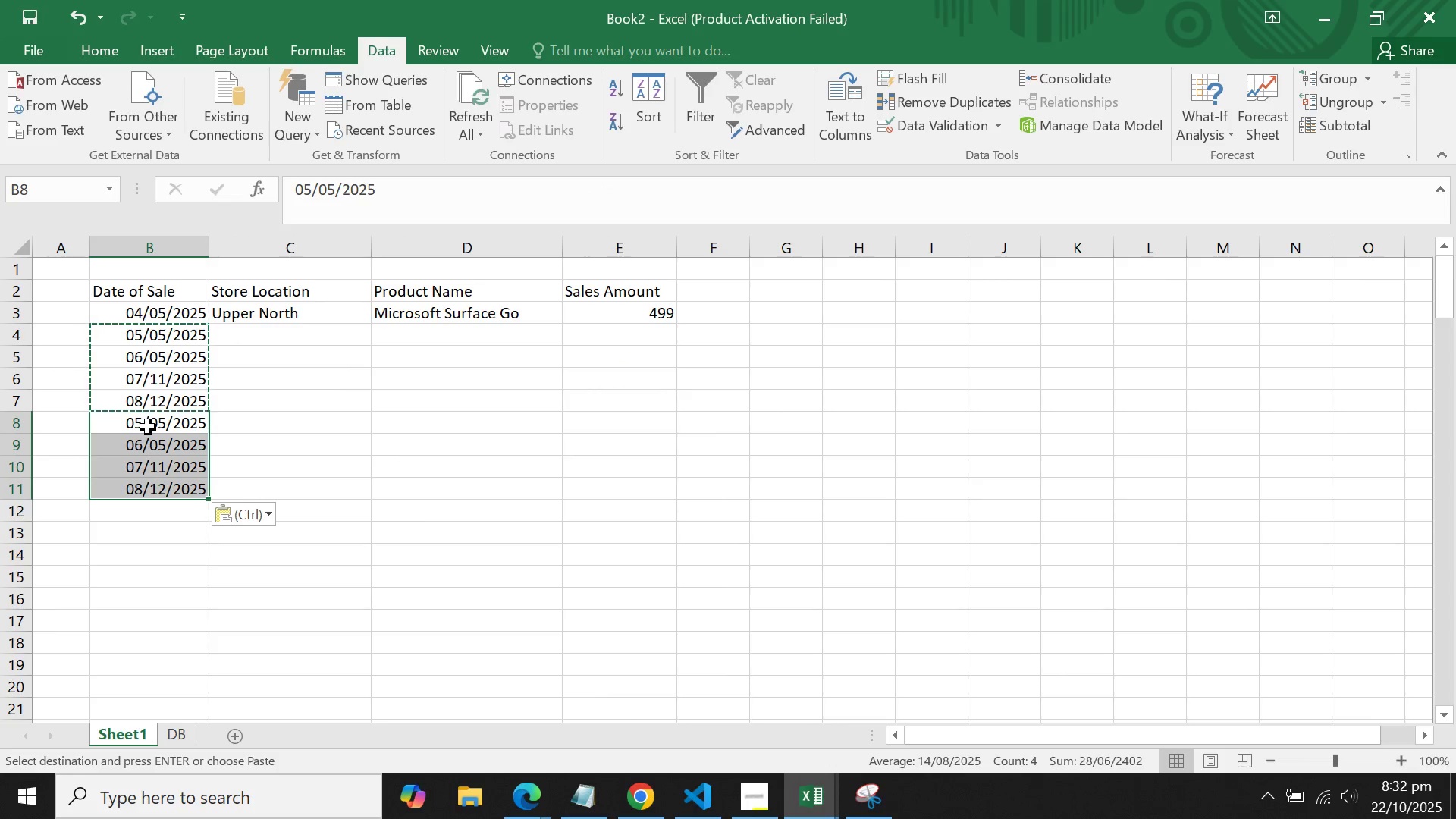 
left_click([148, 427])
 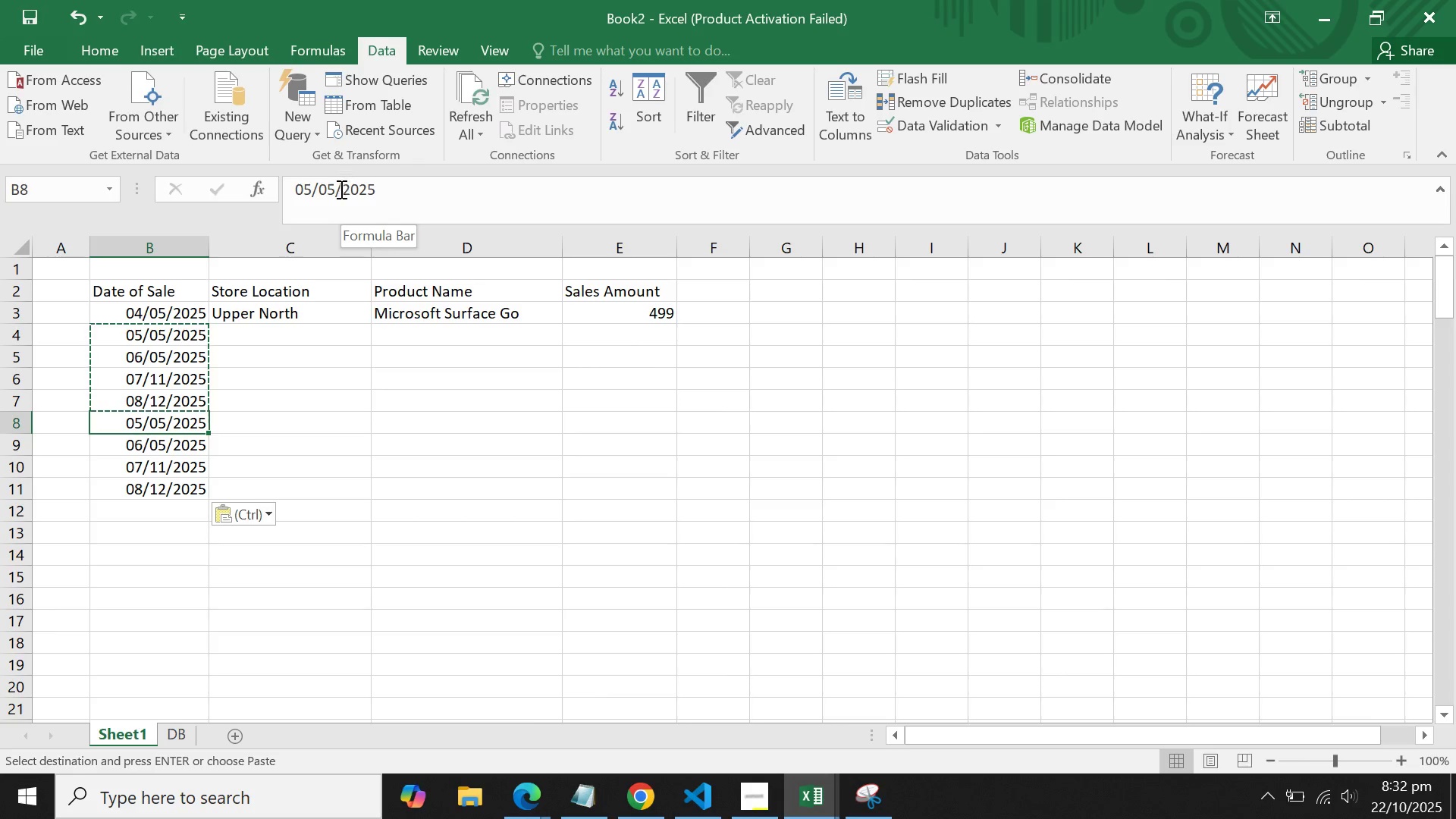 
left_click([337, 199])
 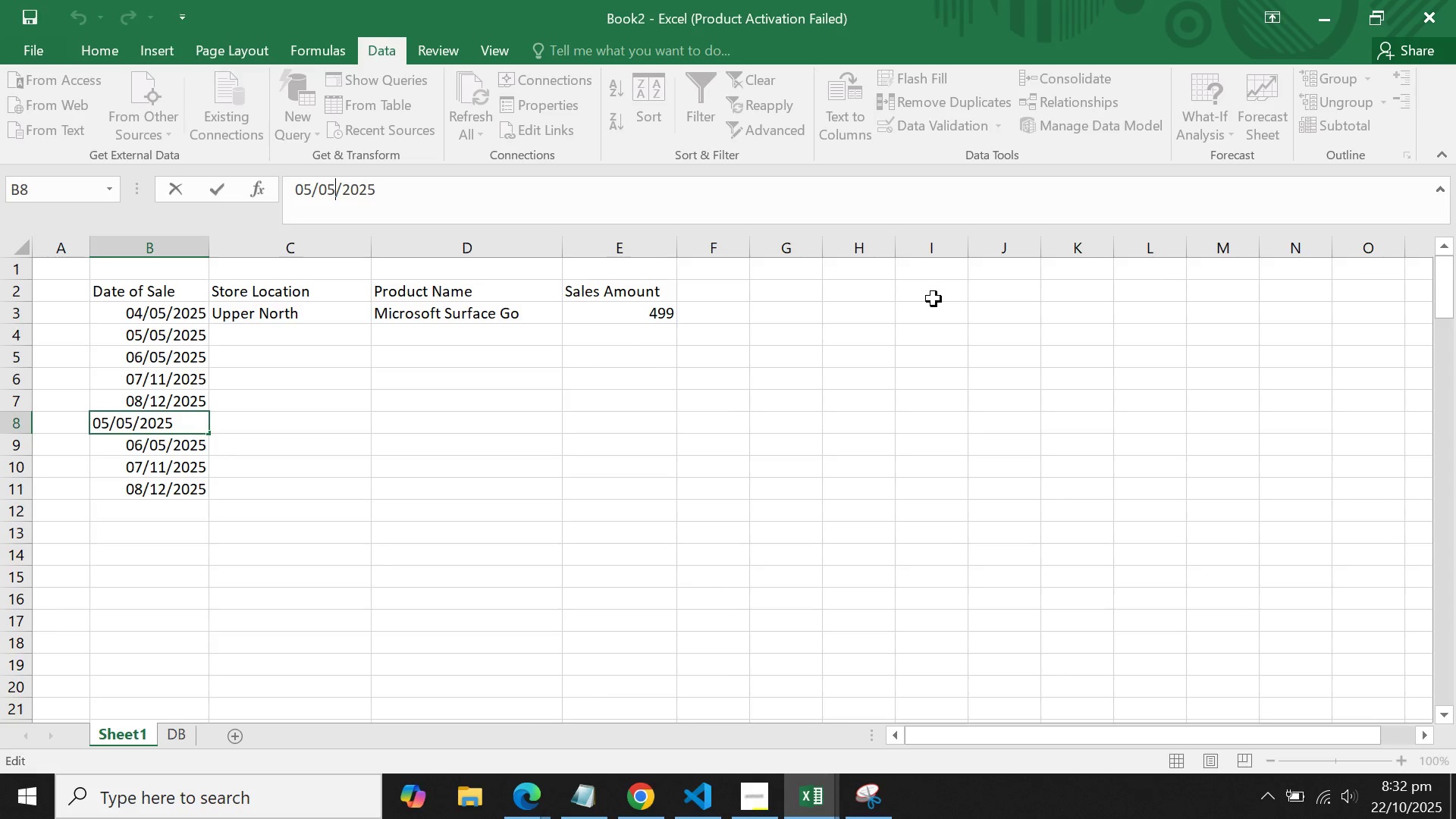 
key(Backspace)
type(90)
key(Backspace)
key(Backspace)
type(9)
 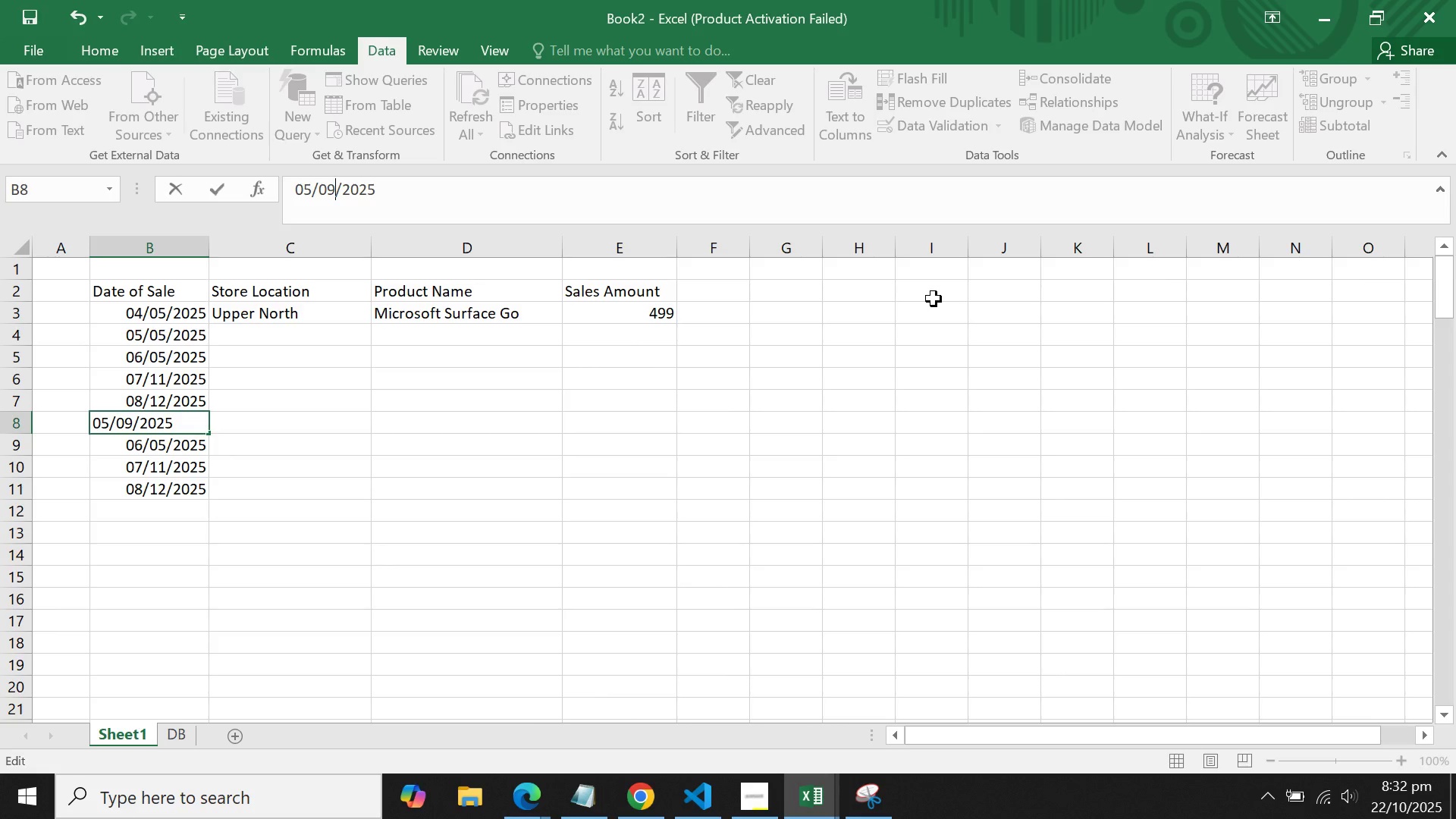 
key(Enter)
 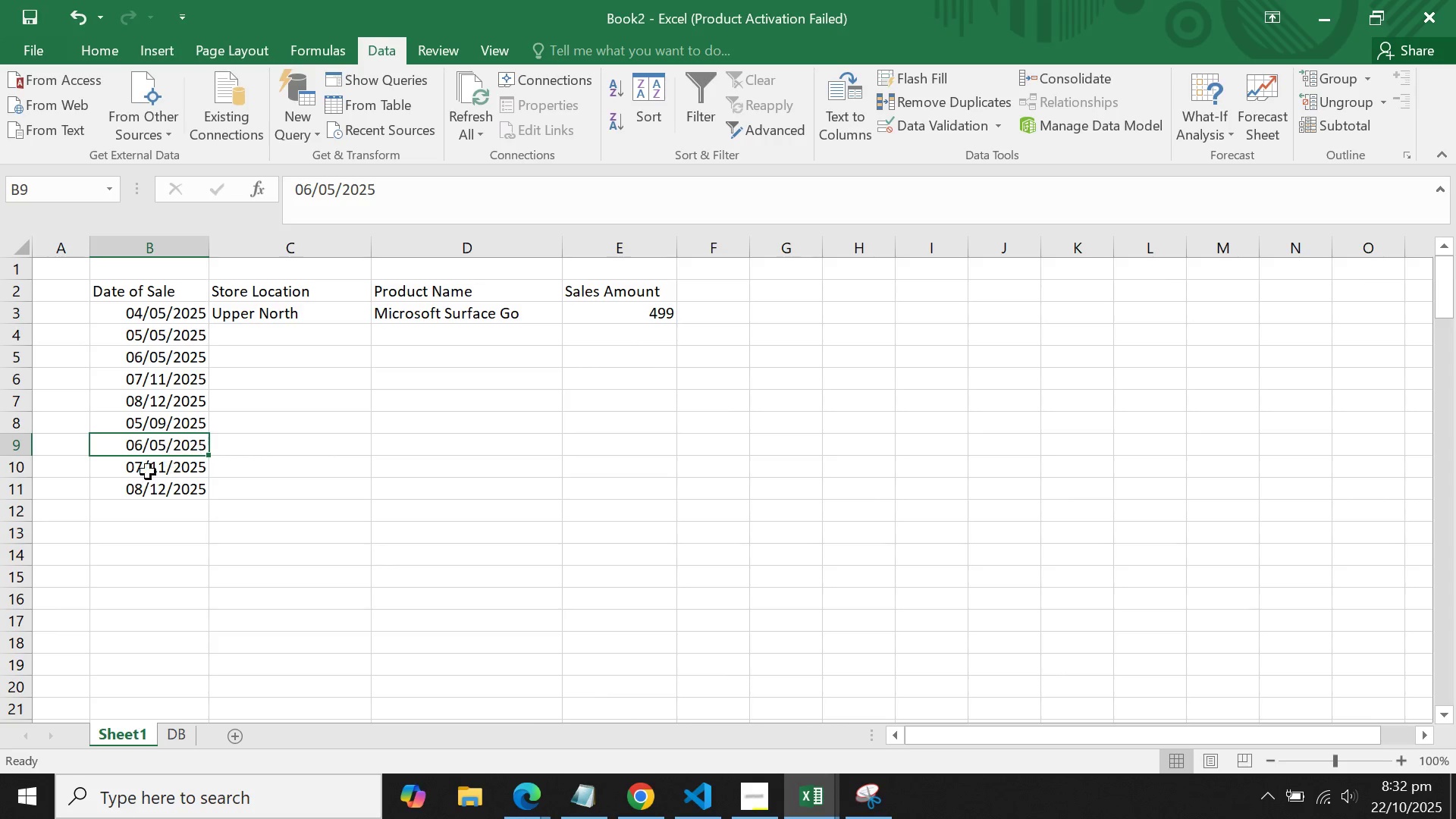 
double_click([183, 519])
 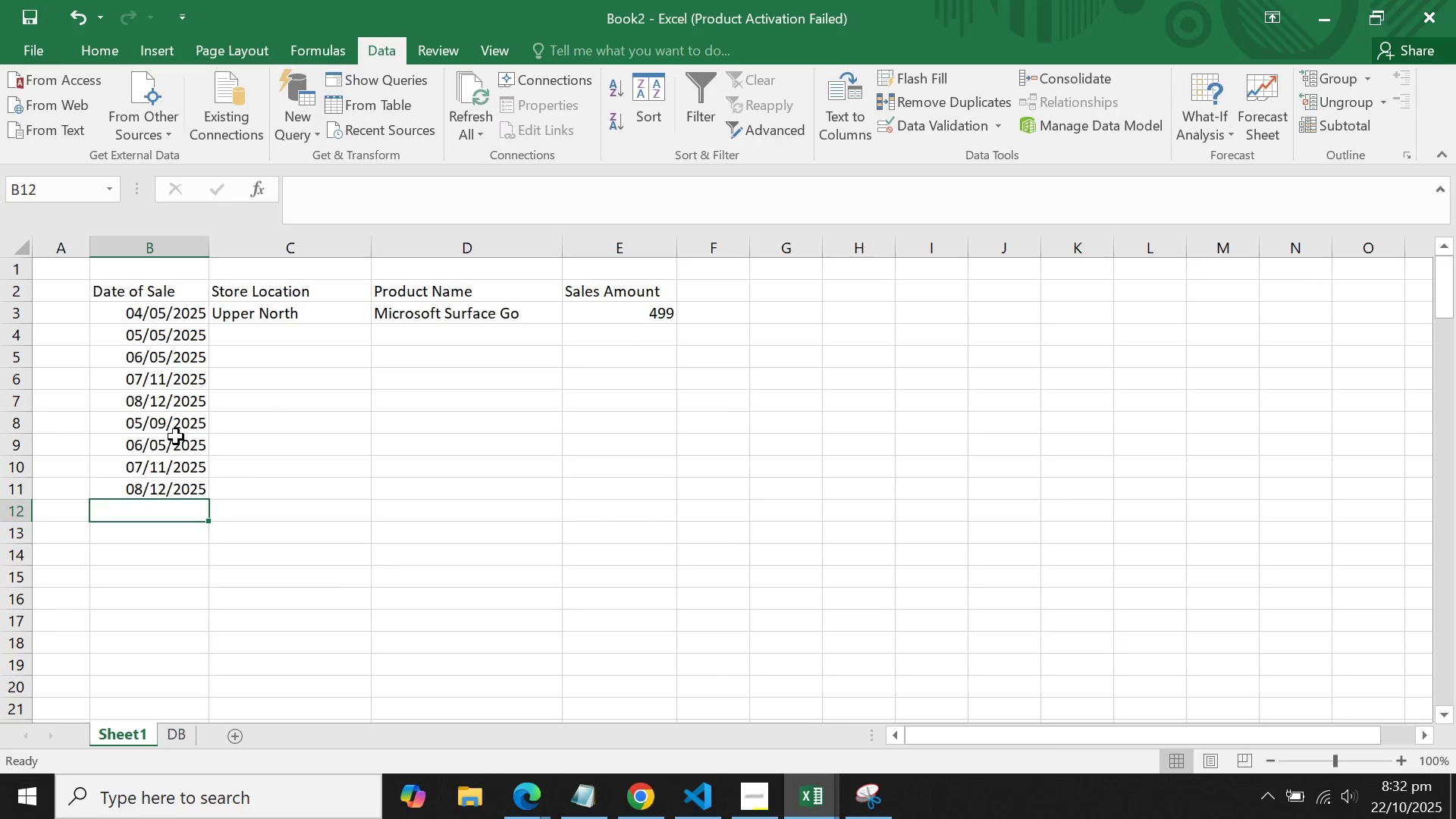 
triple_click([176, 437])
 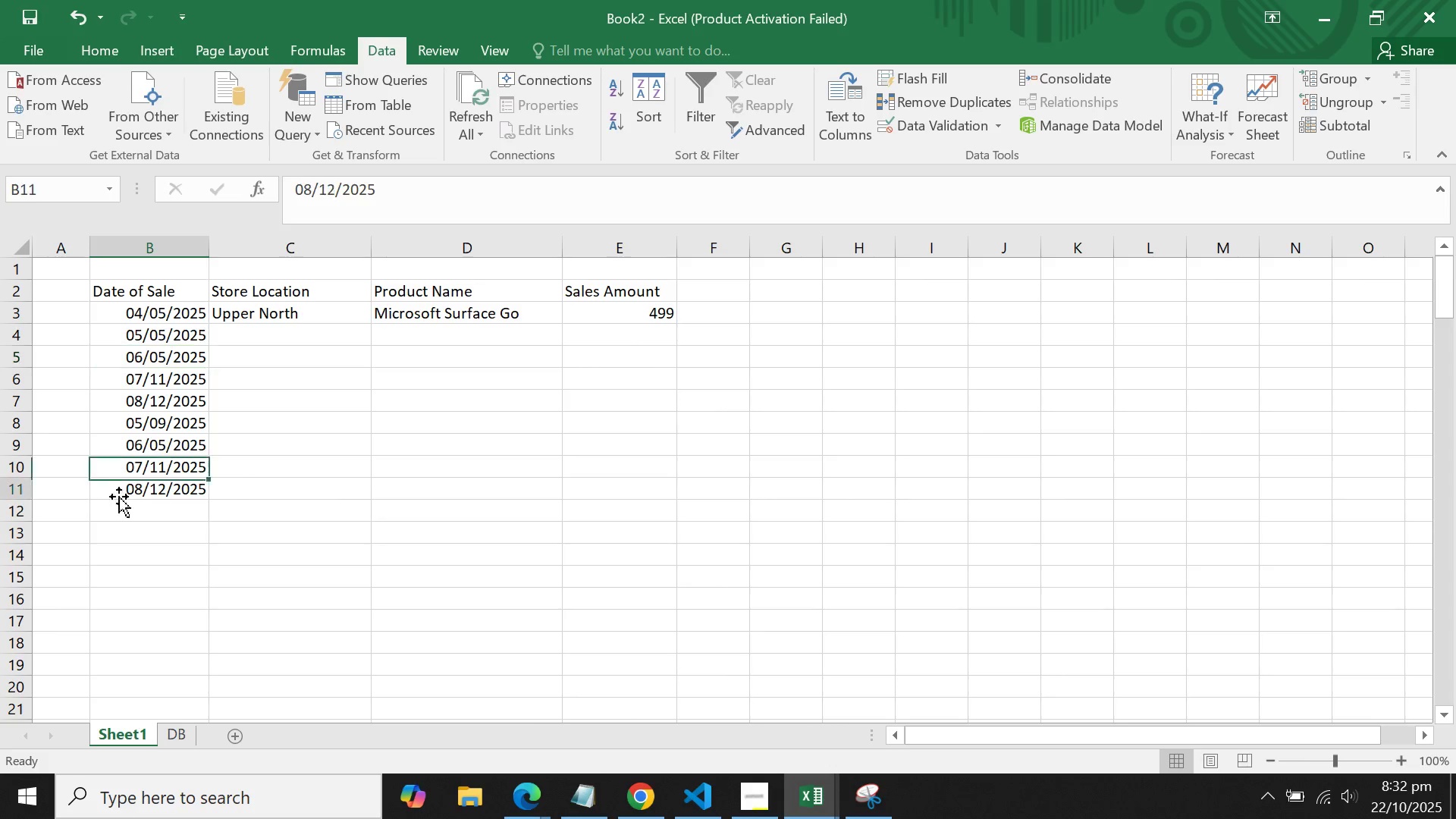 
double_click([174, 470])
 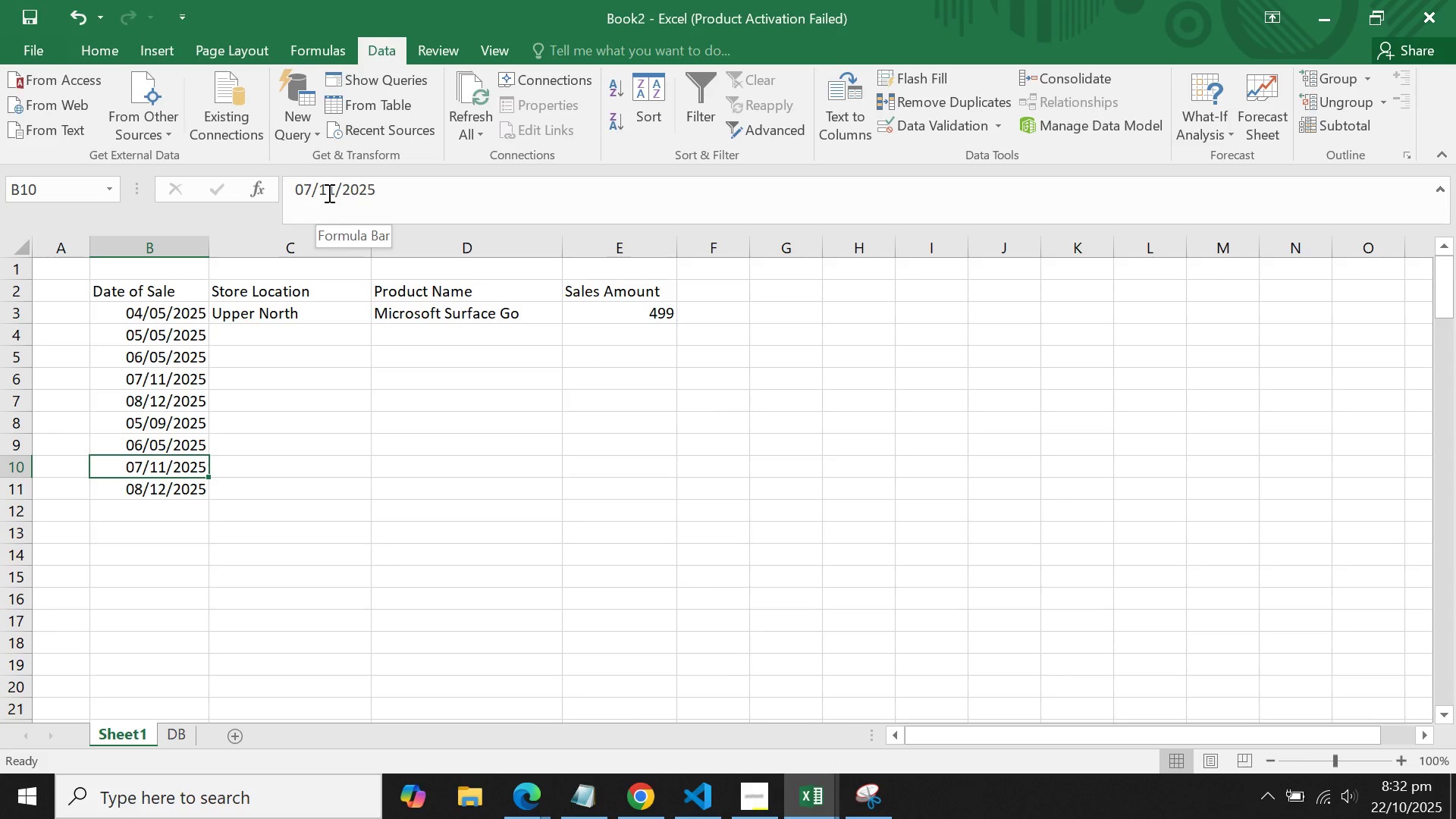 
left_click([335, 193])
 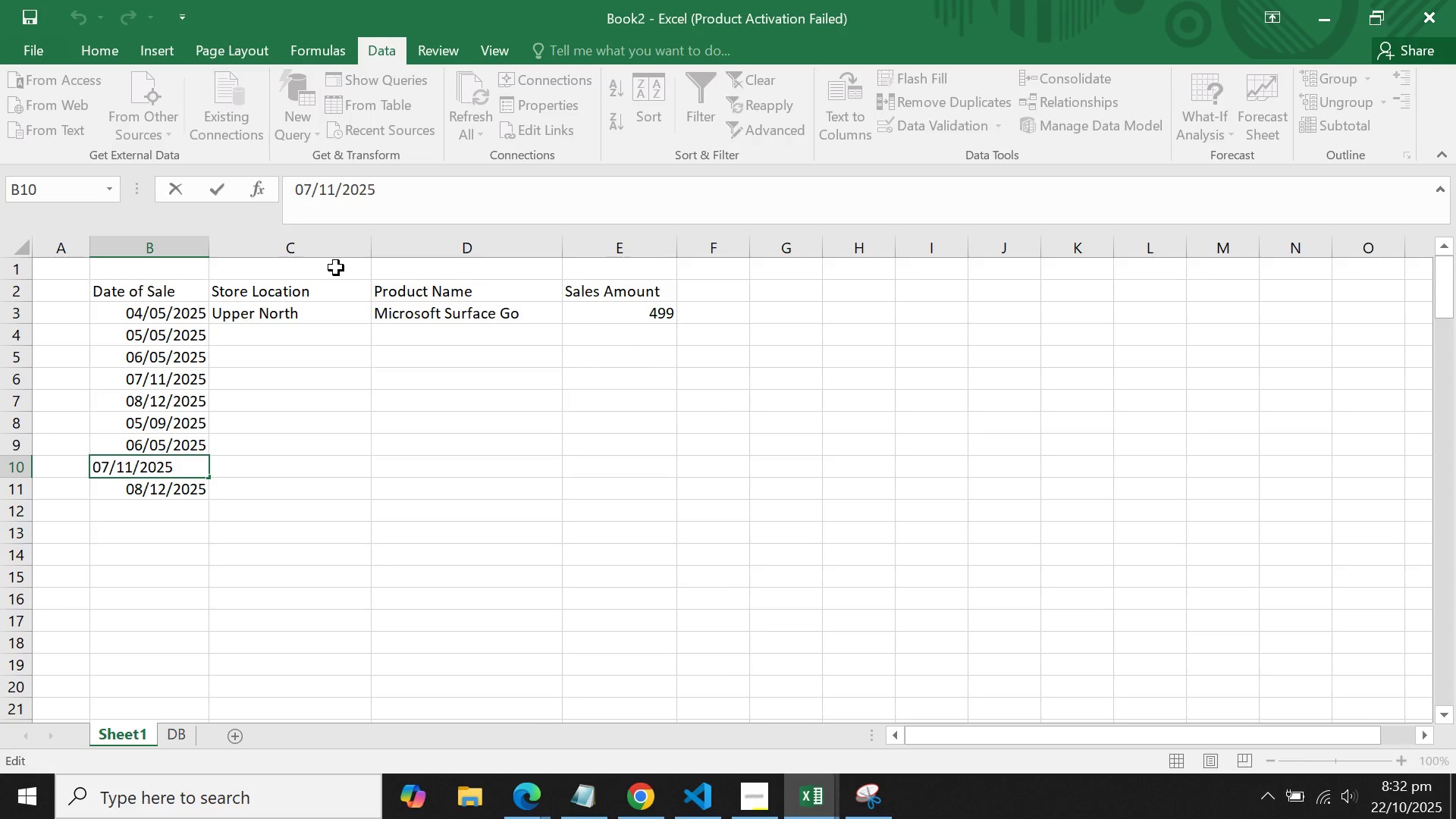 
key(Backspace)
key(Backspace)
type(01)
 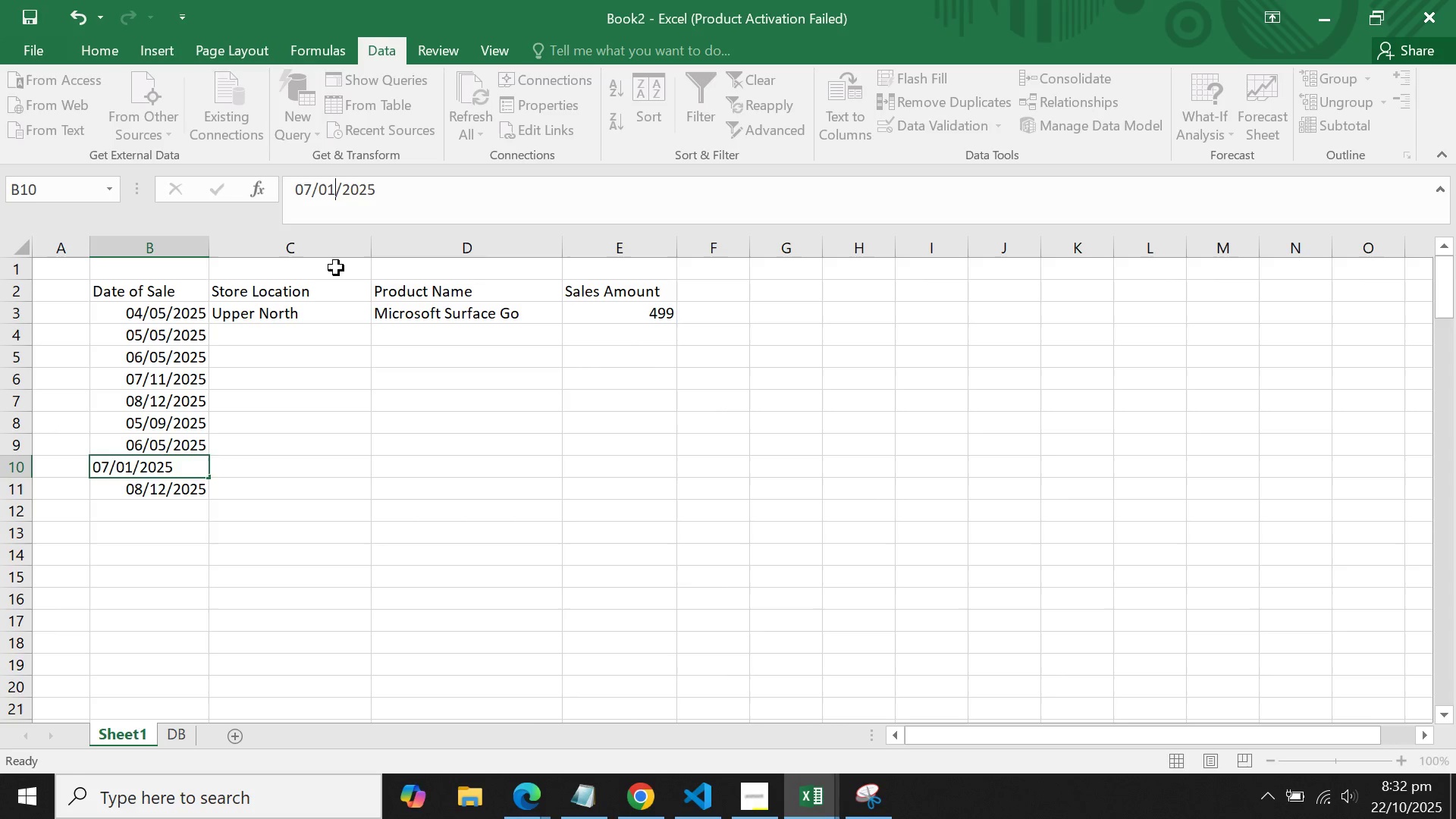 
key(Enter)
 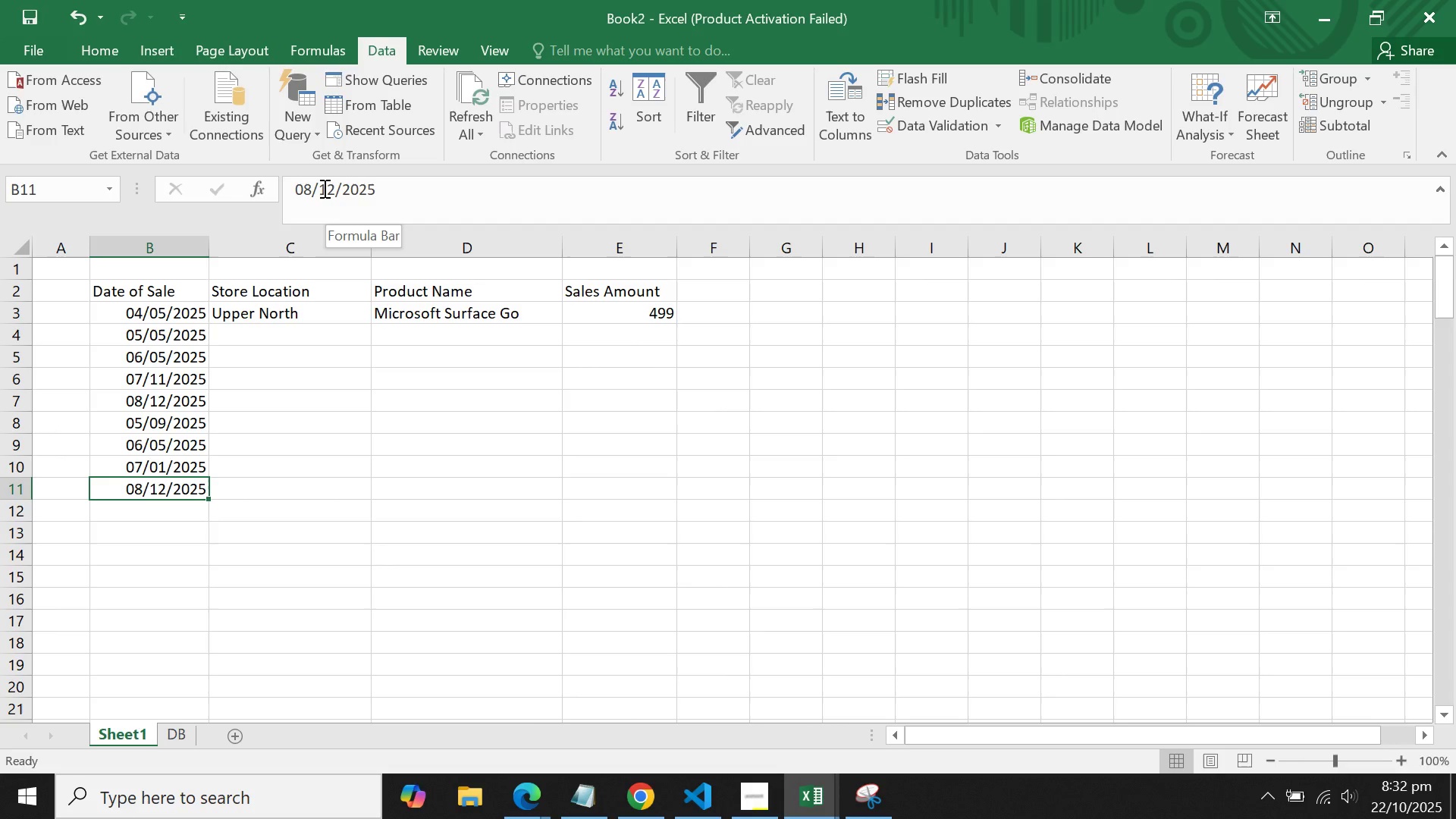 
double_click([334, 192])
 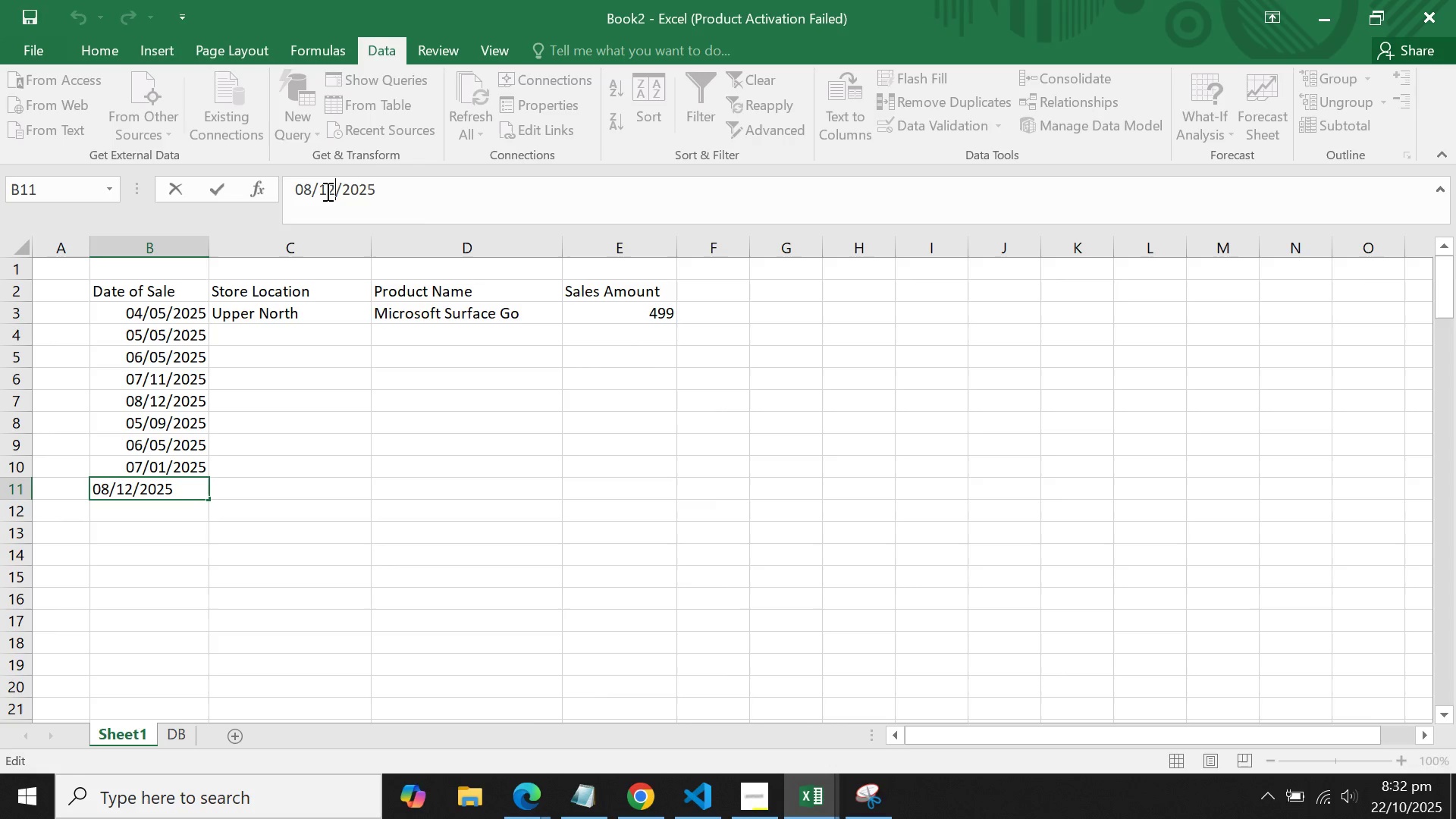 
left_click([327, 191])
 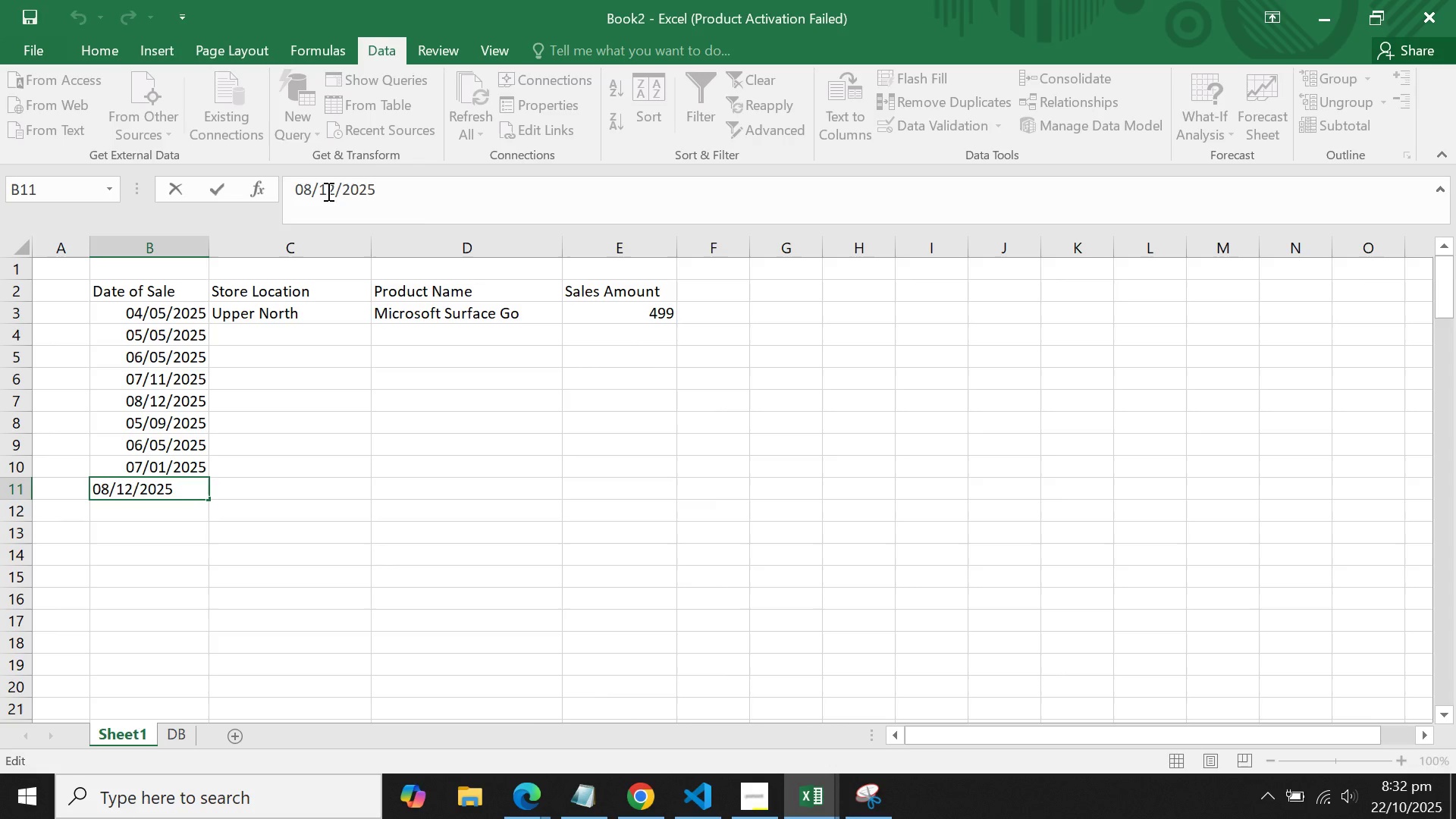 
key(Backspace)
 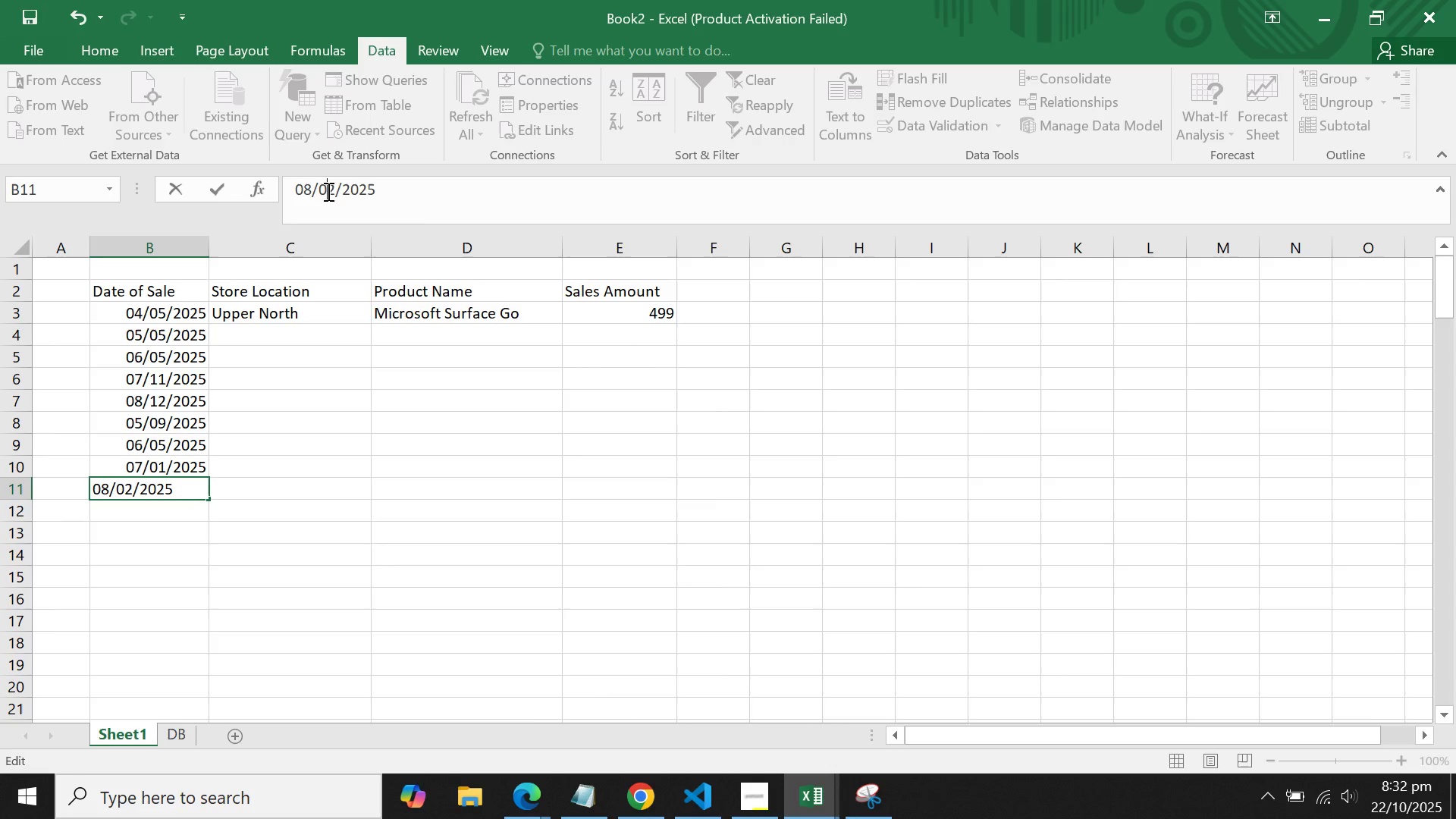 
key(0)
 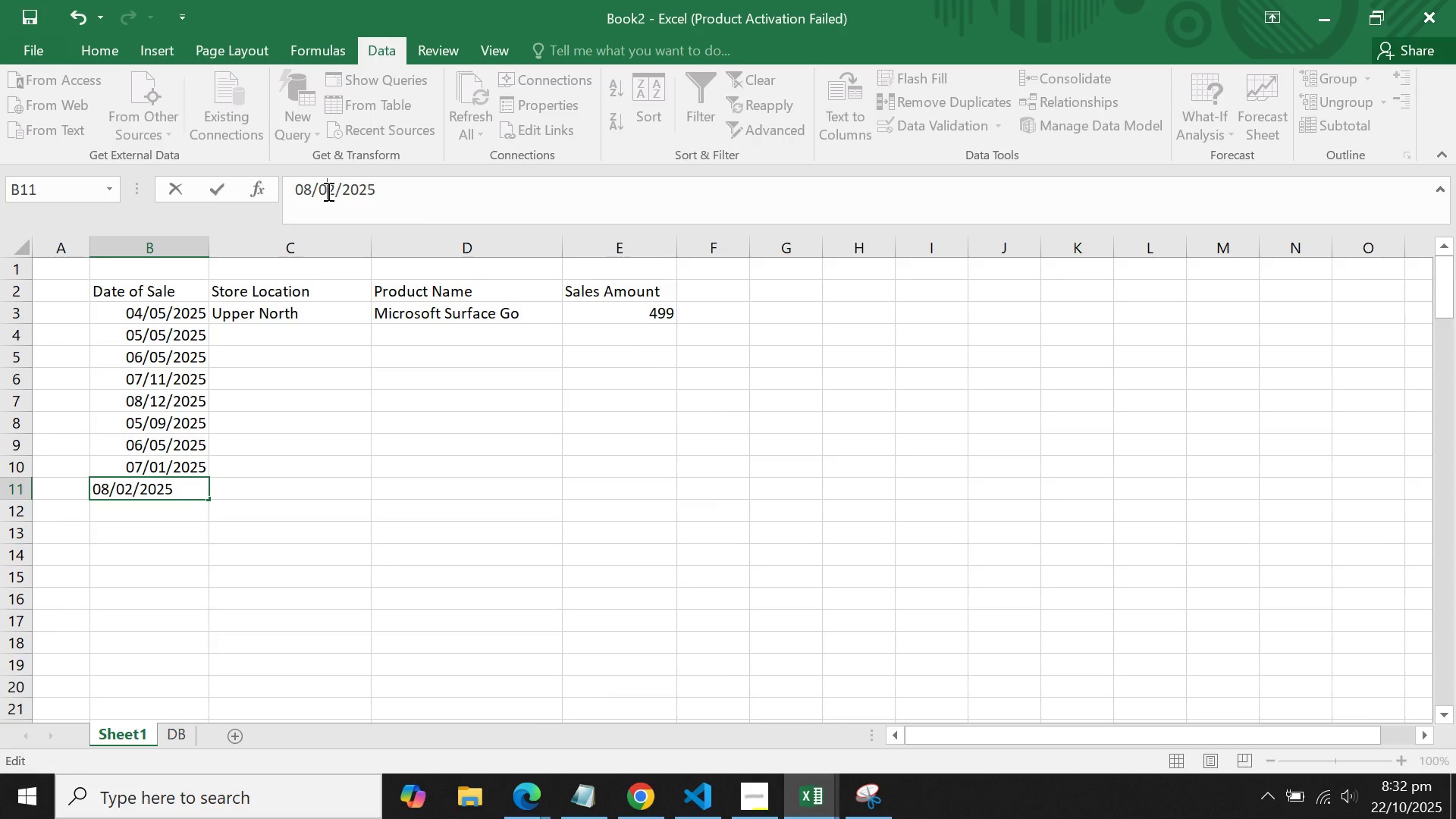 
key(Enter)
 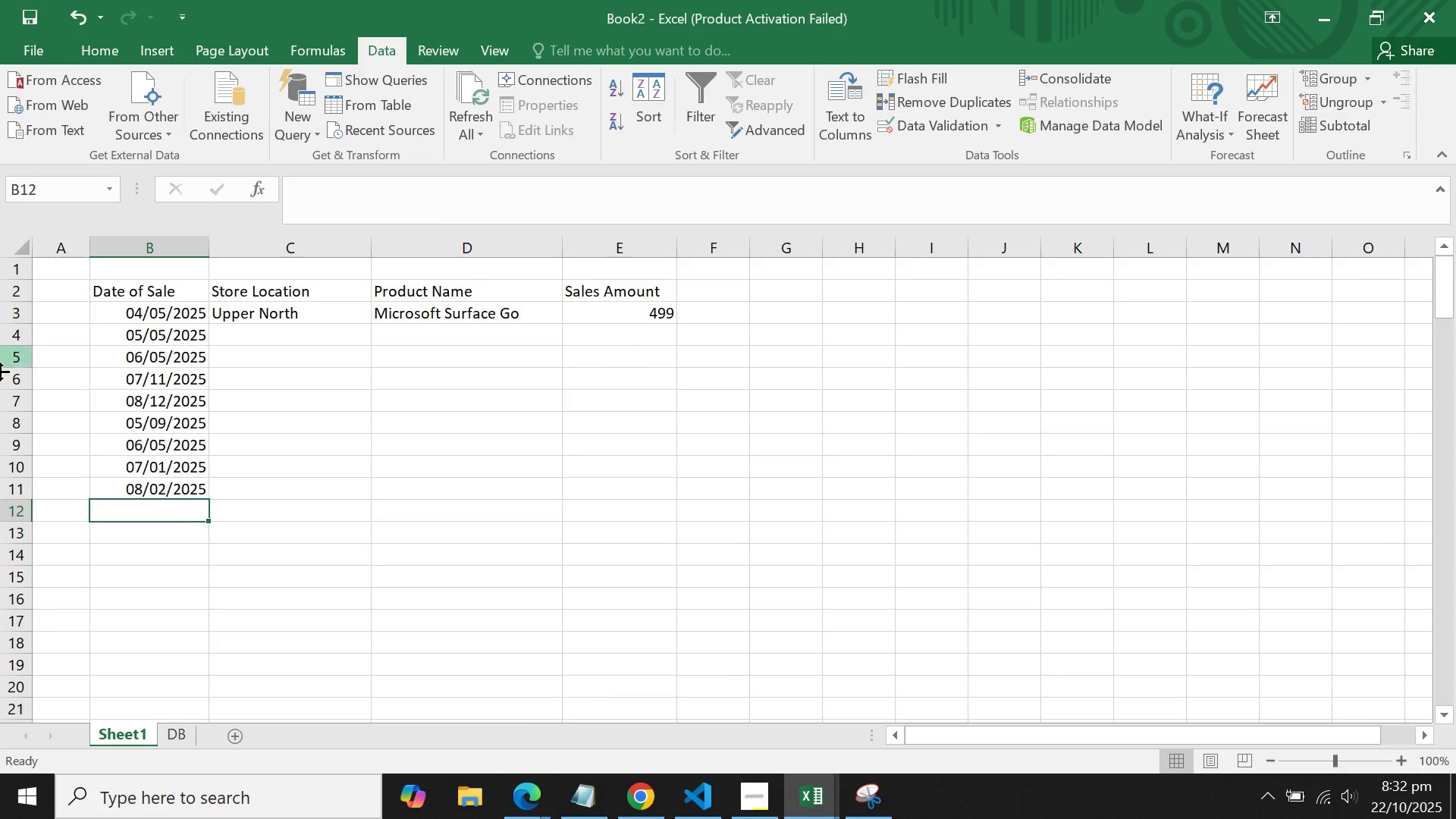 
wait(5.74)
 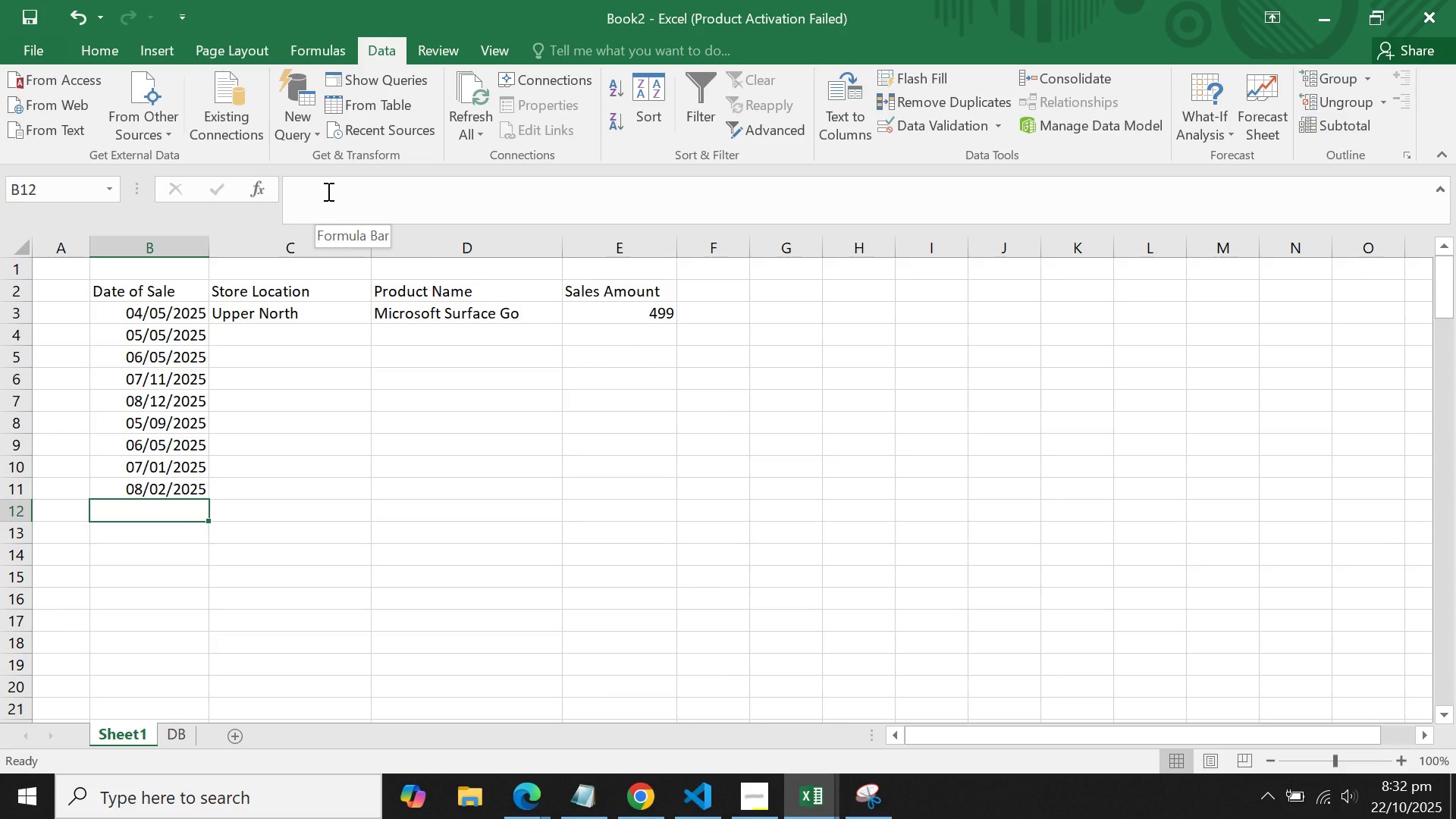 
double_click([170, 428])
 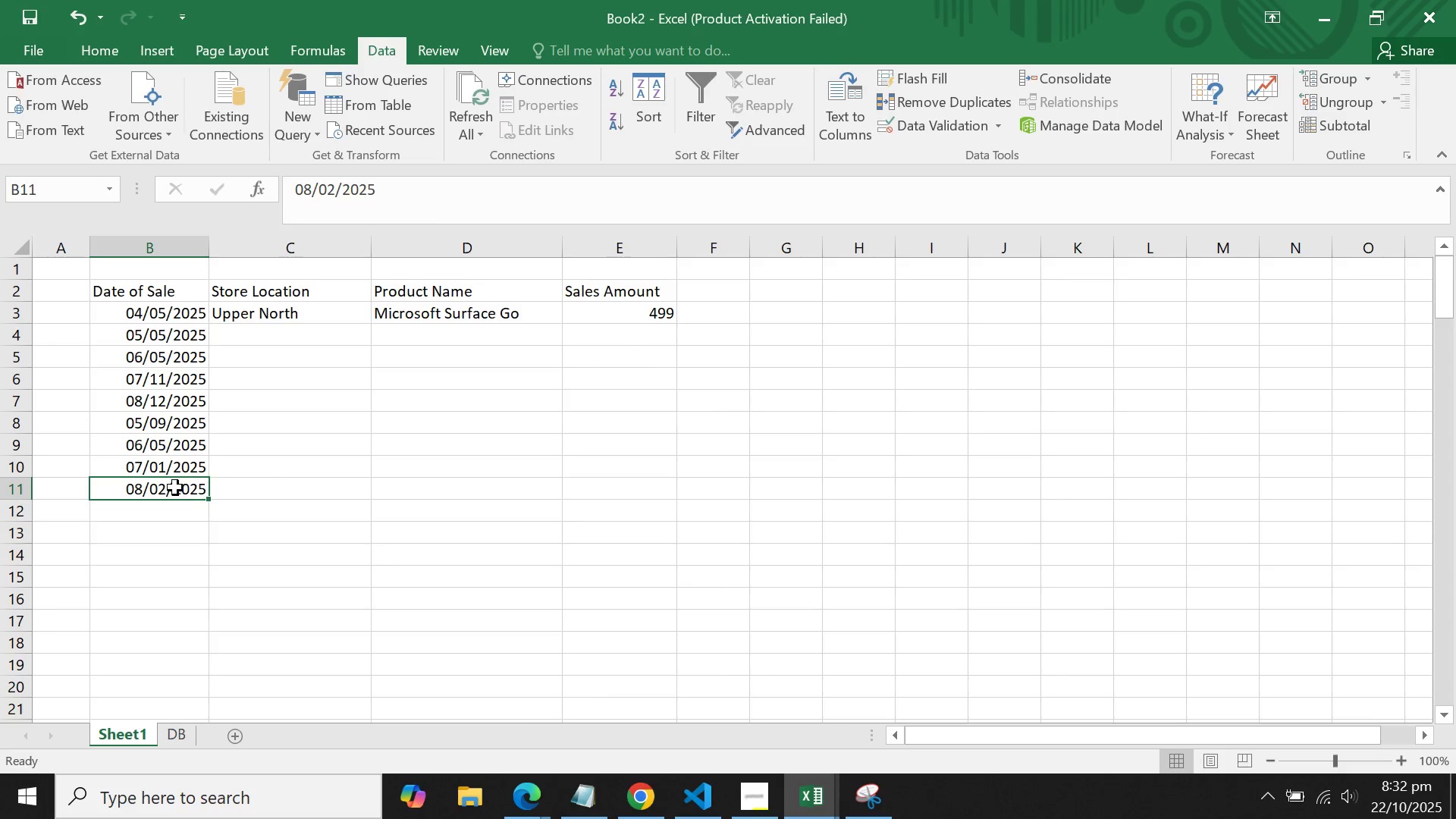 
double_click([177, 469])
 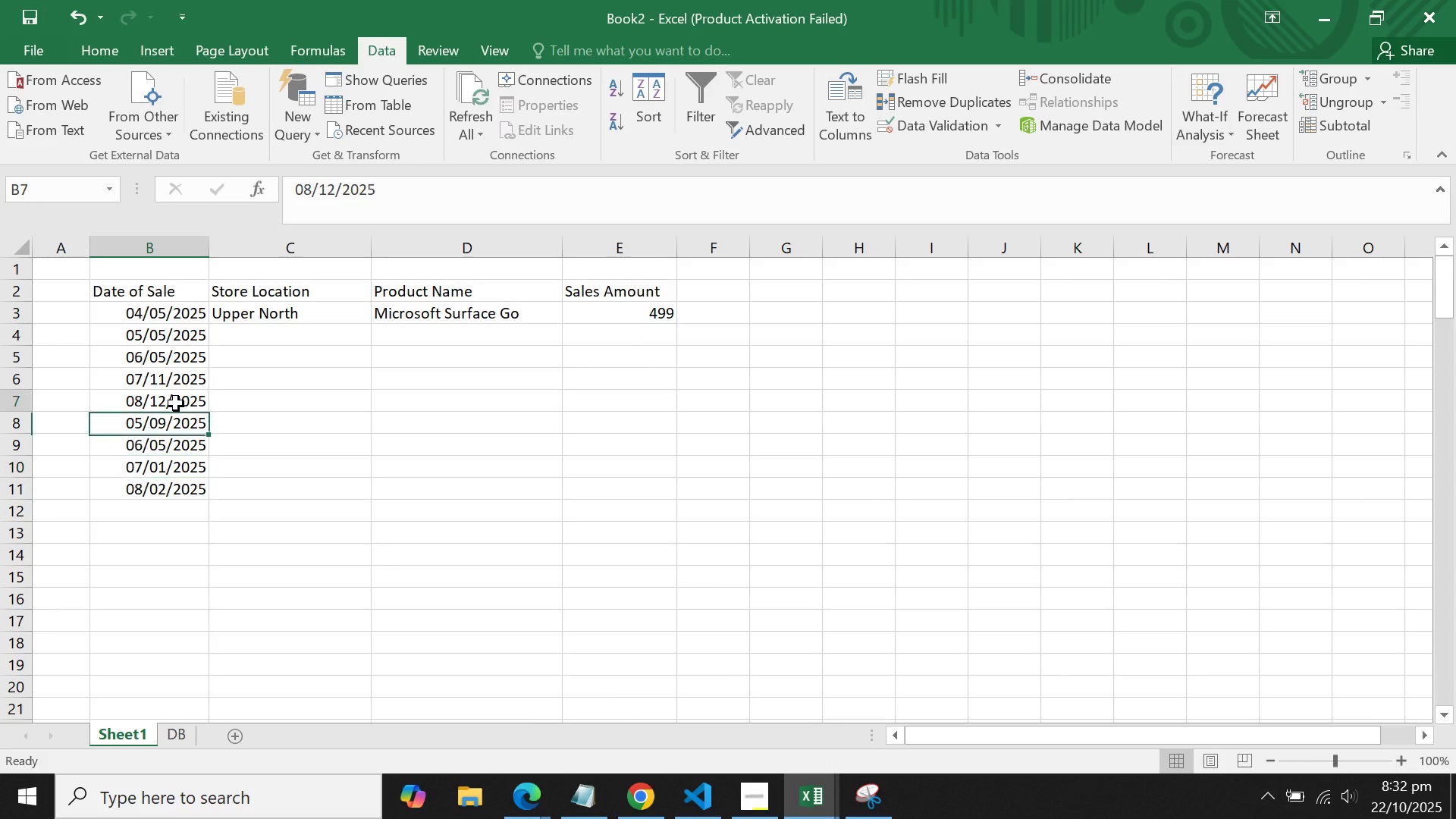 
left_click([176, 403])
 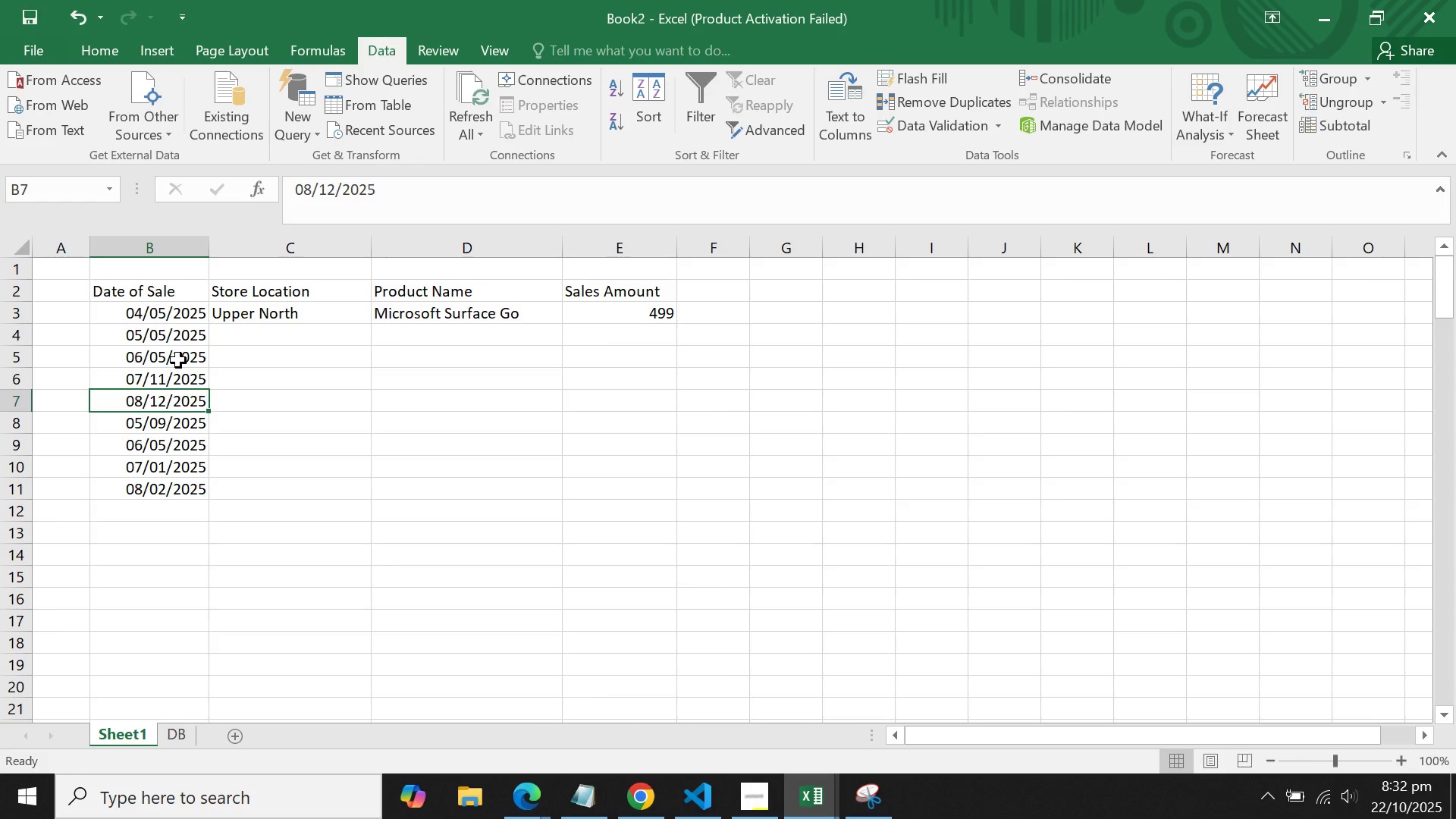 
left_click_drag(start_coordinate=[178, 360], to_coordinate=[185, 427])
 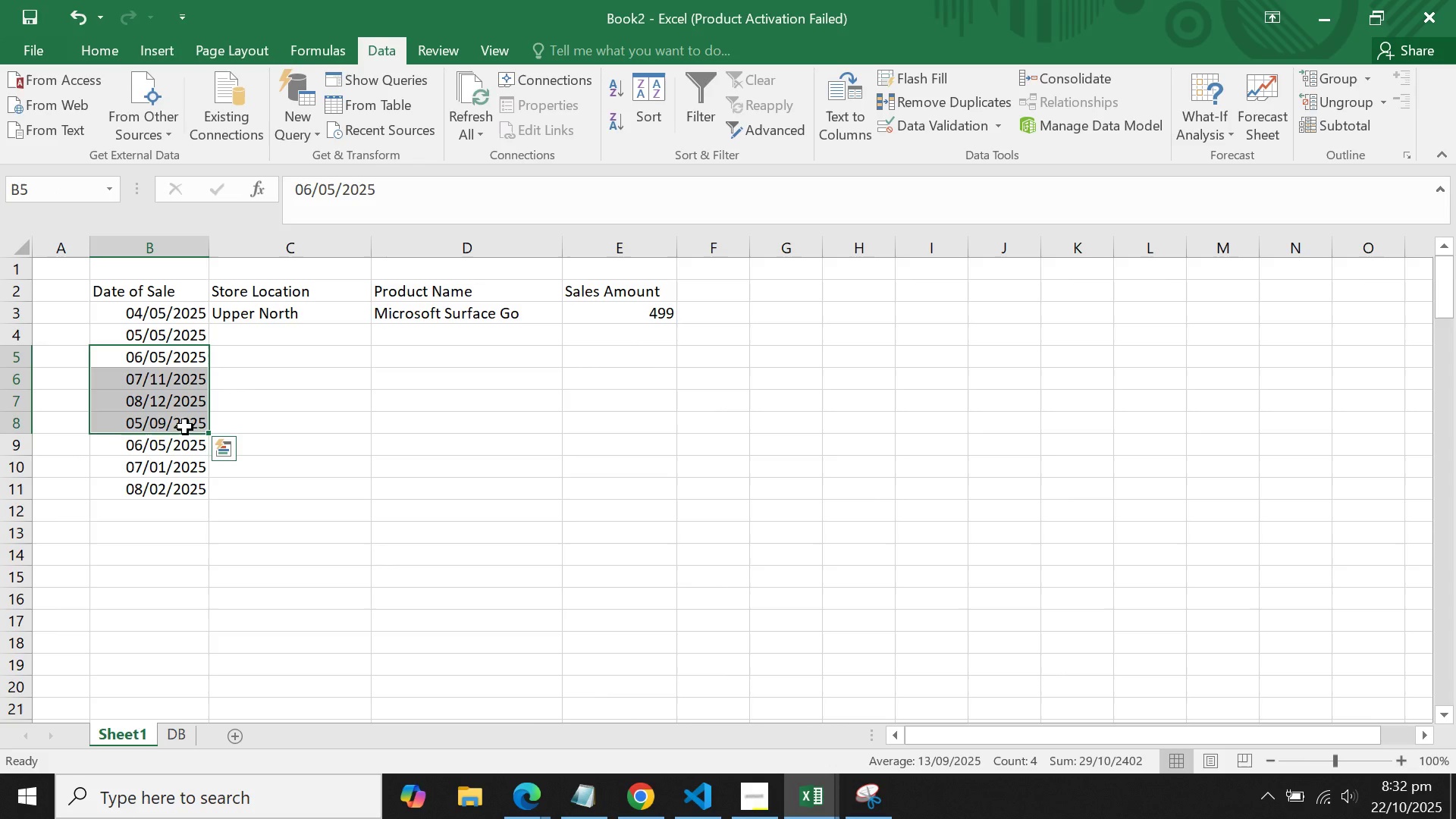 
key(Control+C)
 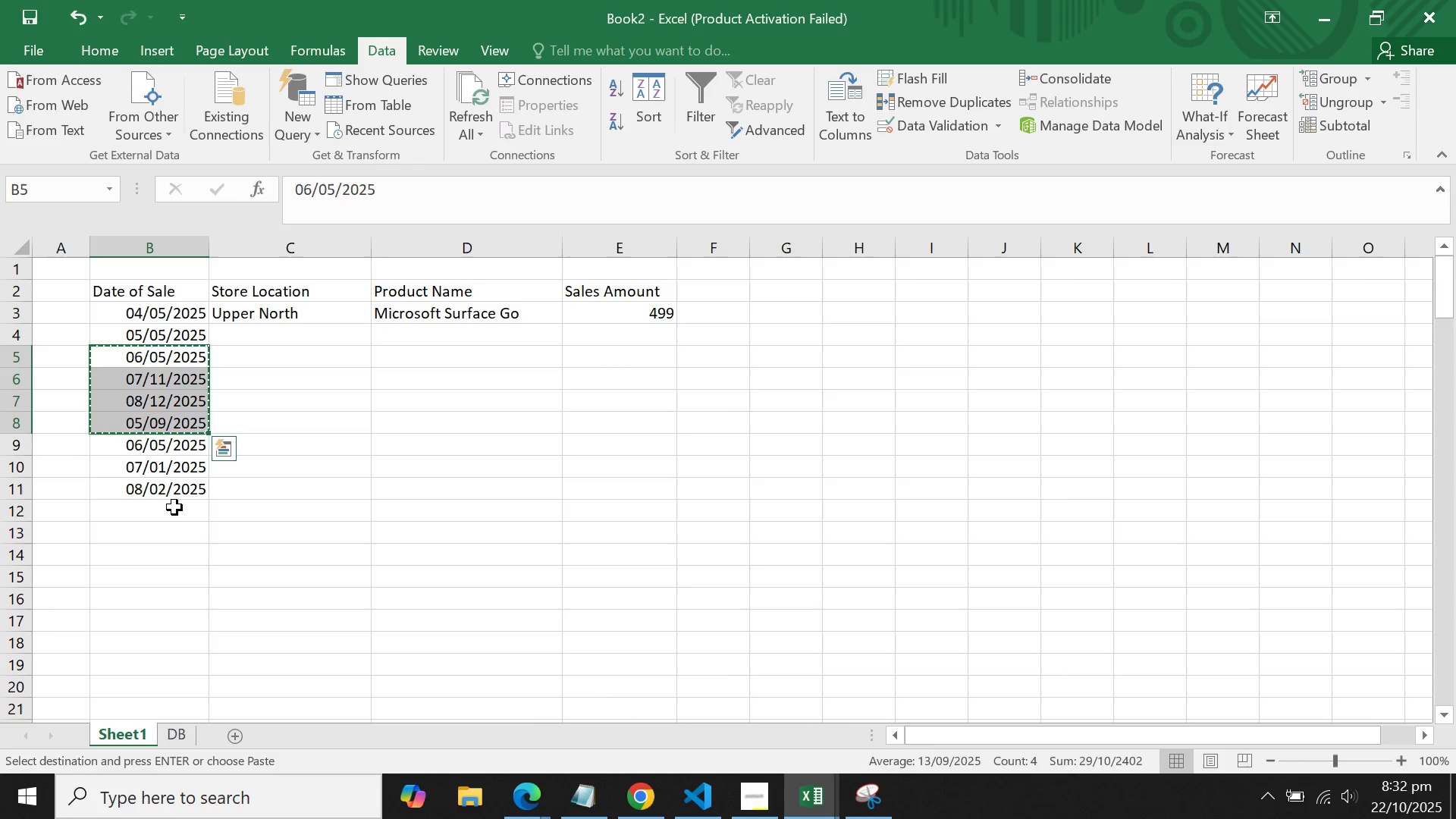 
left_click([174, 507])
 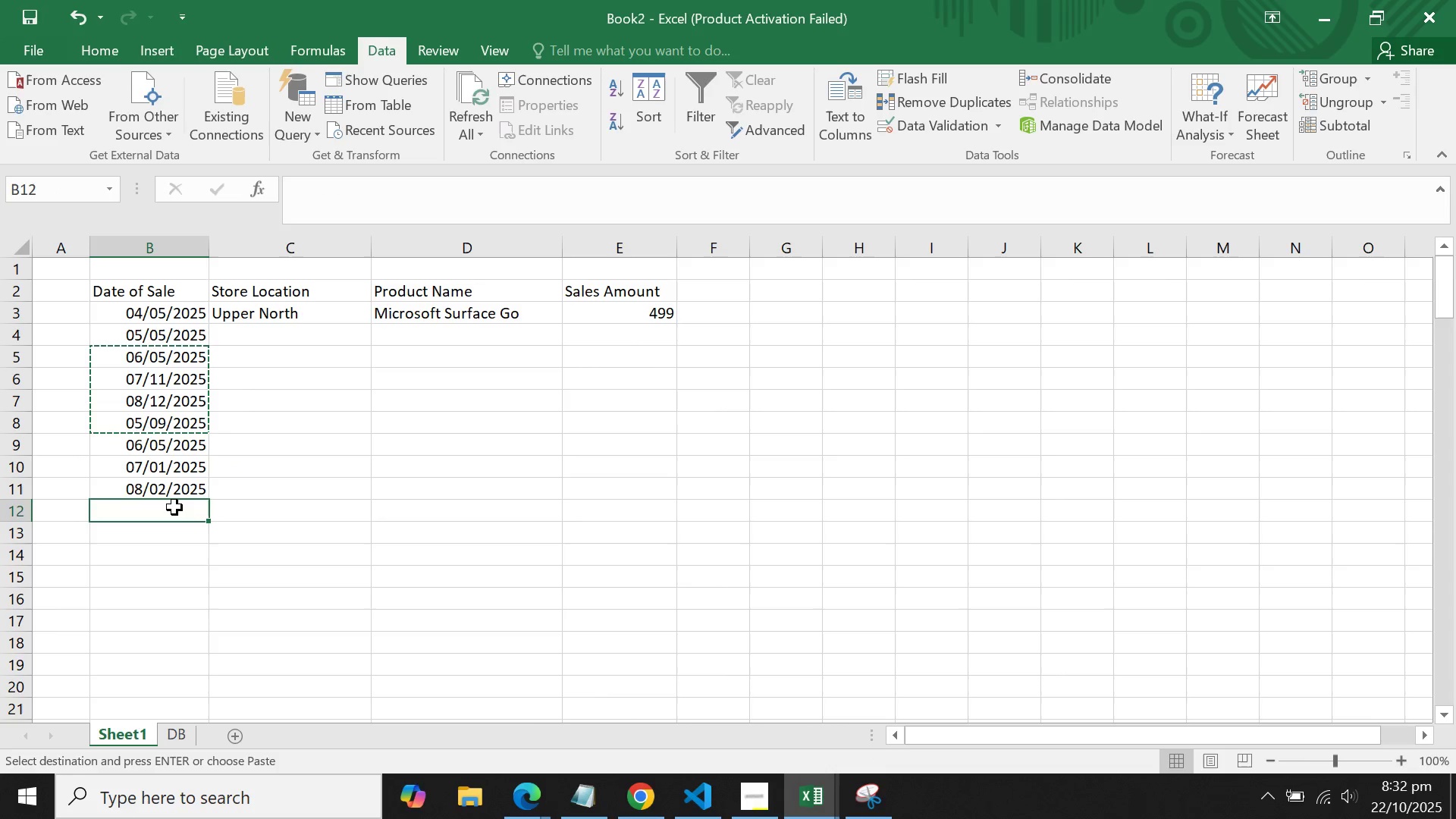 
key(Control+V)
 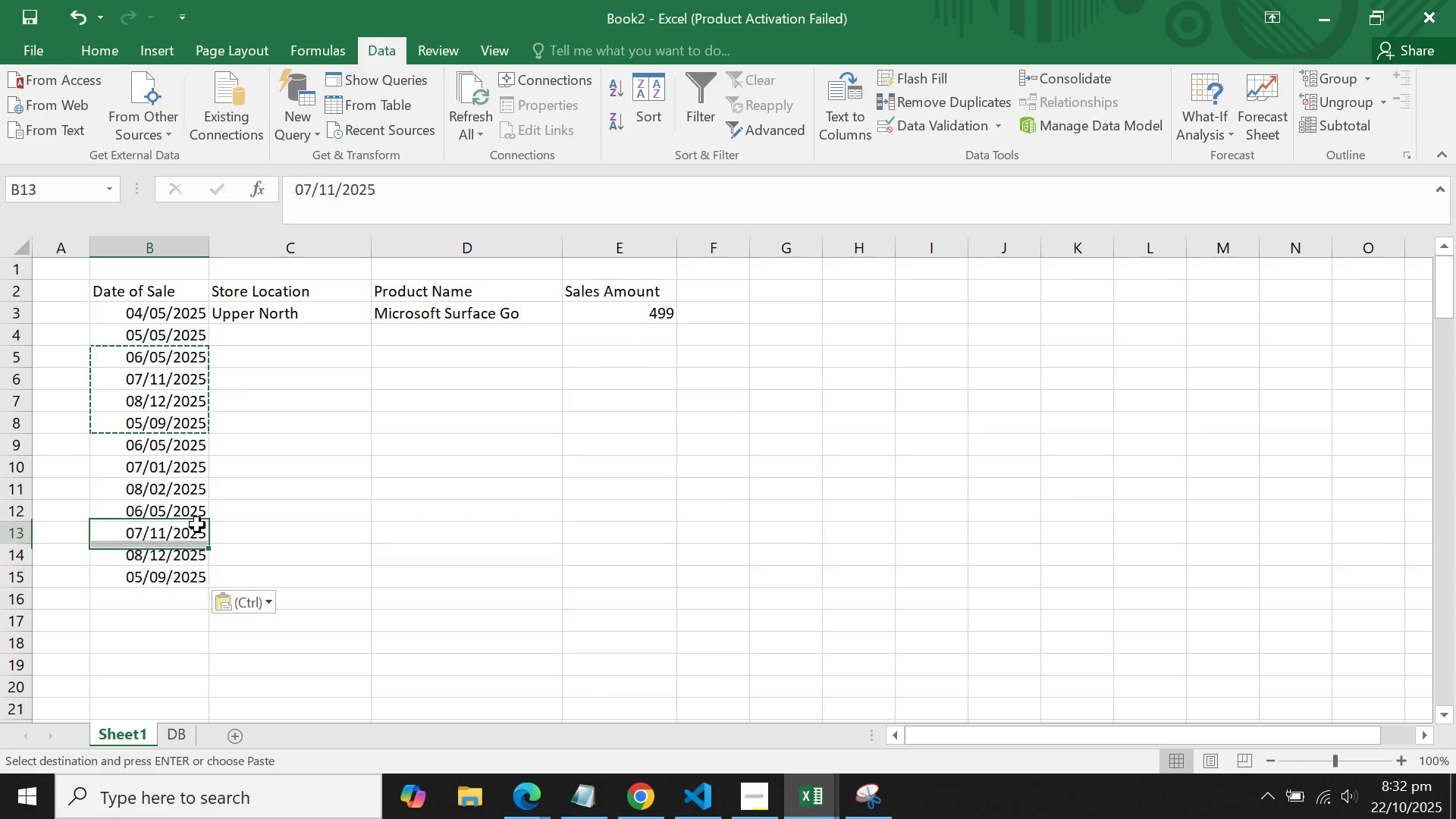 
double_click([195, 521])
 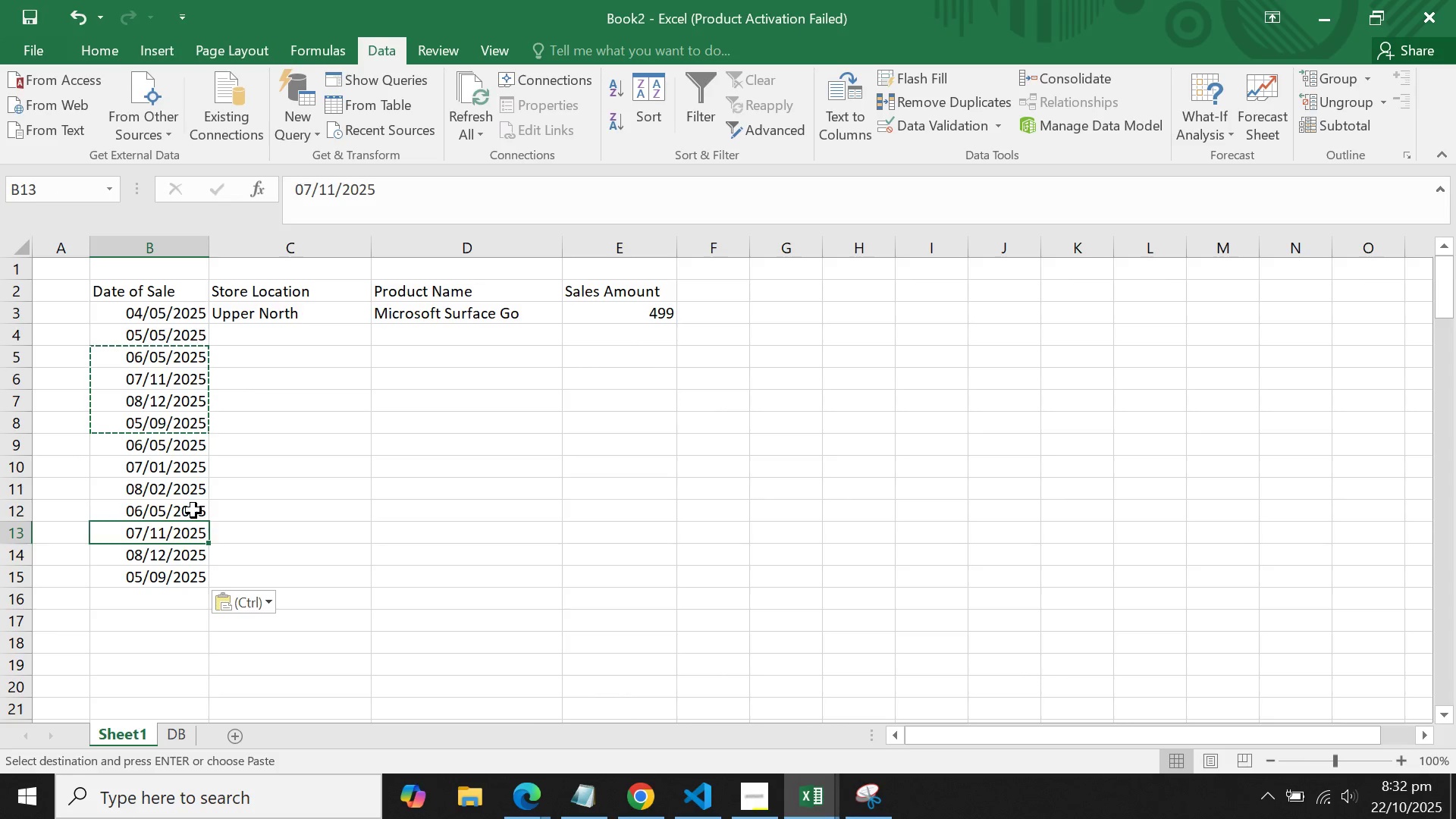 
triple_click([193, 510])
 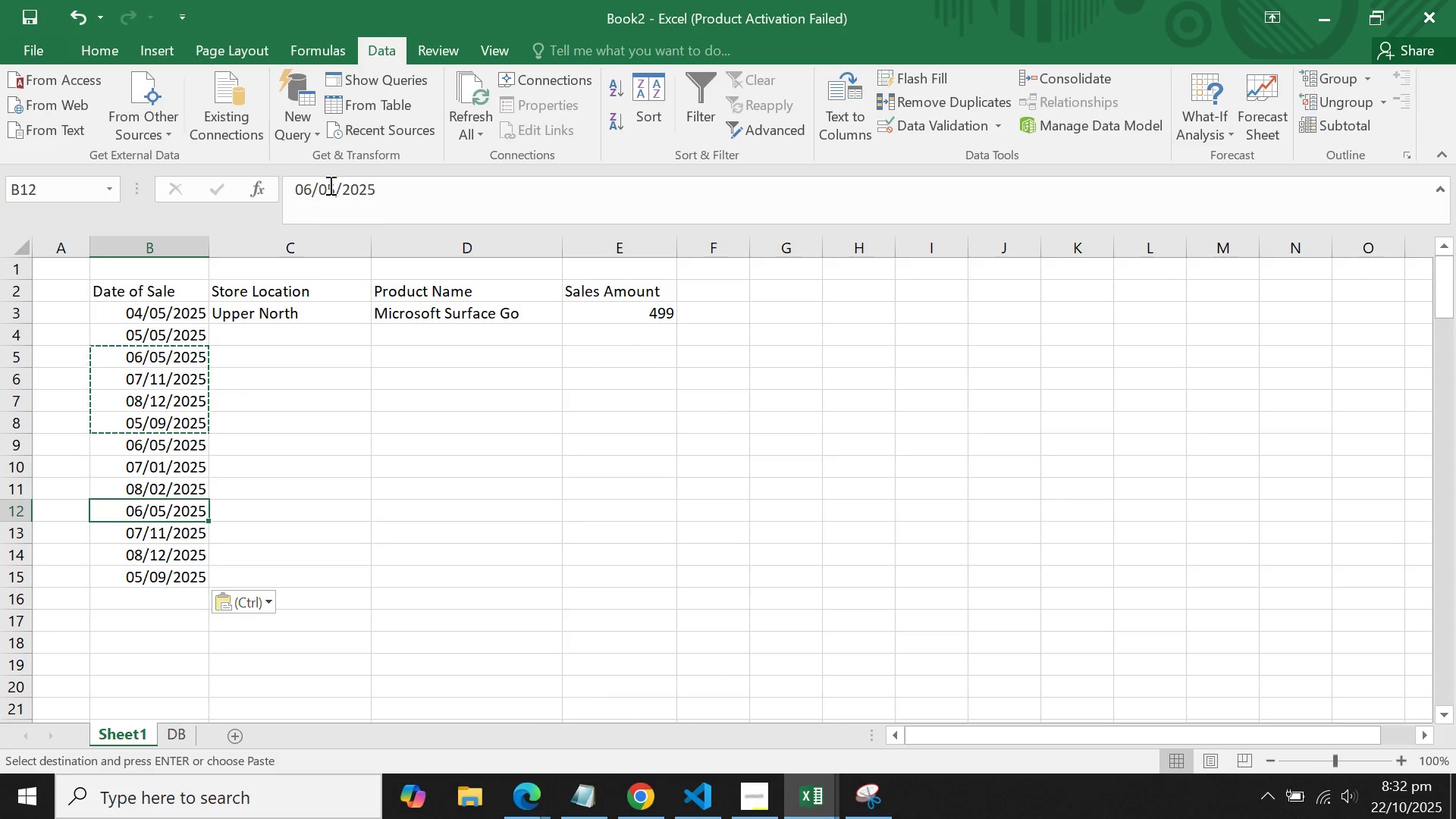 
left_click([337, 187])
 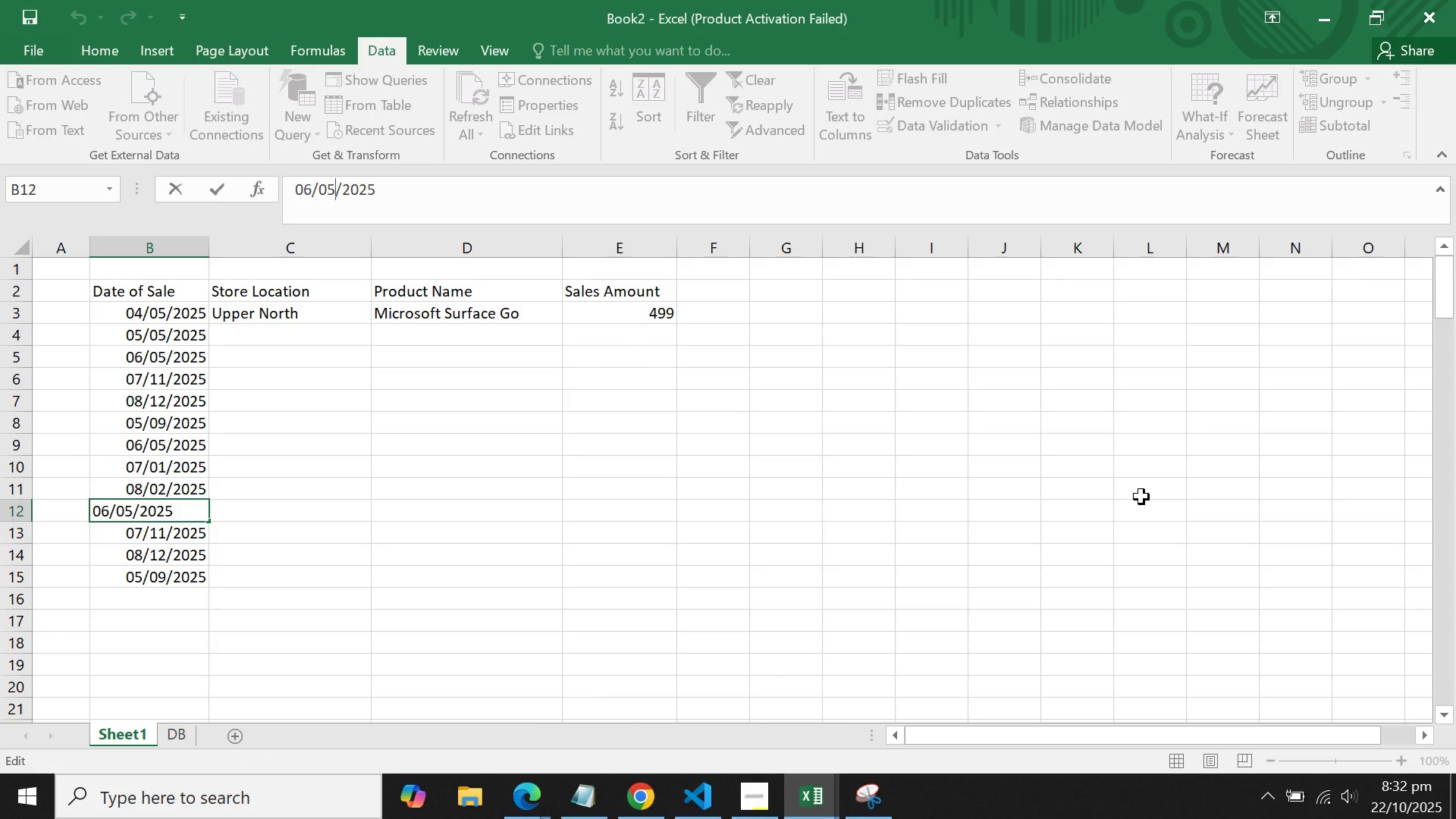 
key(Backspace)
 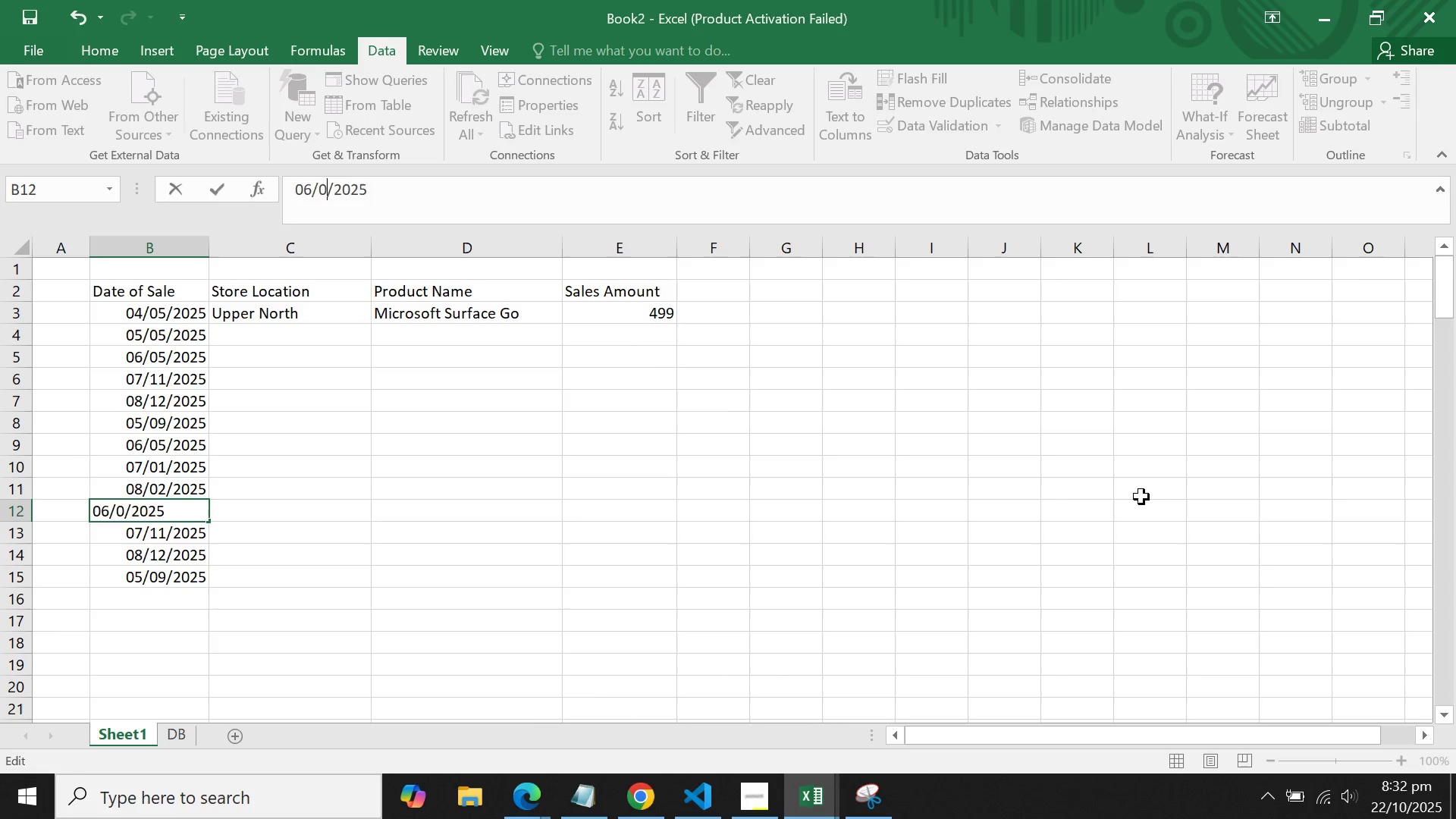 
key(3)
 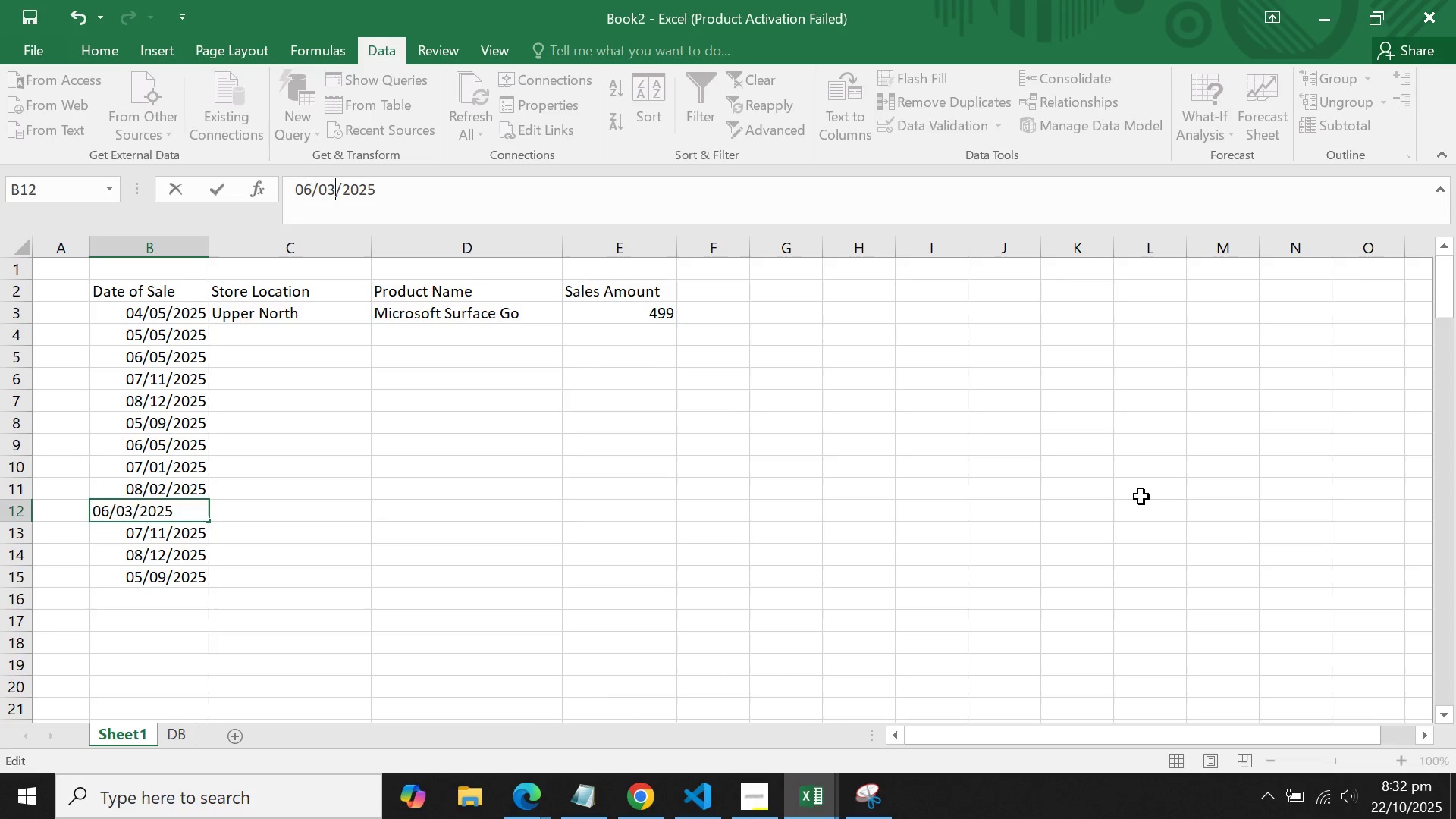 
key(Enter)
 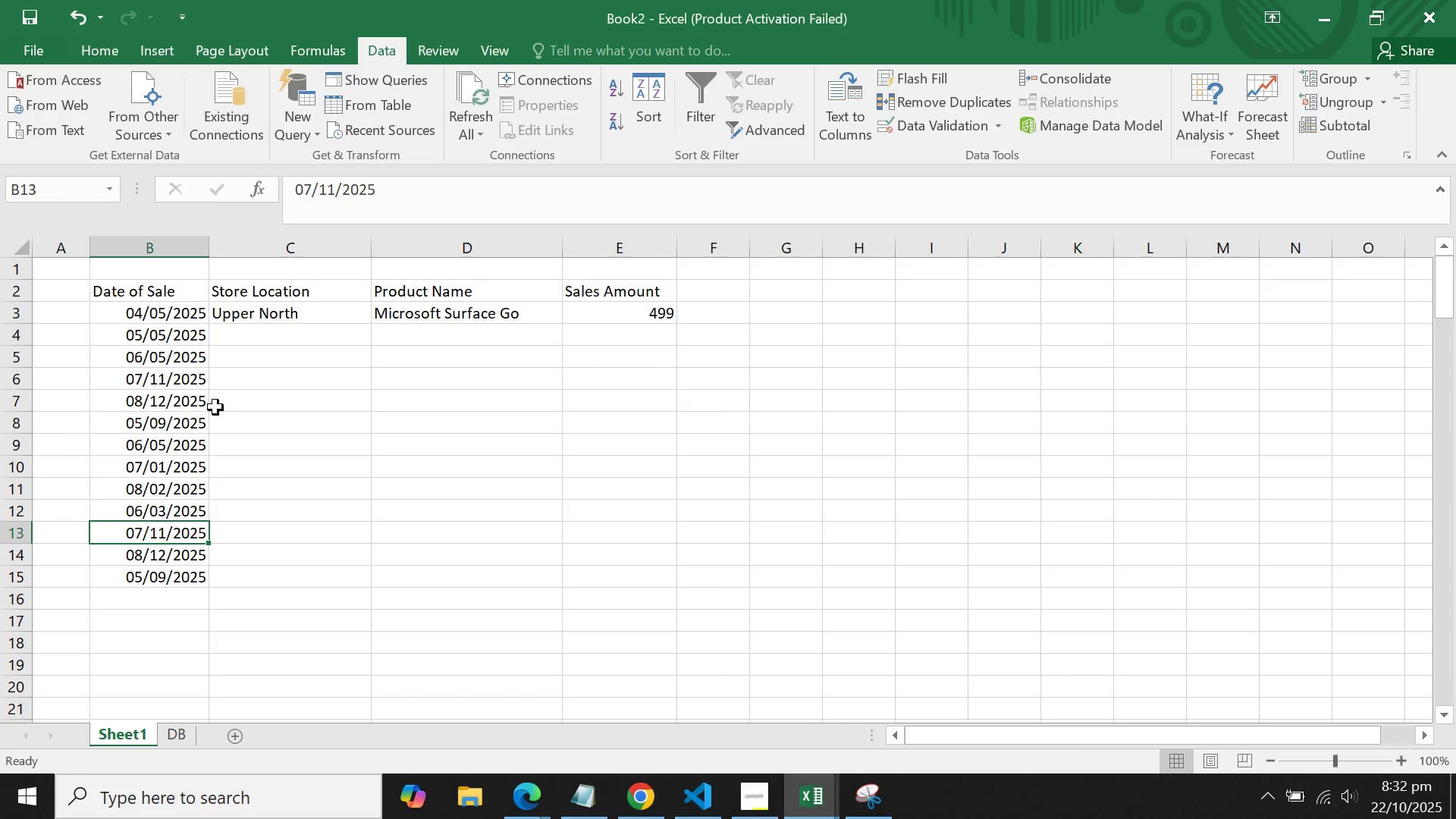 
left_click([187, 584])
 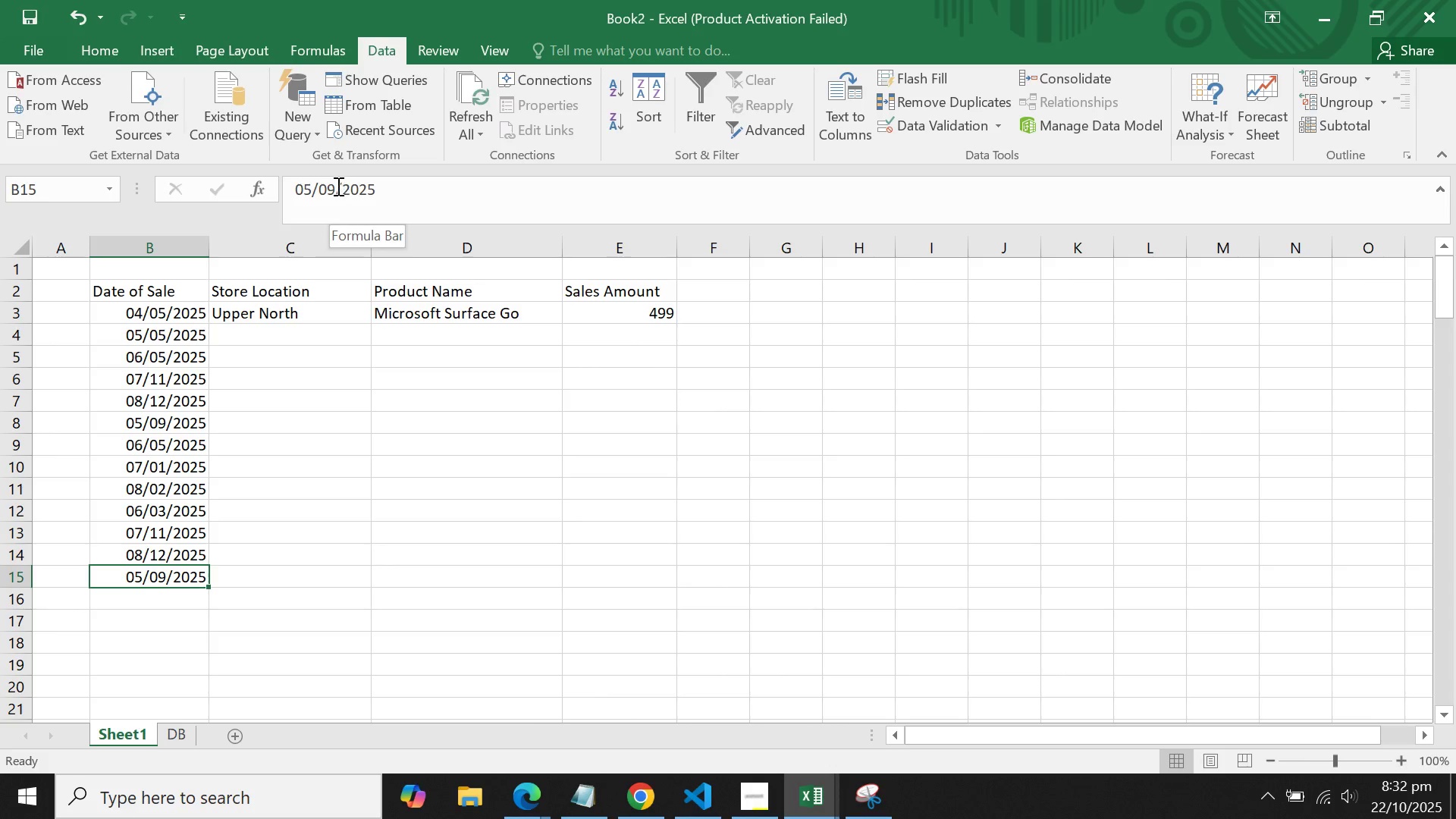 
left_click([337, 186])
 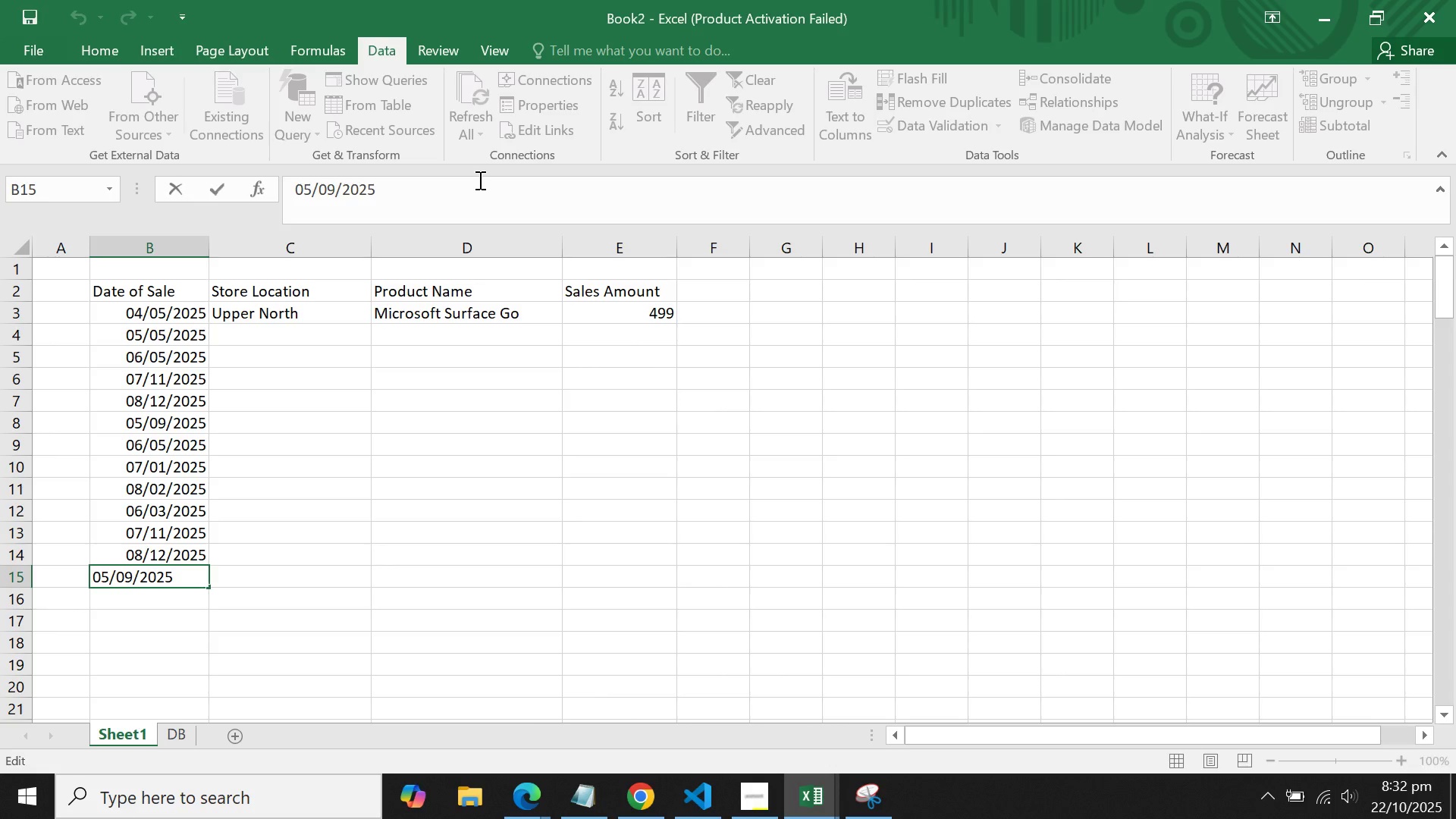 
key(Backspace)
 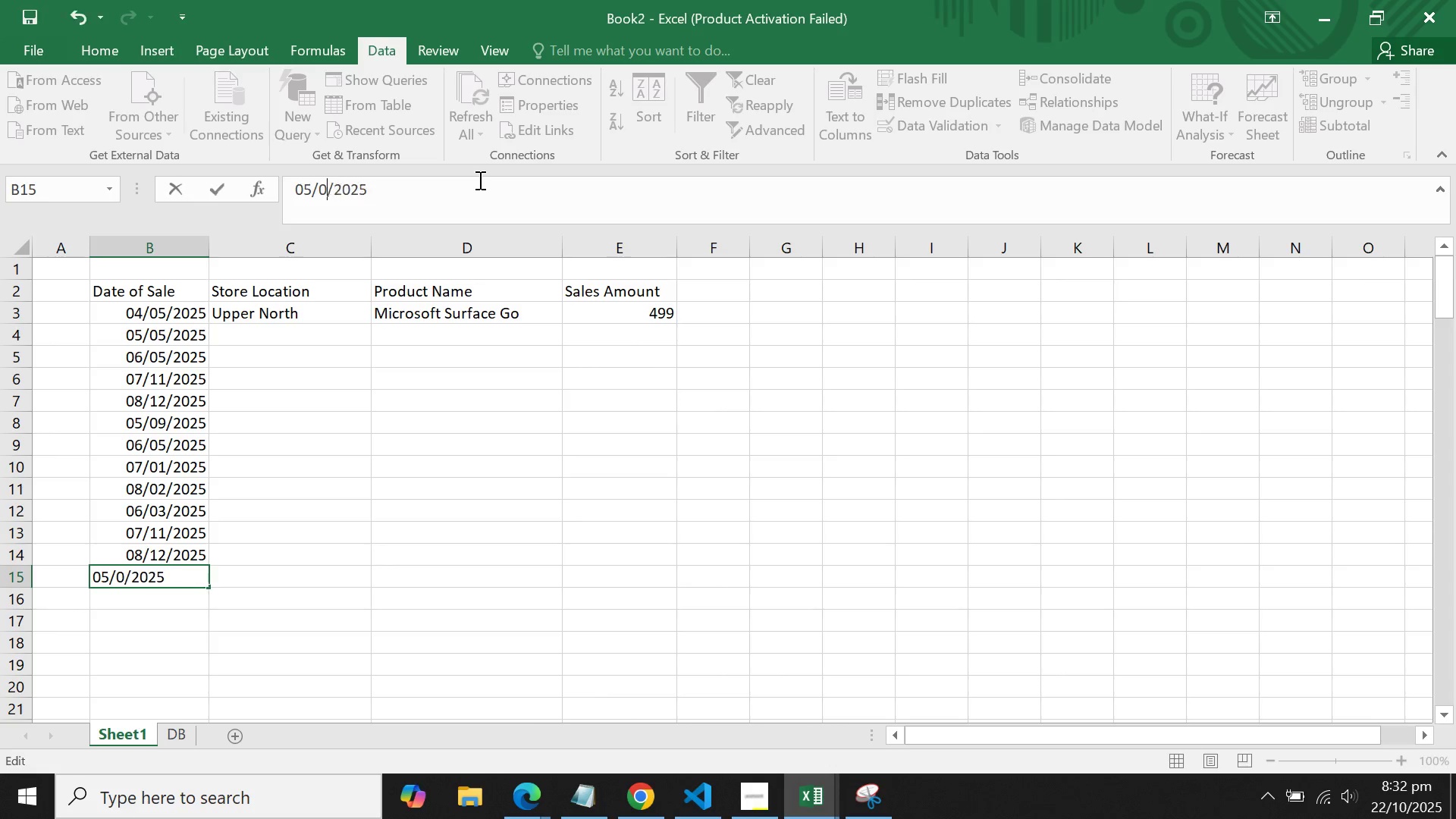 
key(4)
 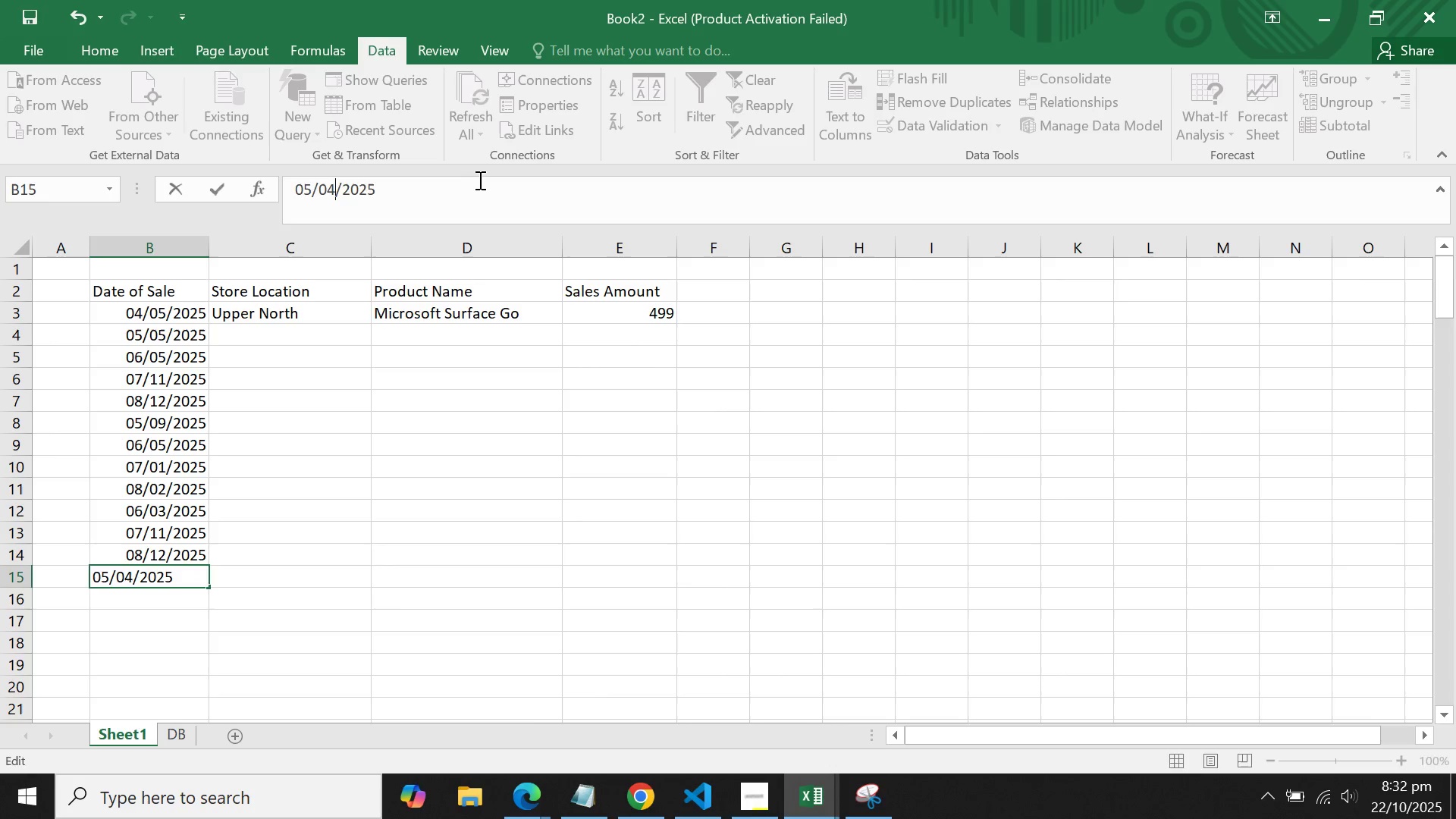 
key(Enter)
 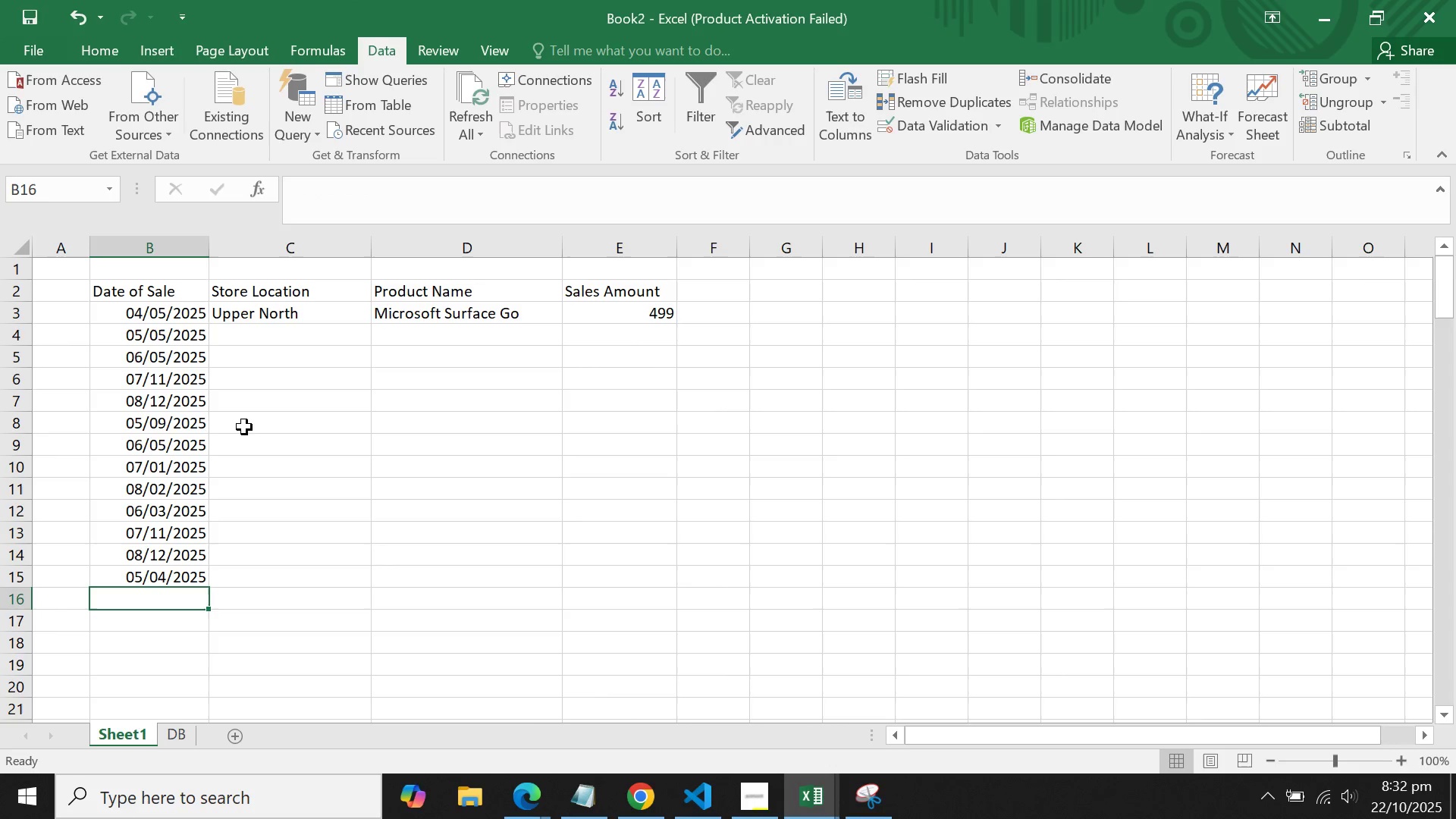 
left_click([220, 427])
 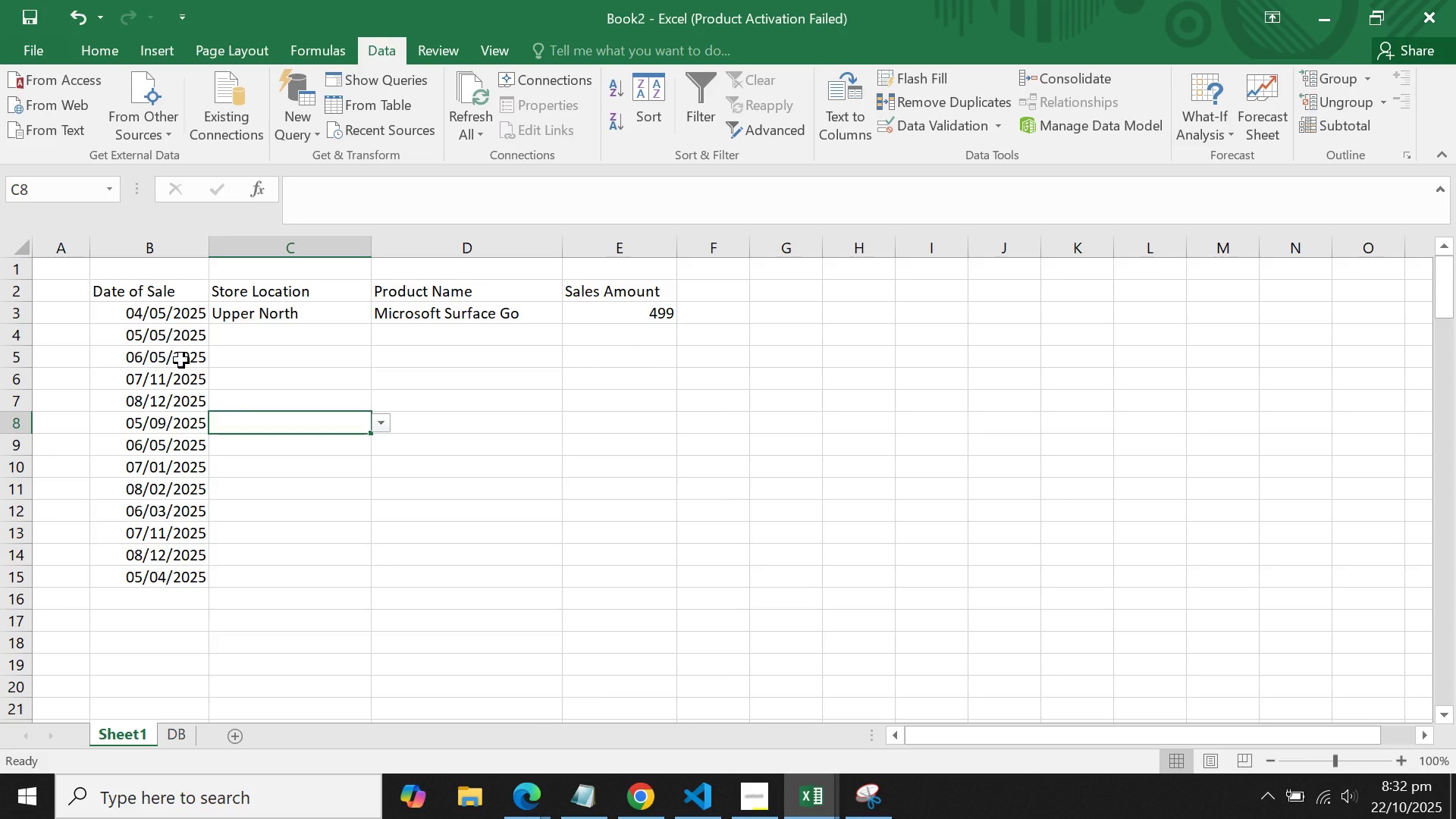 
wait(6.14)
 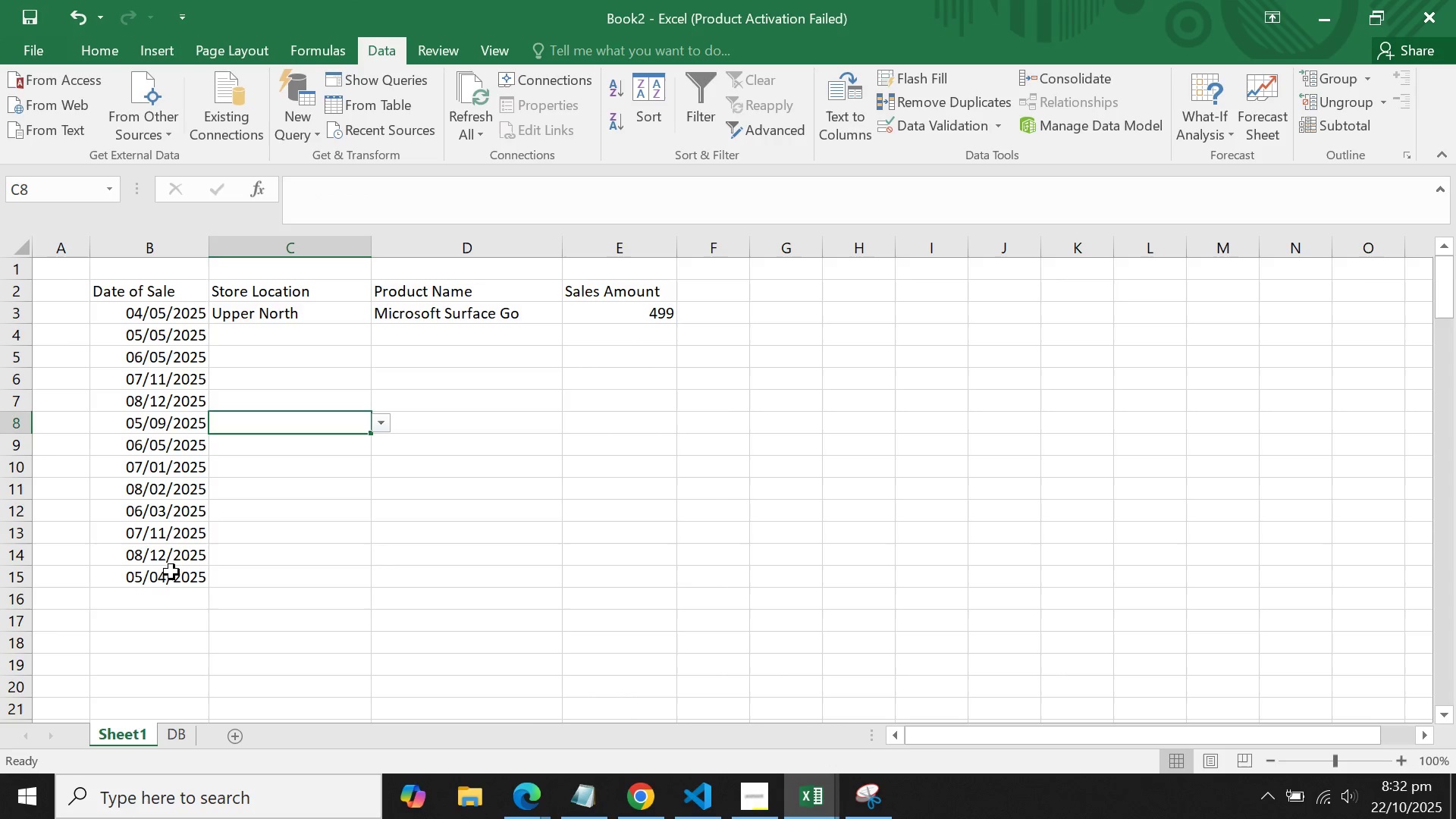 
left_click_drag(start_coordinate=[170, 334], to_coordinate=[184, 406])
 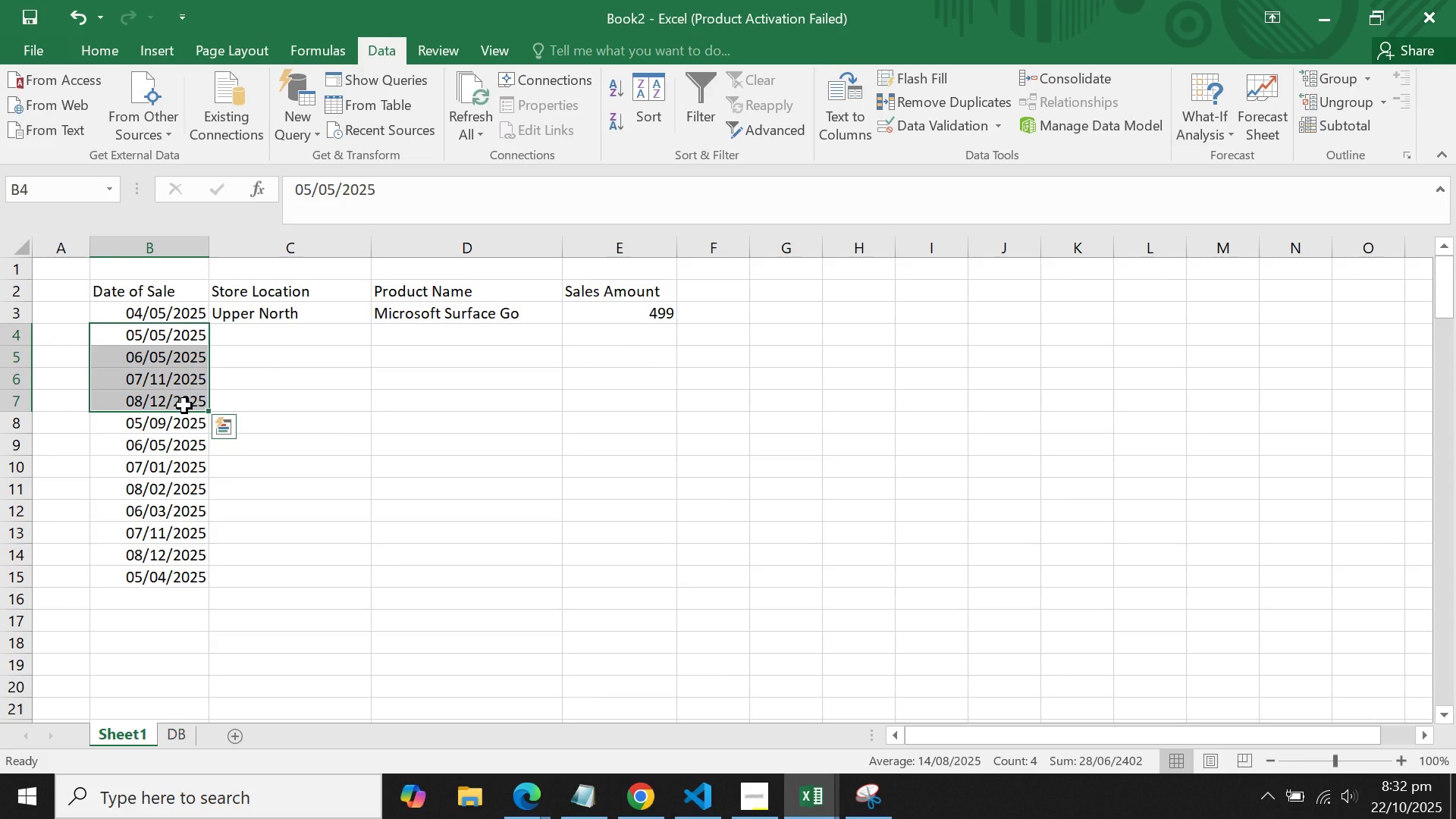 
key(Control+C)
 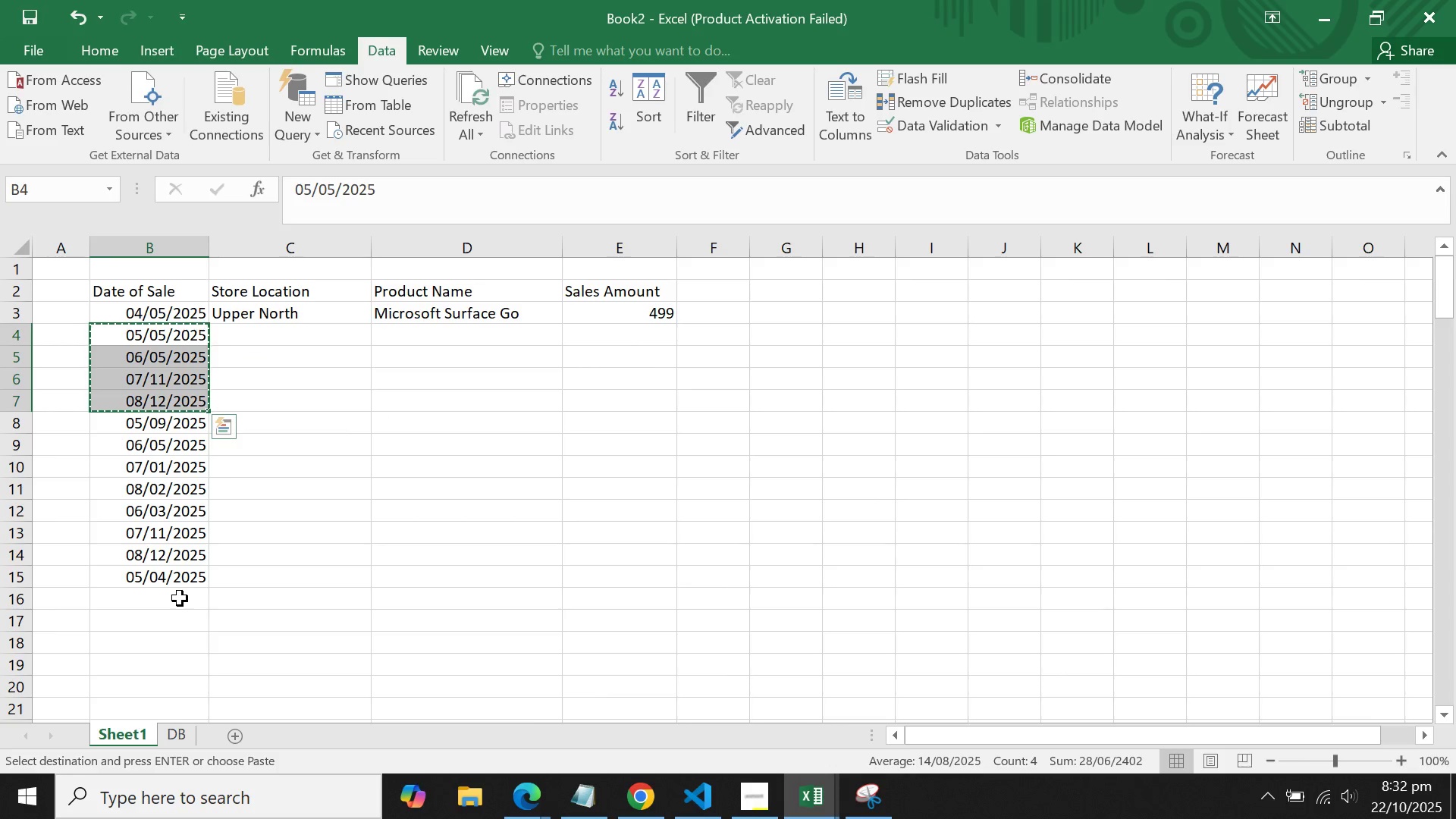 
left_click([180, 598])
 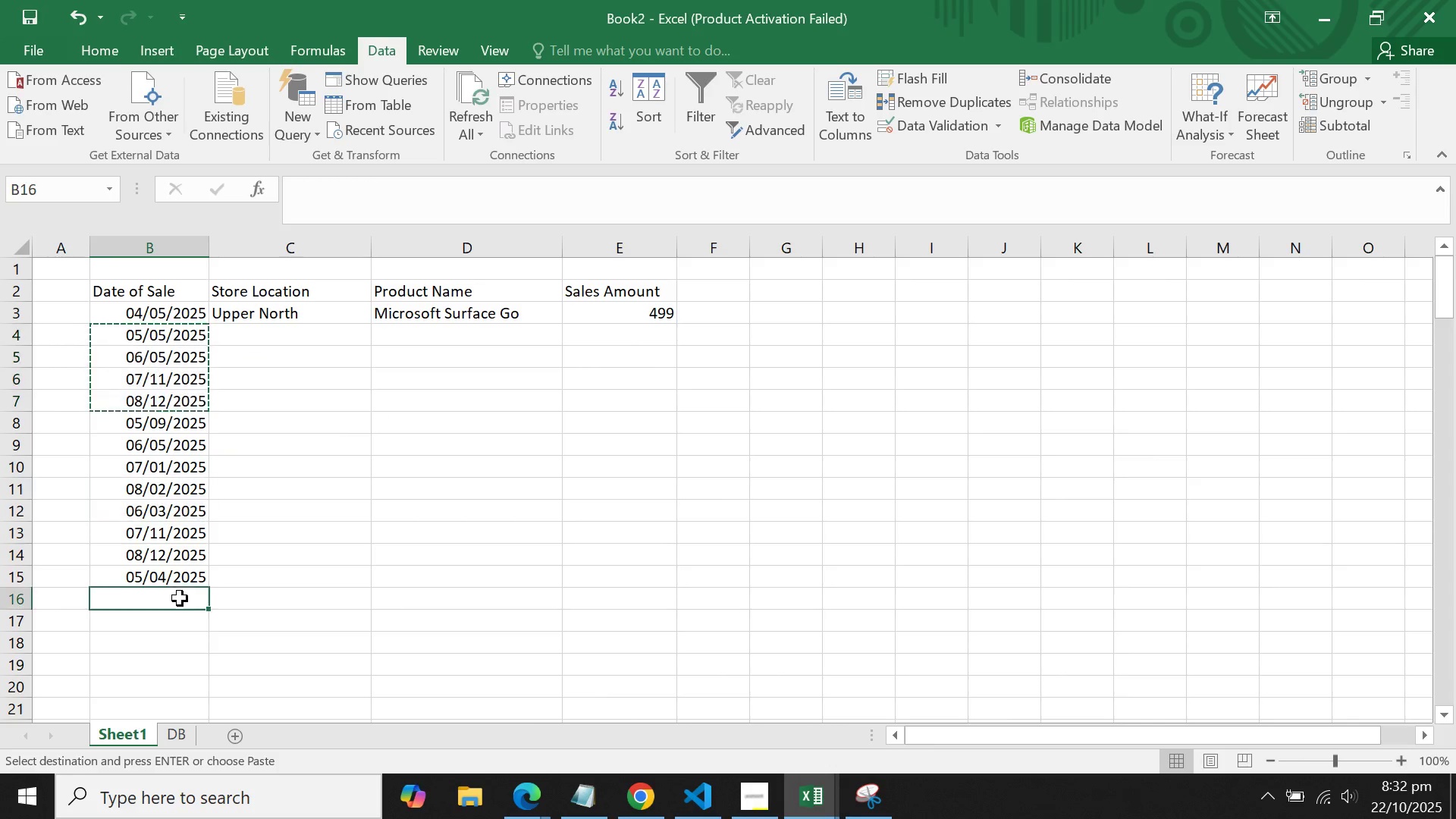 
key(Control+V)
 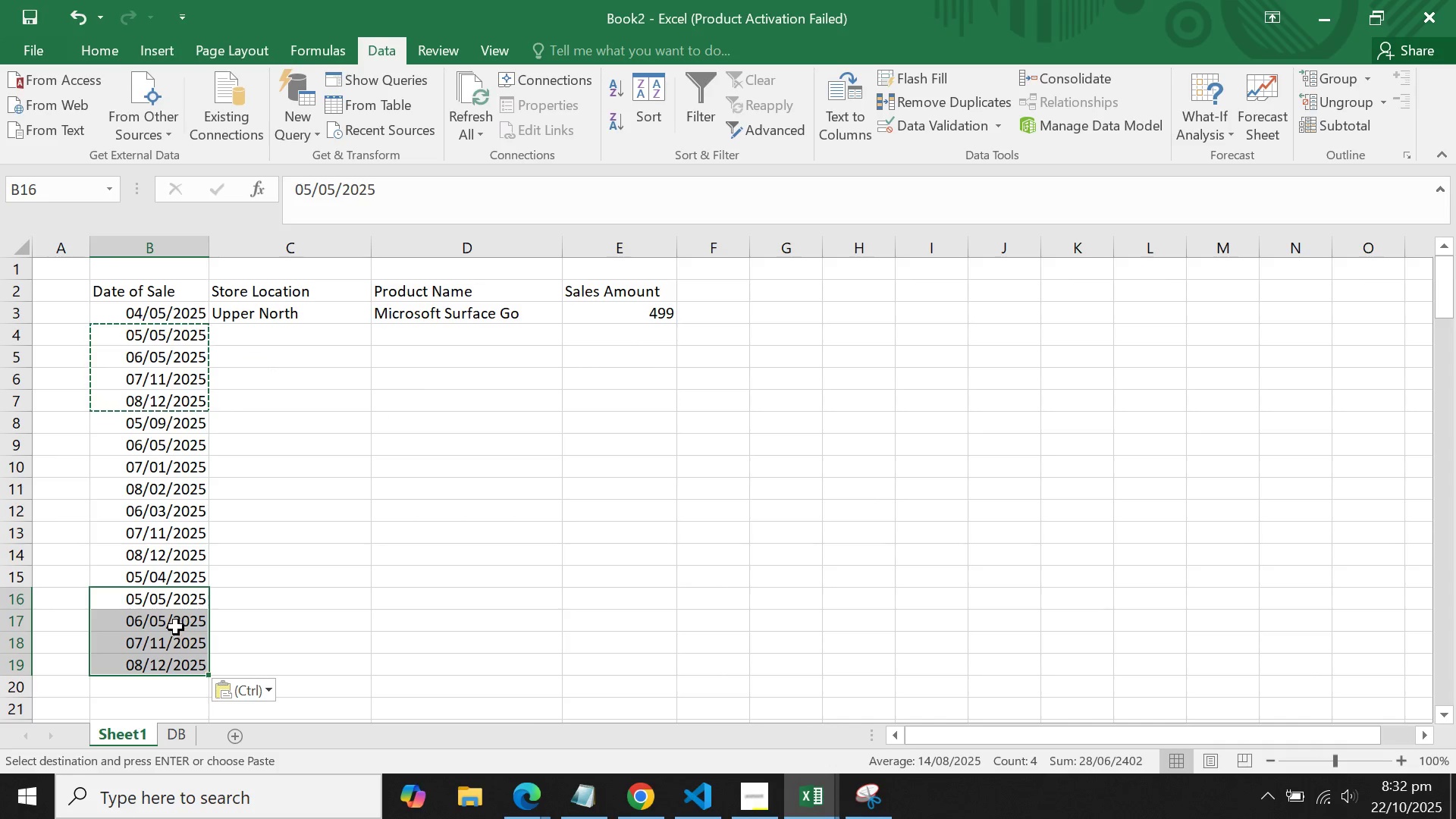 
left_click([176, 631])
 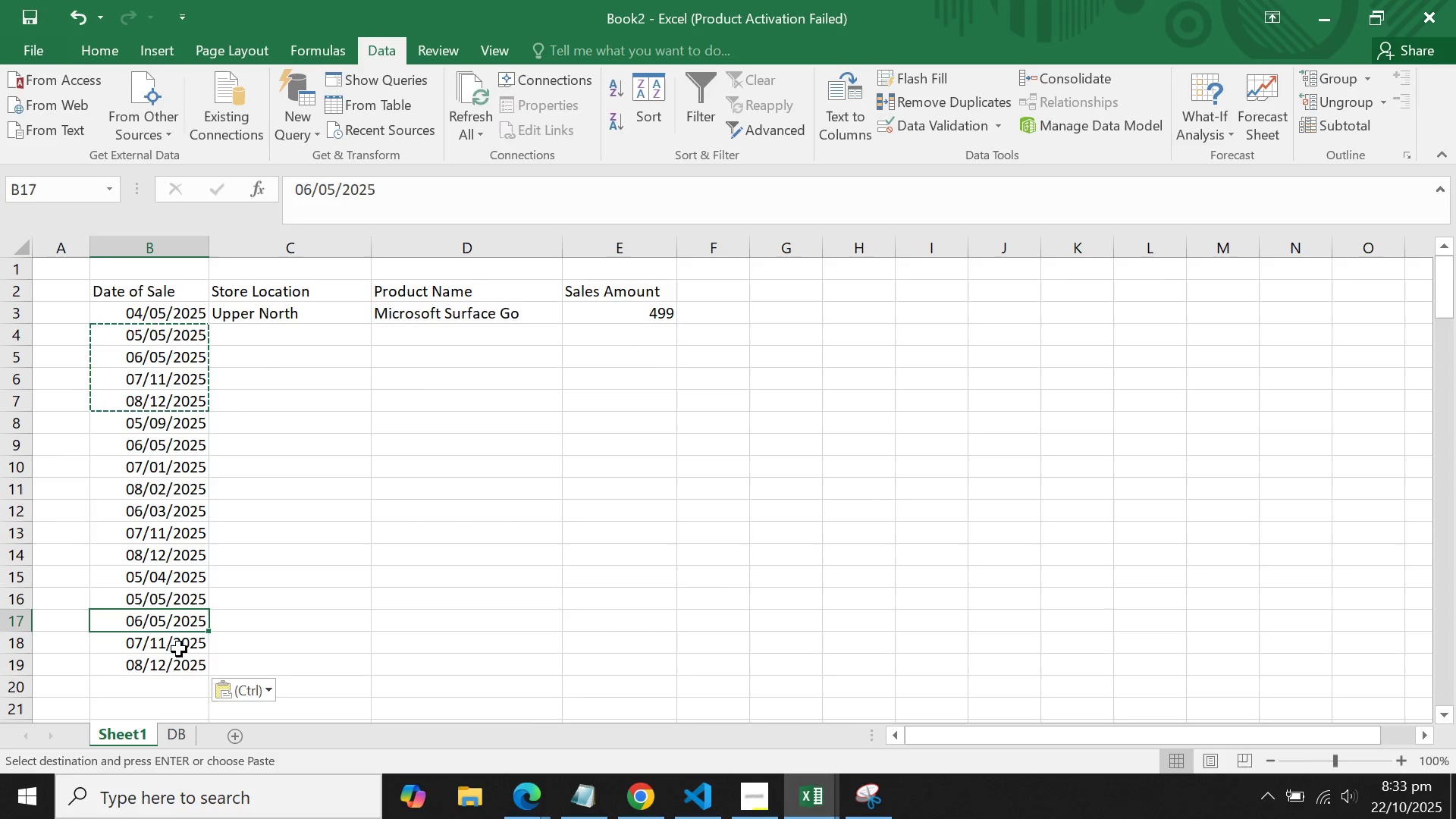 
left_click([179, 649])
 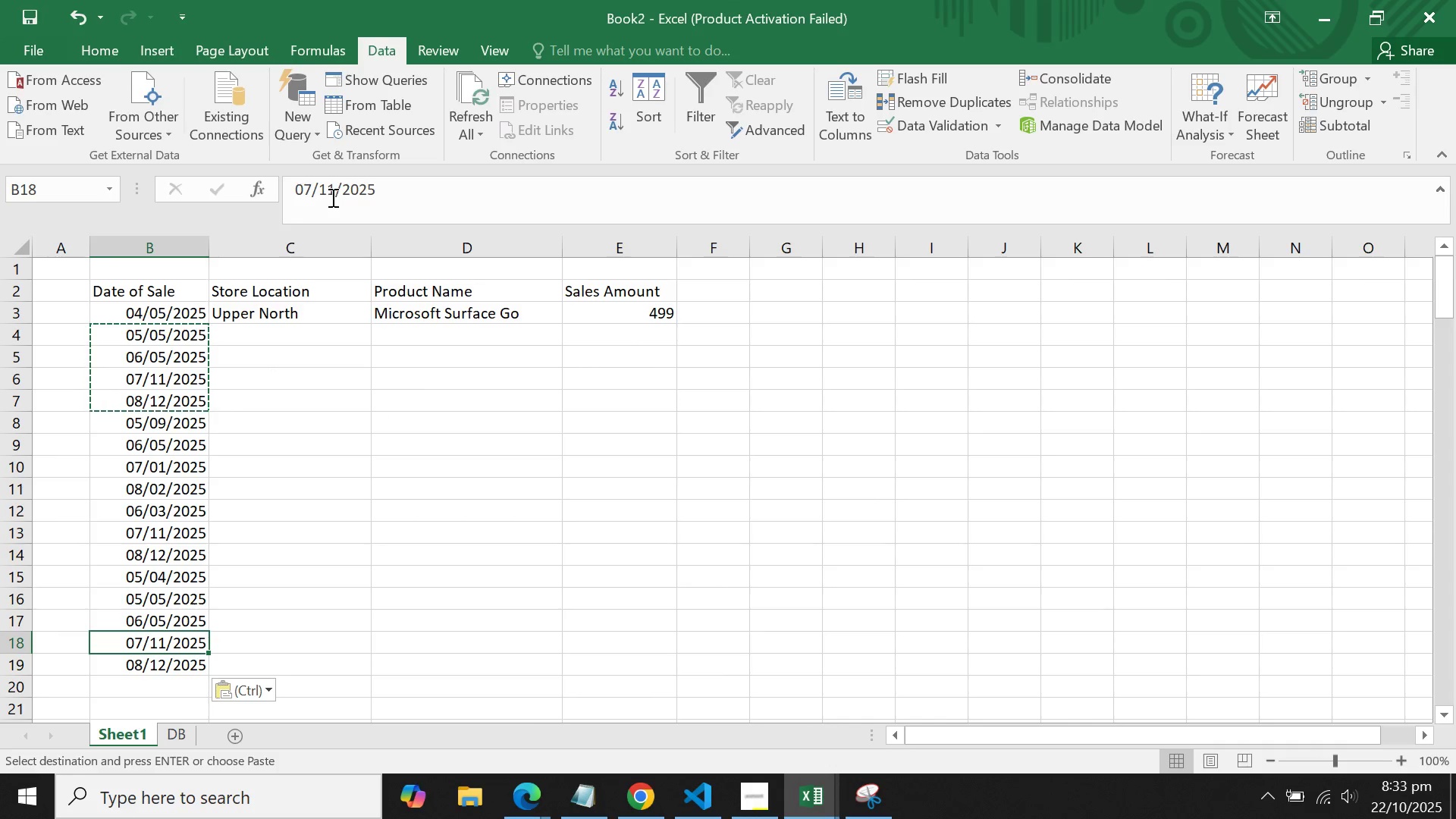 
left_click([332, 196])
 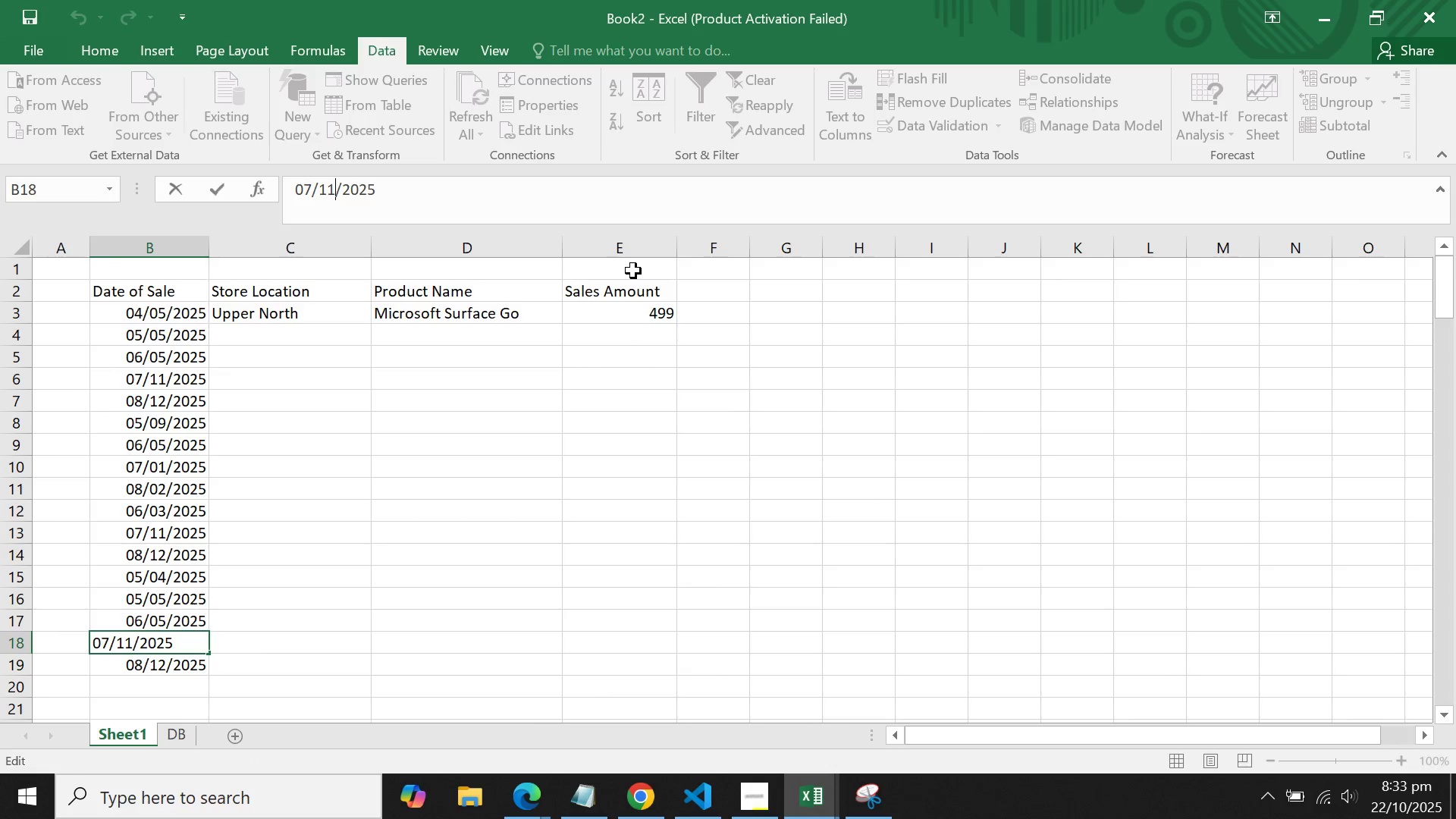 
key(Backspace)
 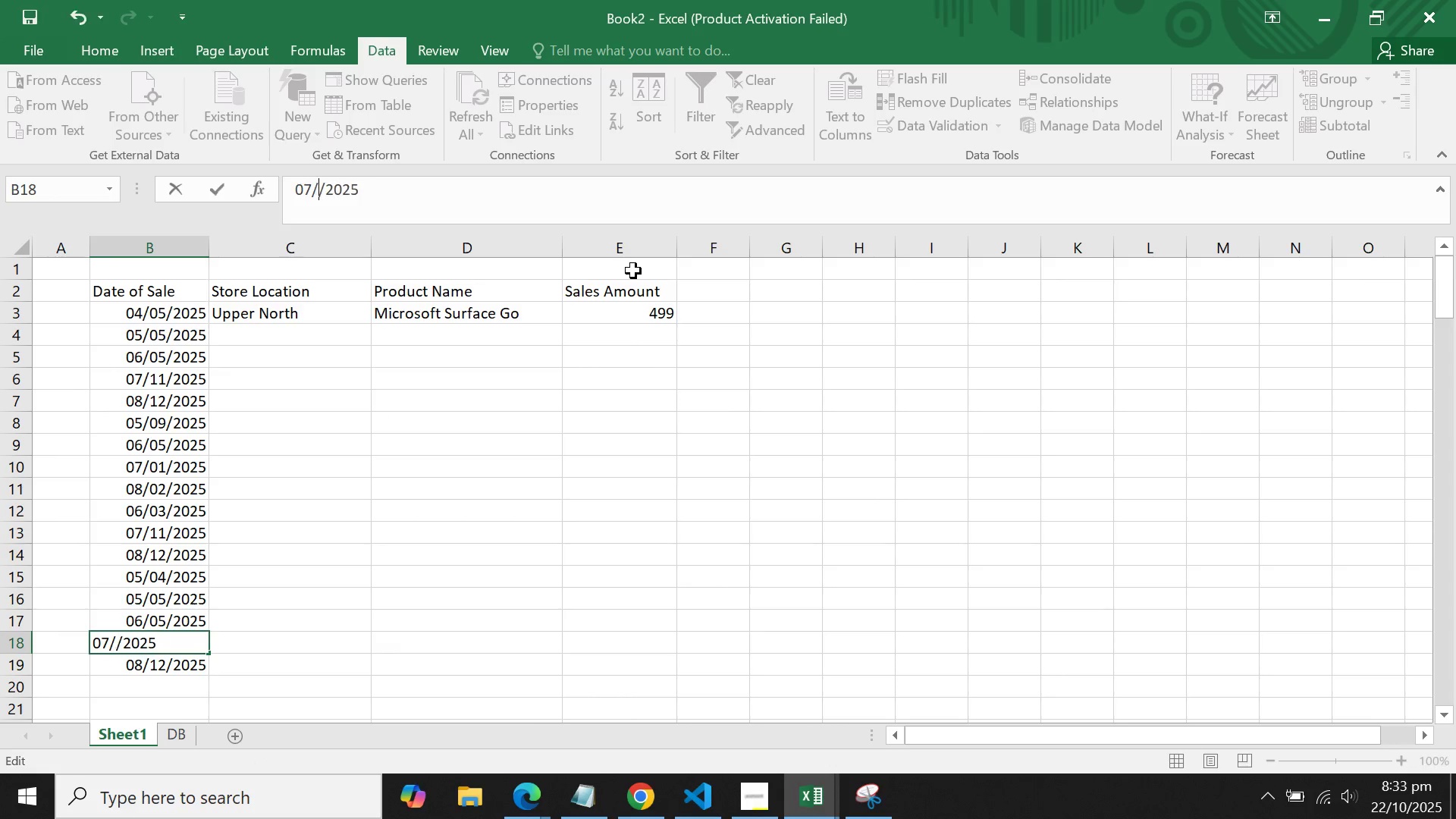 
key(Backspace)
 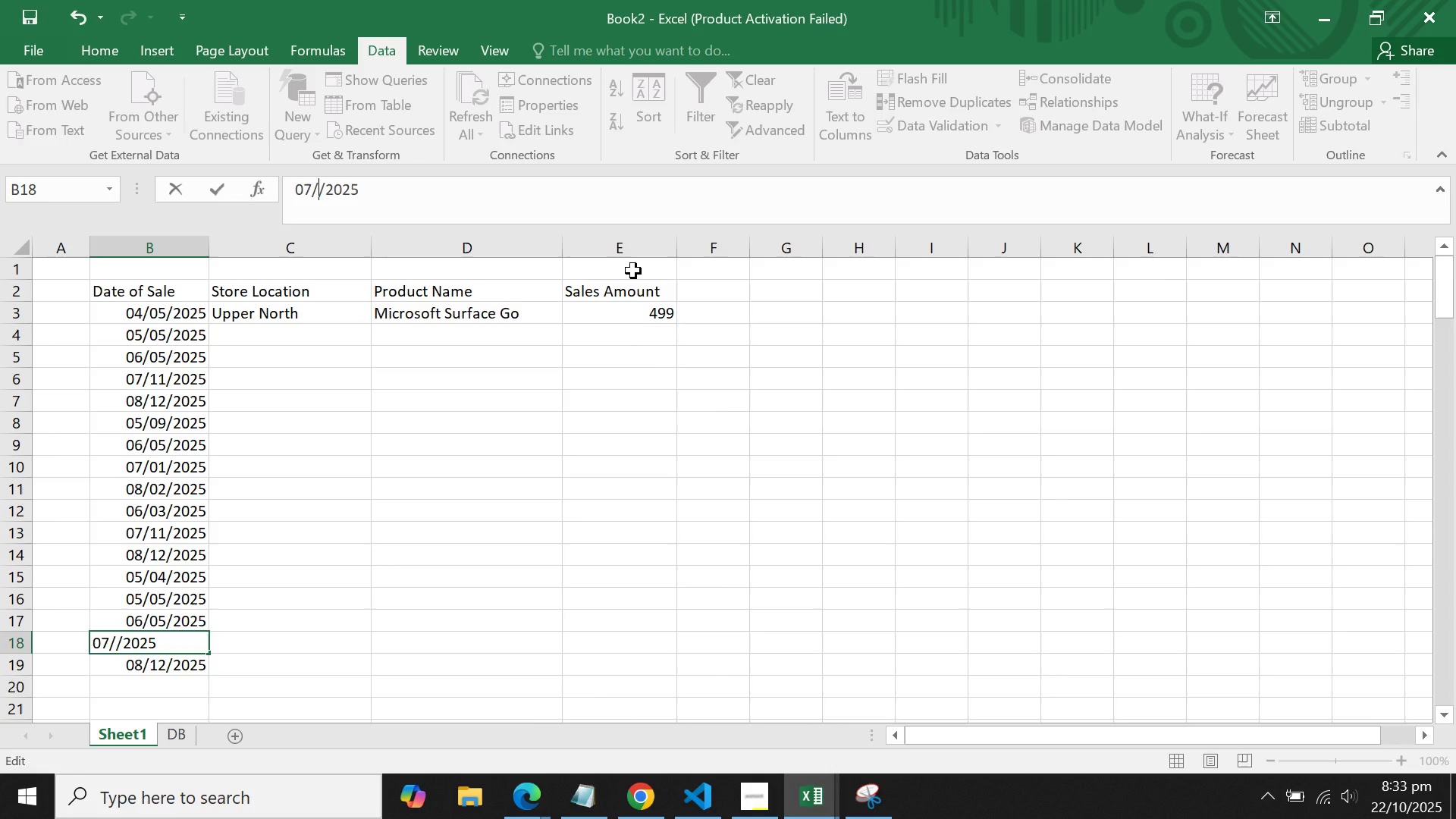 
key(6)
 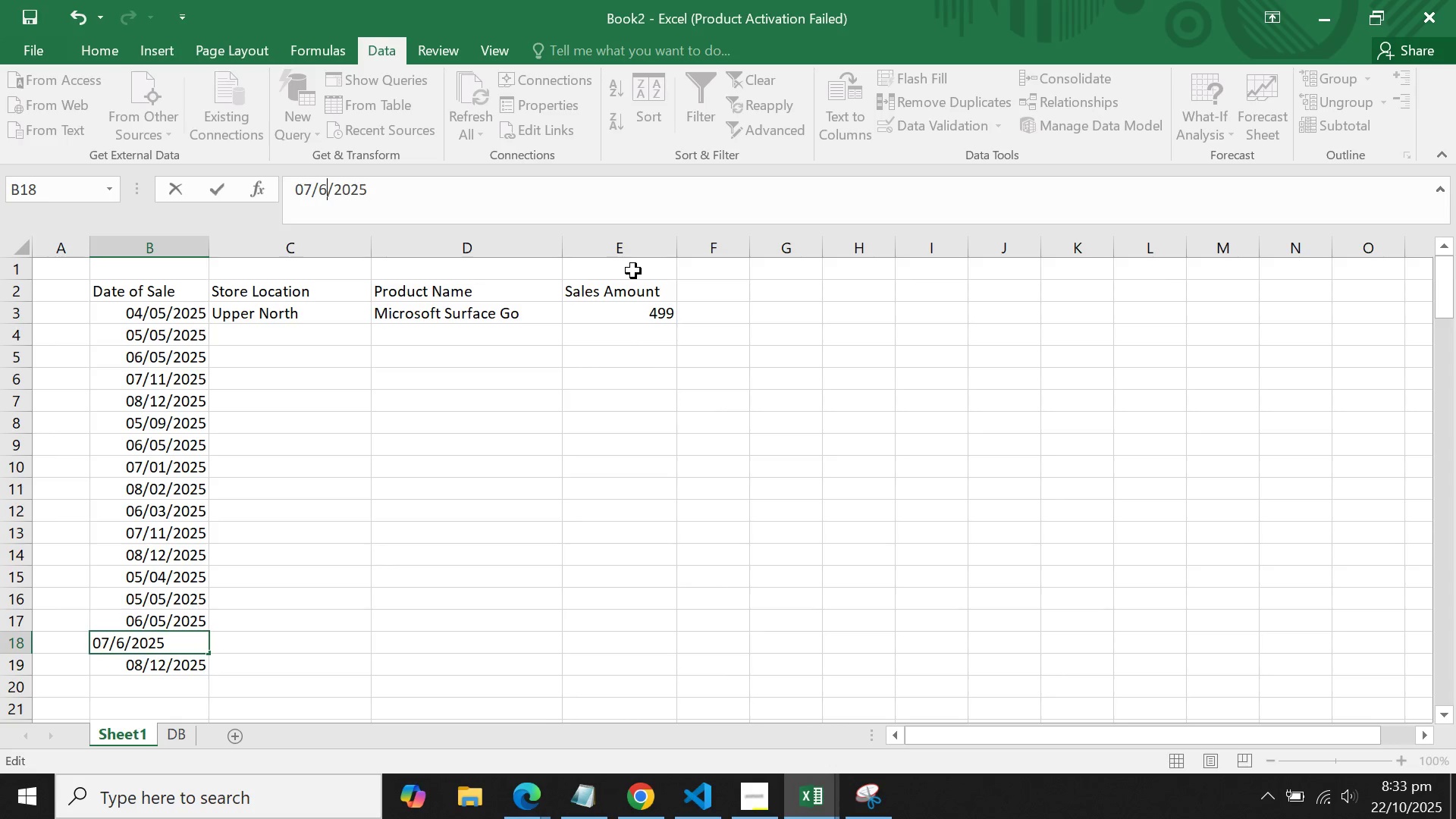 
key(Enter)
 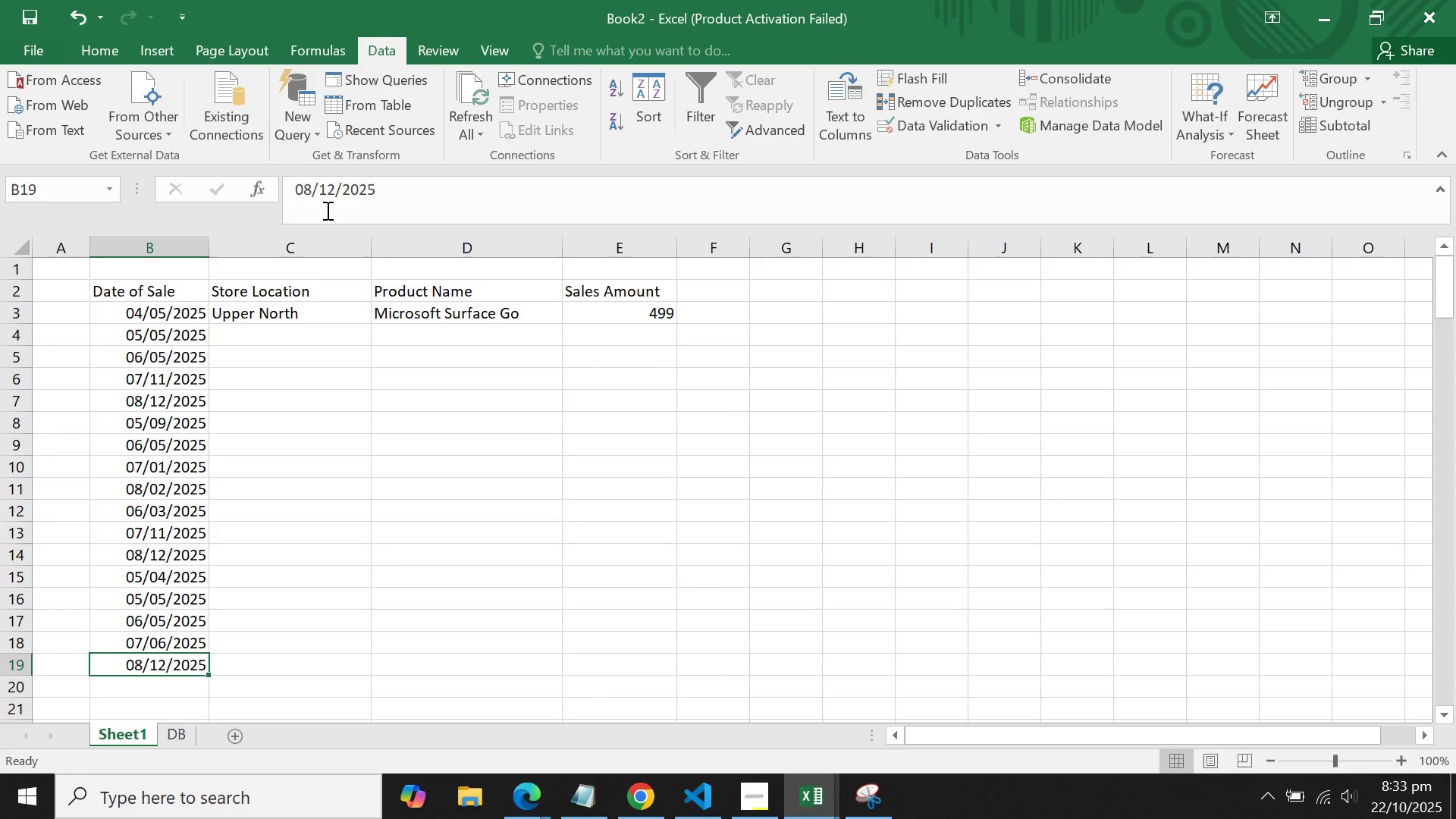 
left_click([334, 192])
 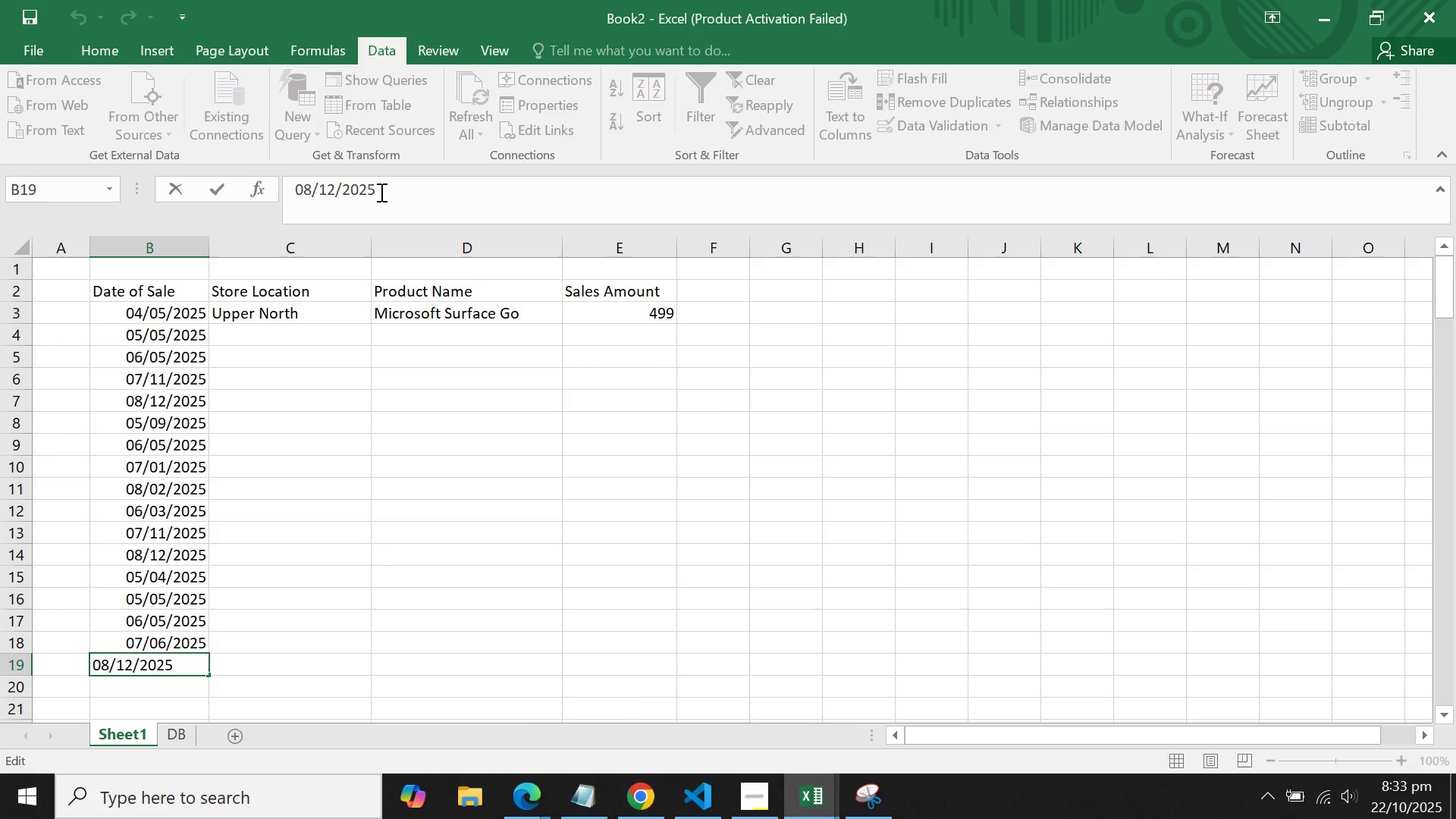 
key(Backspace)
key(Backspace)
type(08)
 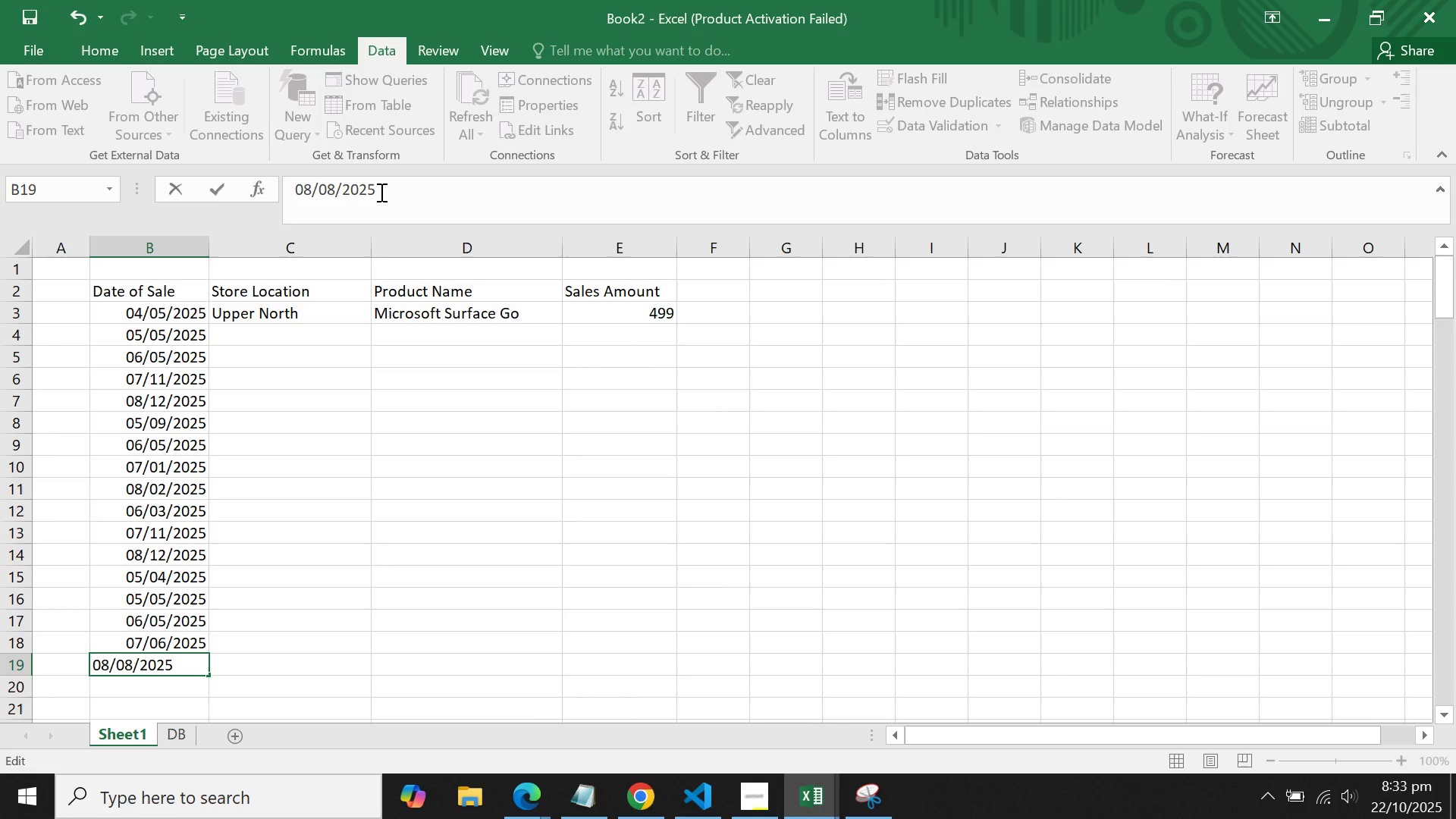 
key(Enter)
 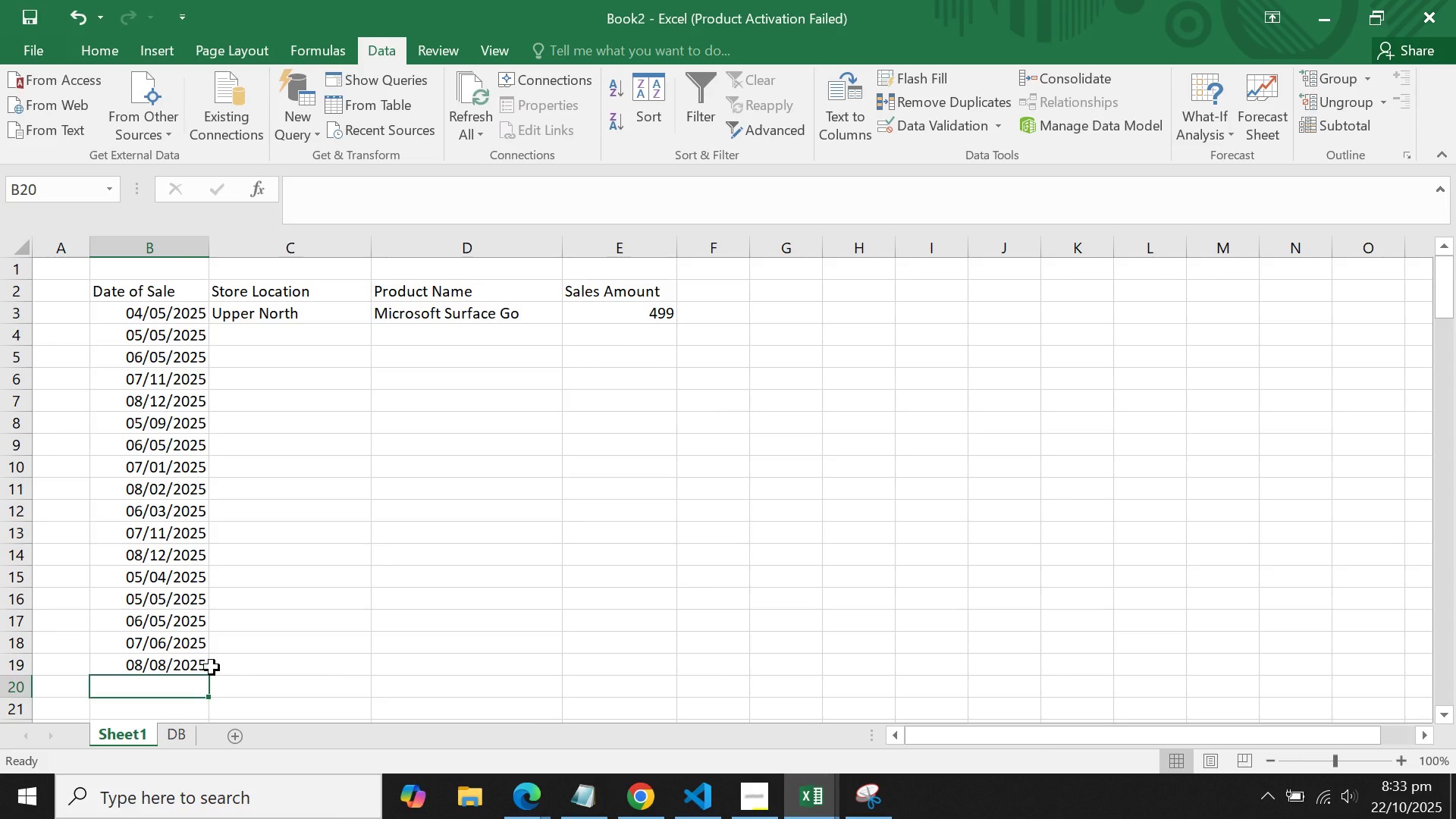 
double_click([177, 601])
 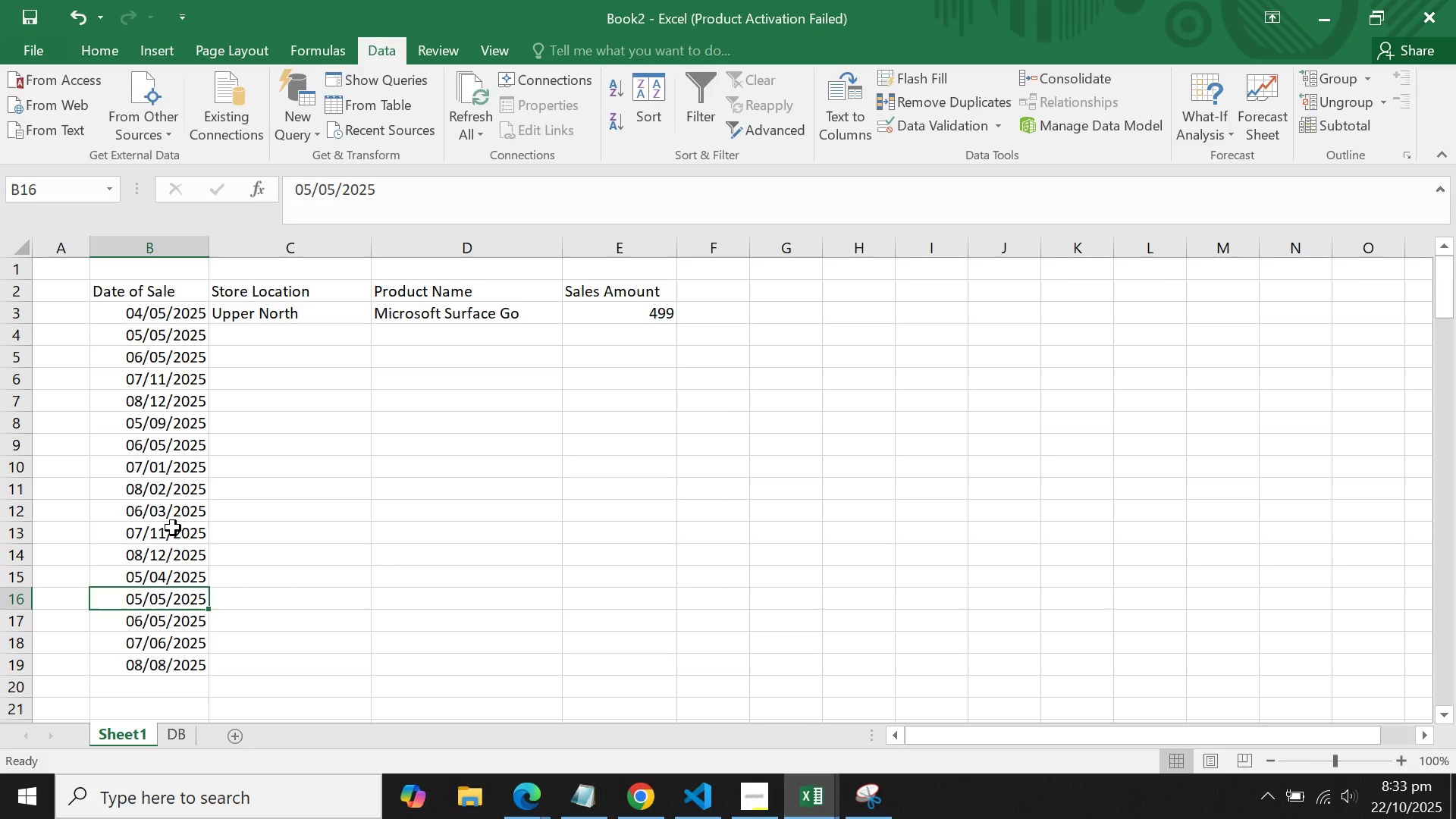 
left_click_drag(start_coordinate=[173, 469], to_coordinate=[201, 600])
 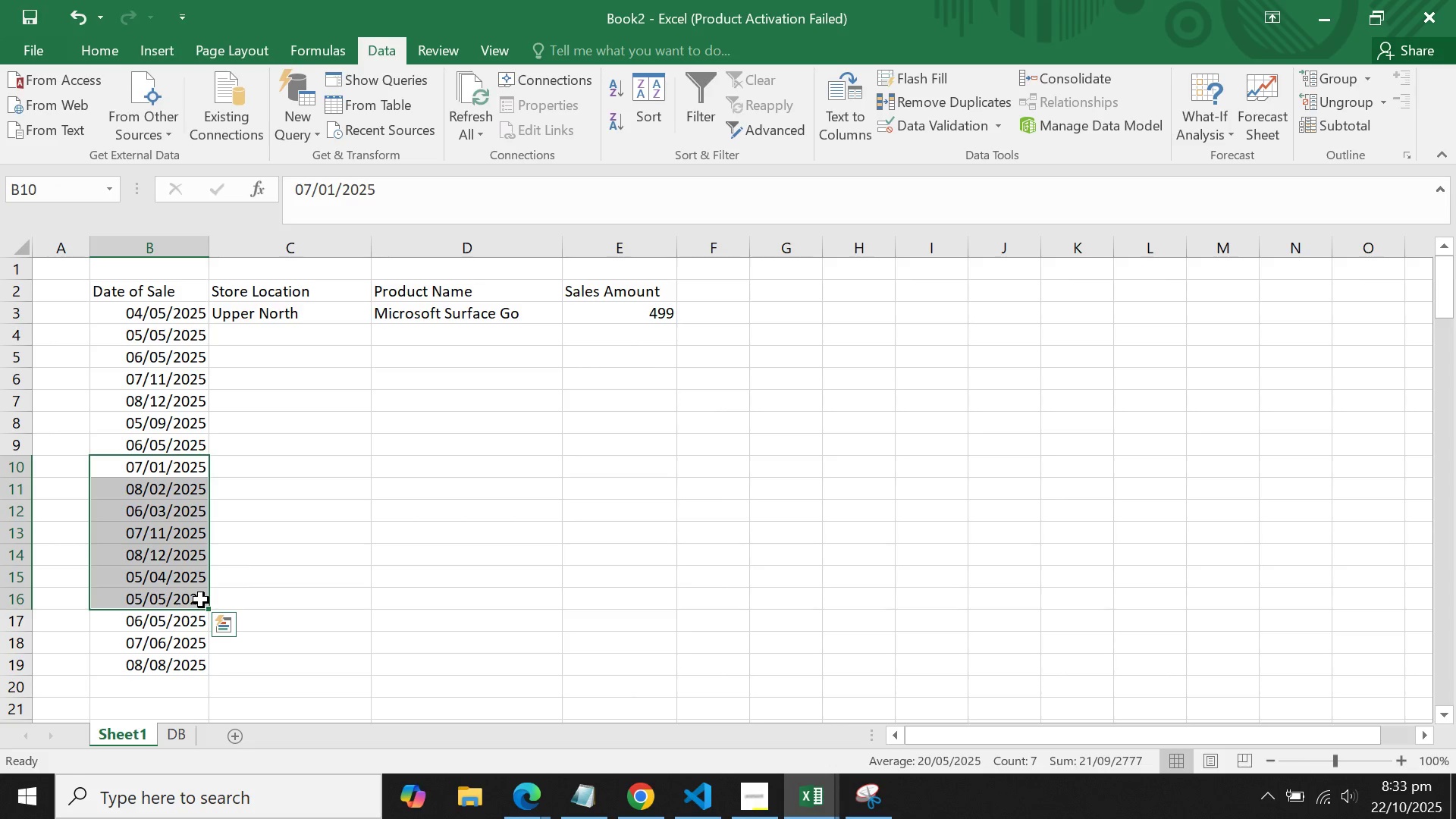 
key(Control+C)
 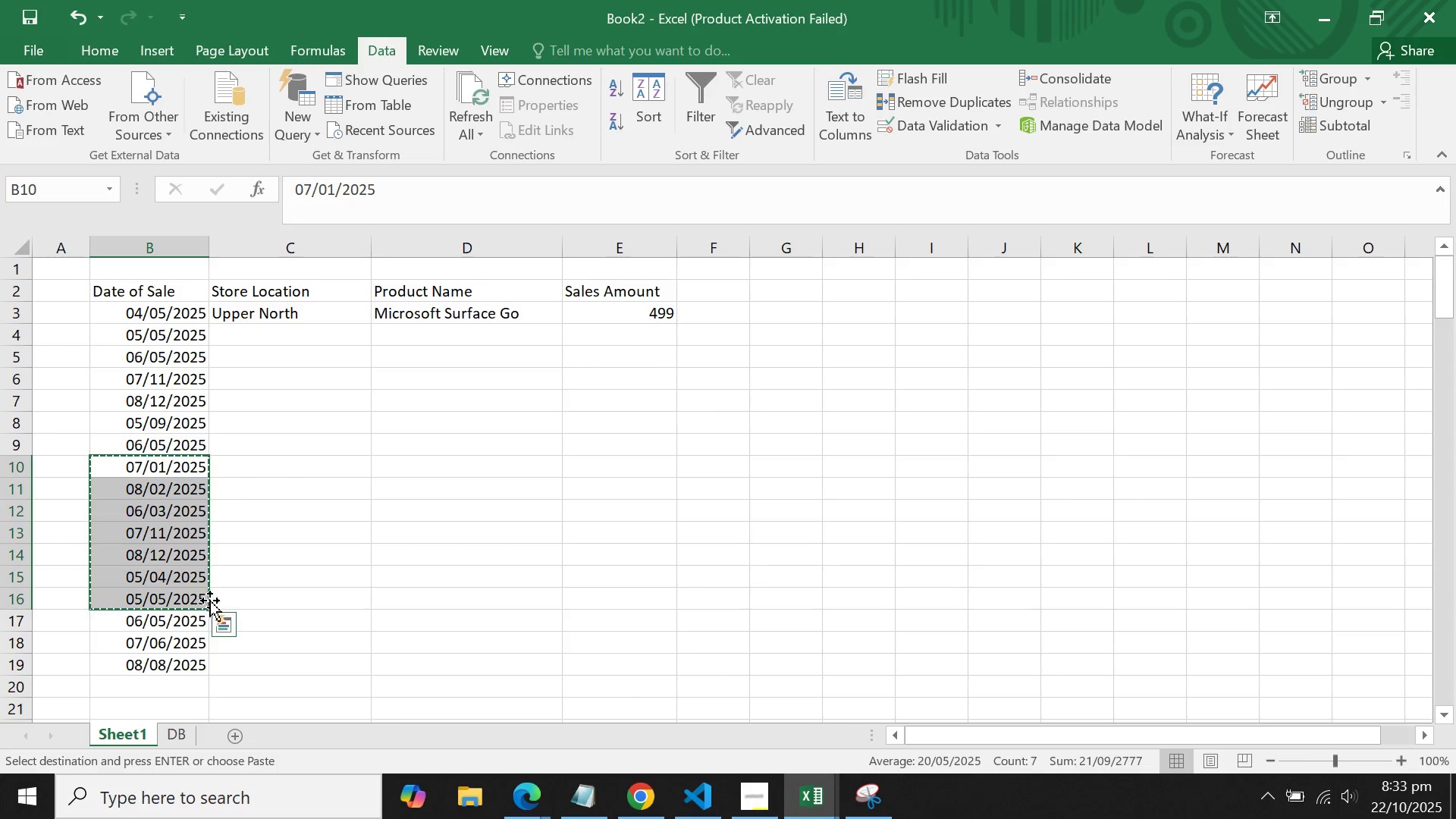 
scroll: coordinate [210, 601], scroll_direction: none, amount: 0.0
 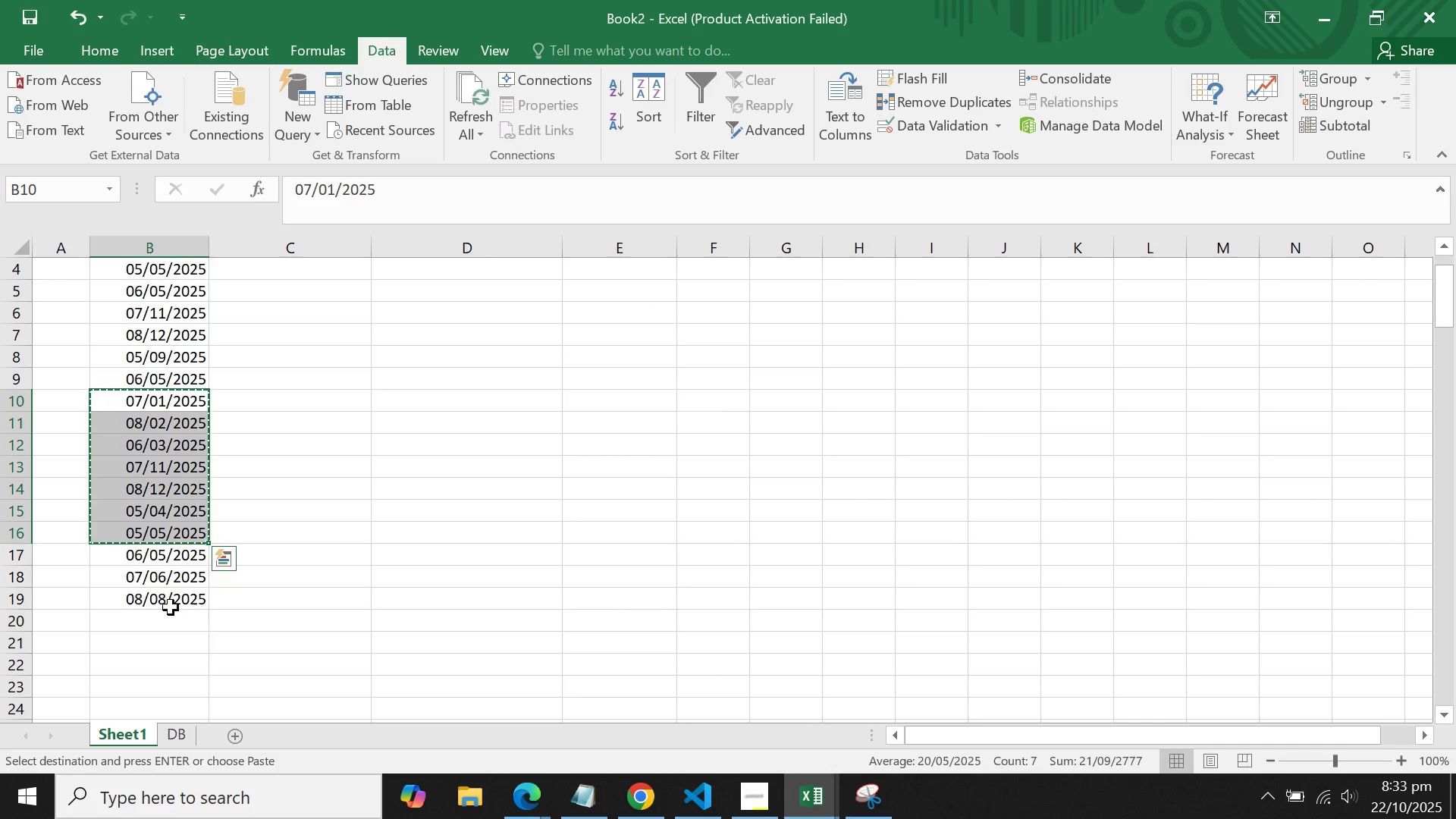 
left_click([171, 607])
 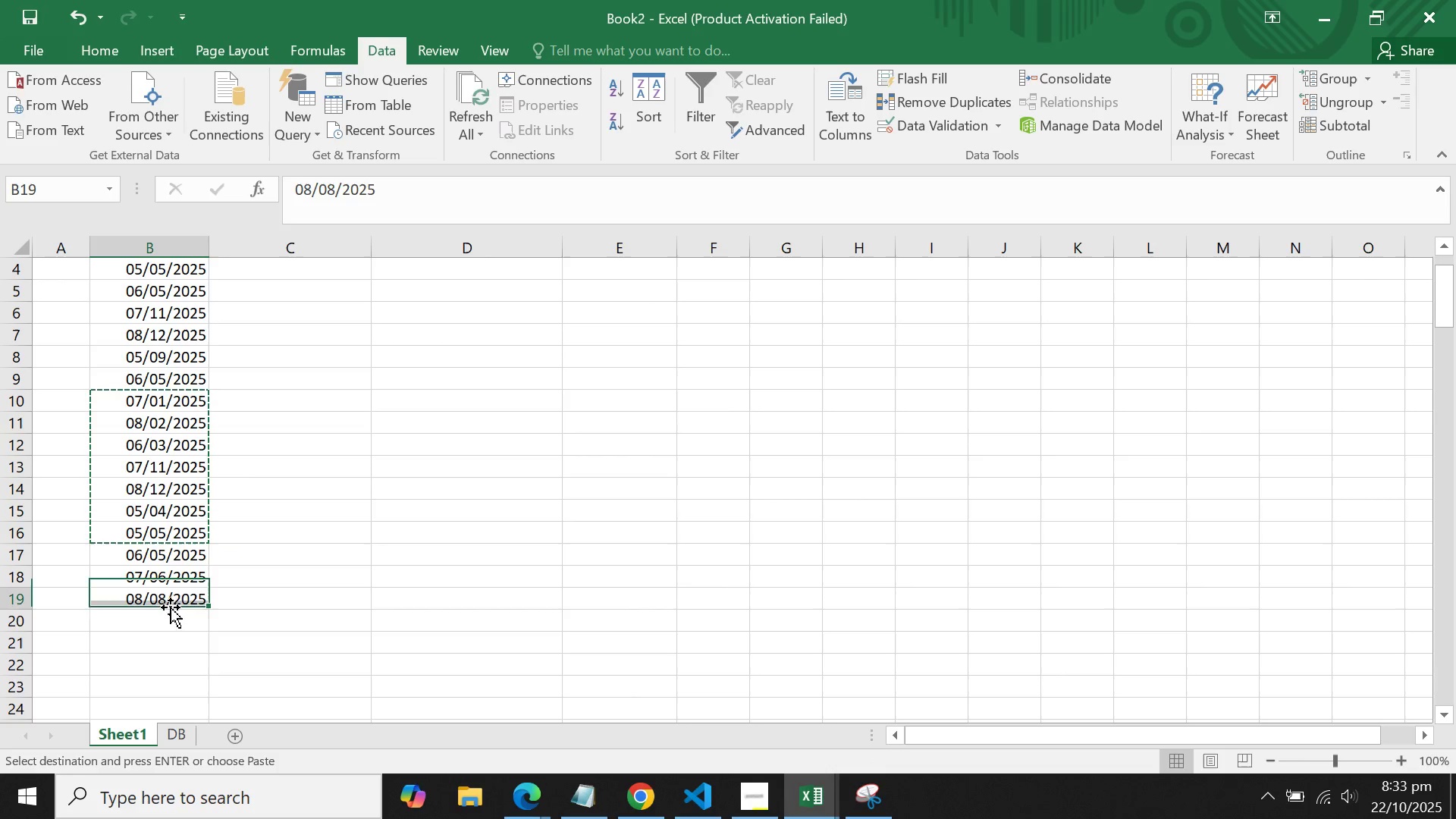 
hold_key(key=ControlLeft, duration=0.43)
 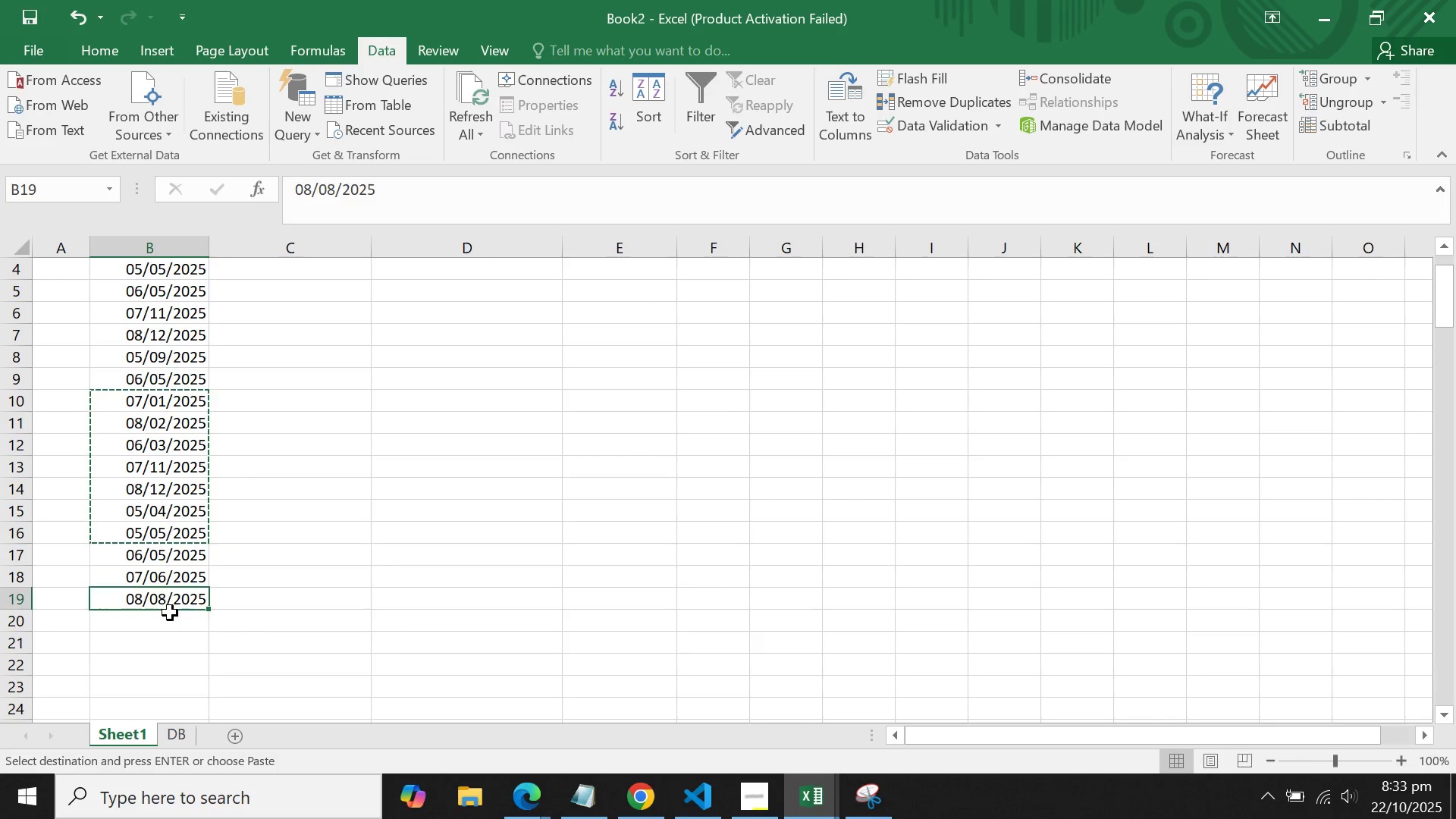 
left_click([170, 613])
 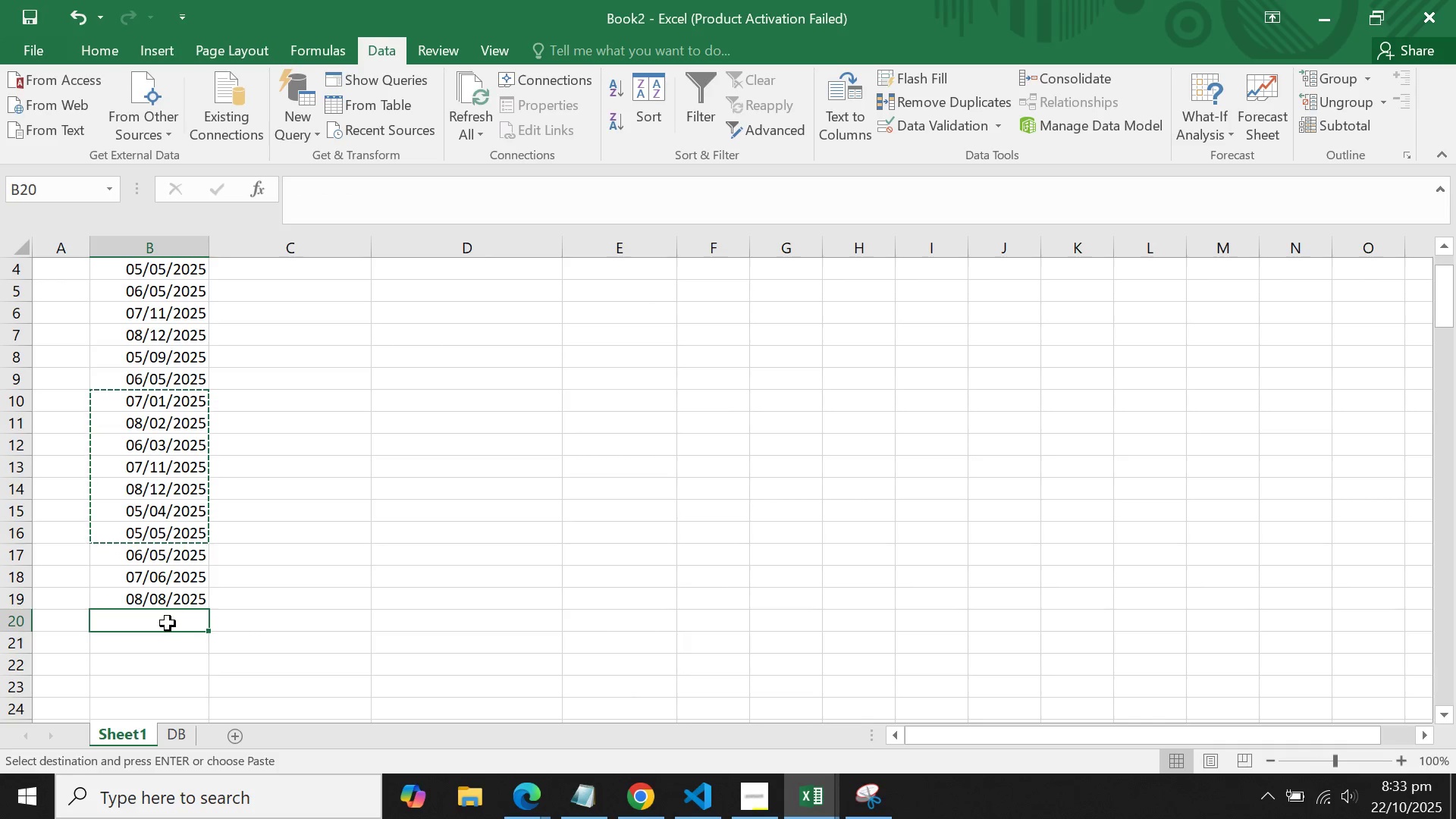 
hold_key(key=ControlLeft, duration=0.47)
left_click([168, 623])
 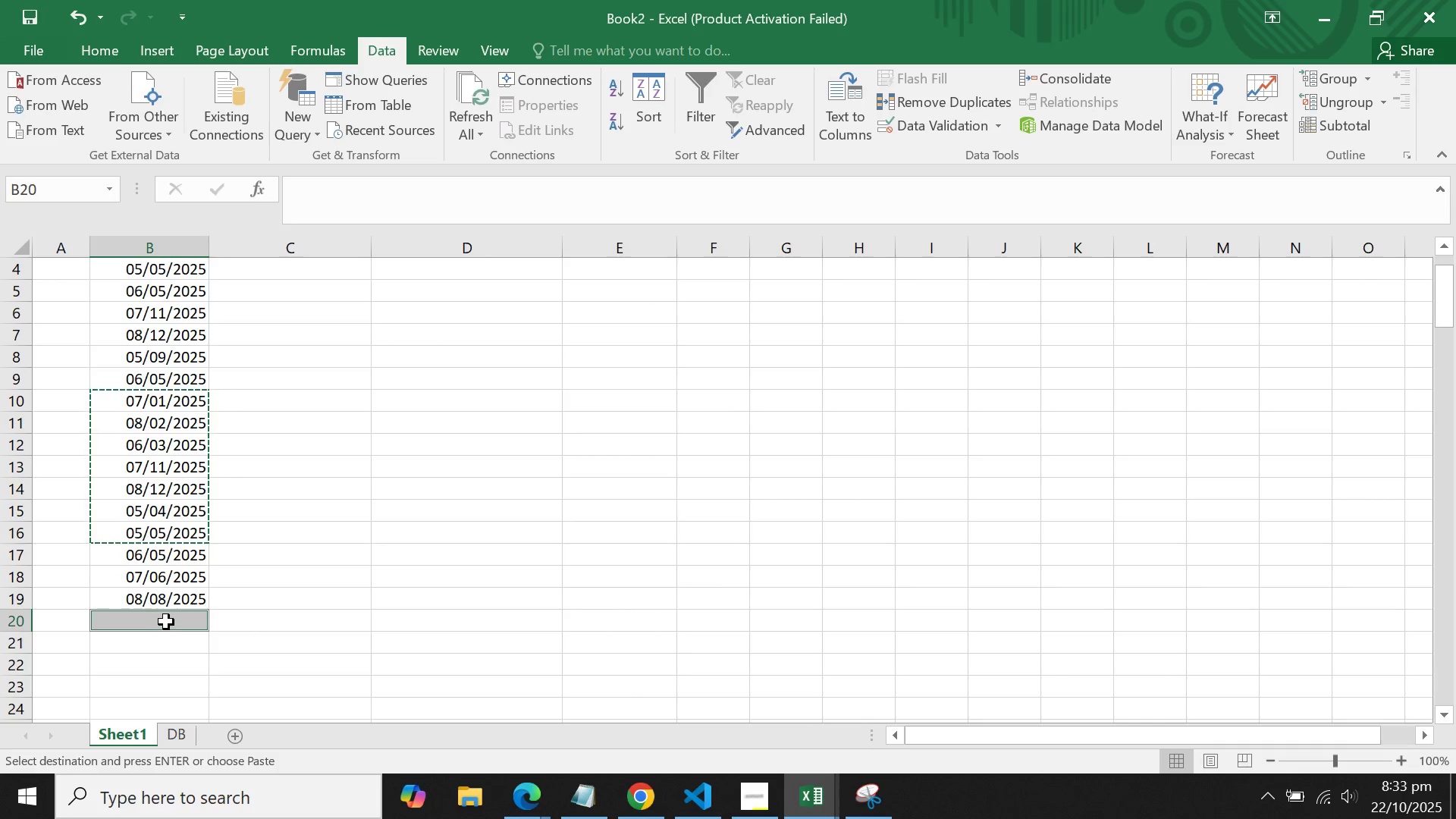 
left_click([165, 619])
 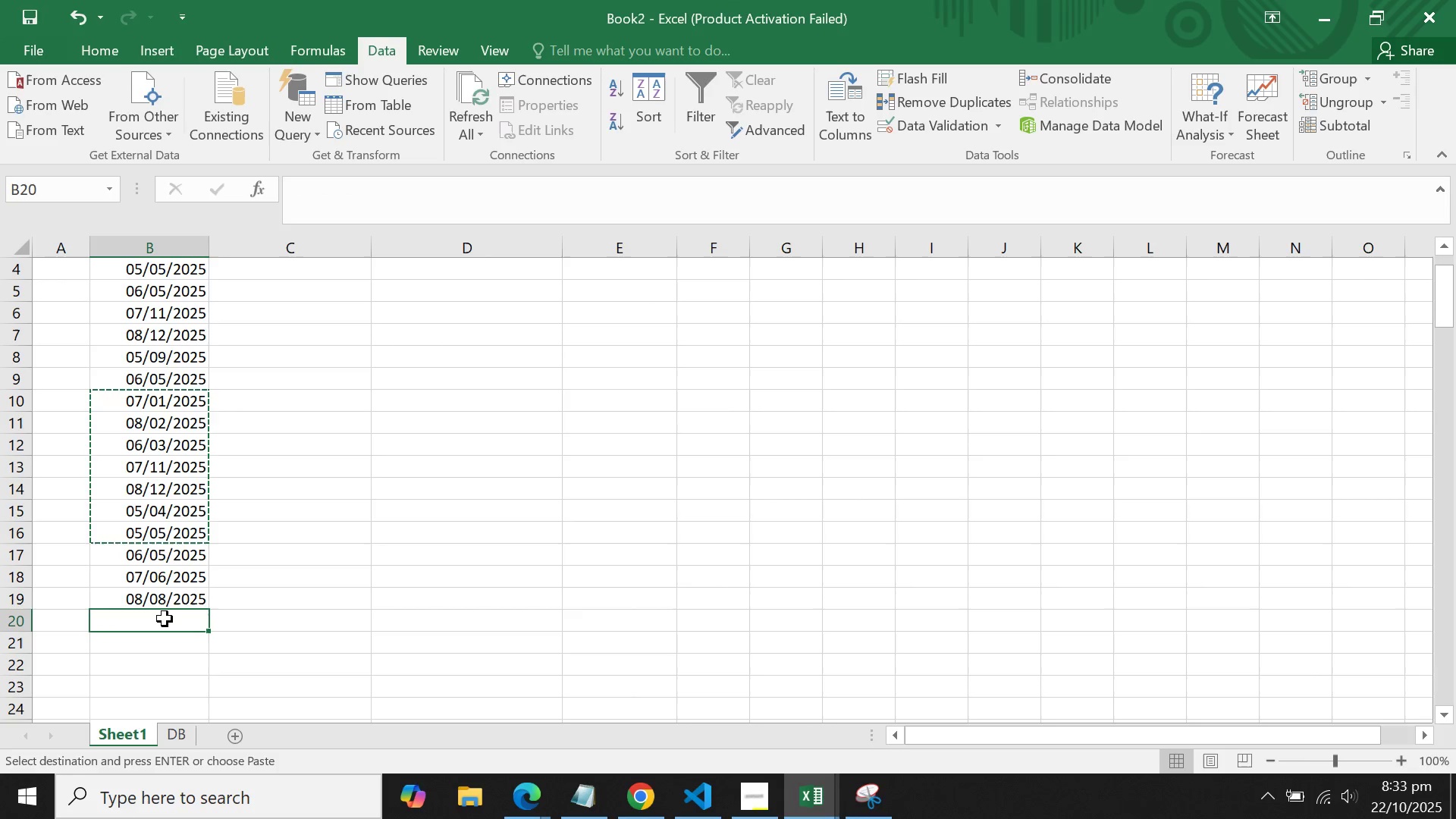 
key(Control+V)
 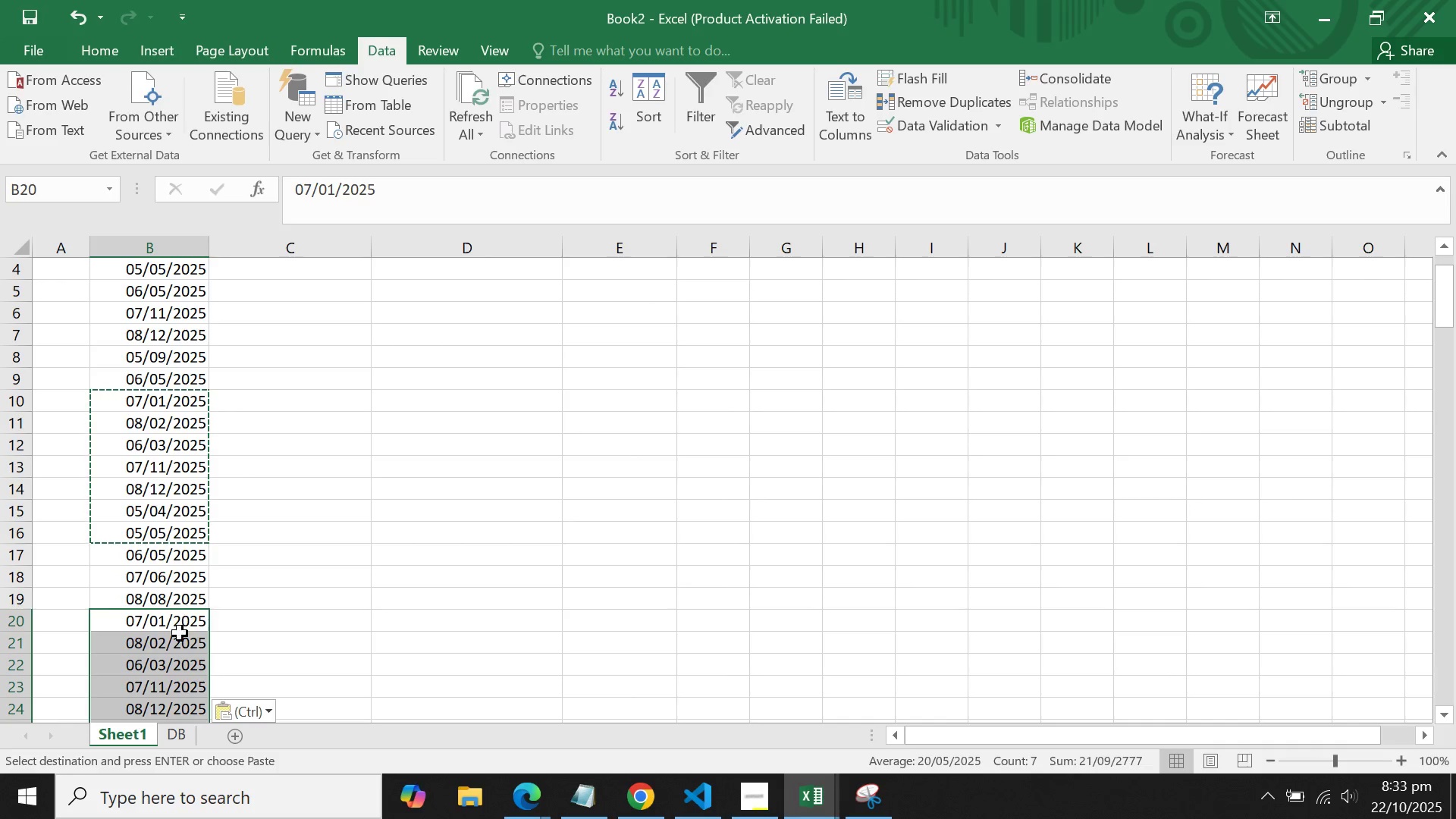 
left_click([181, 646])
 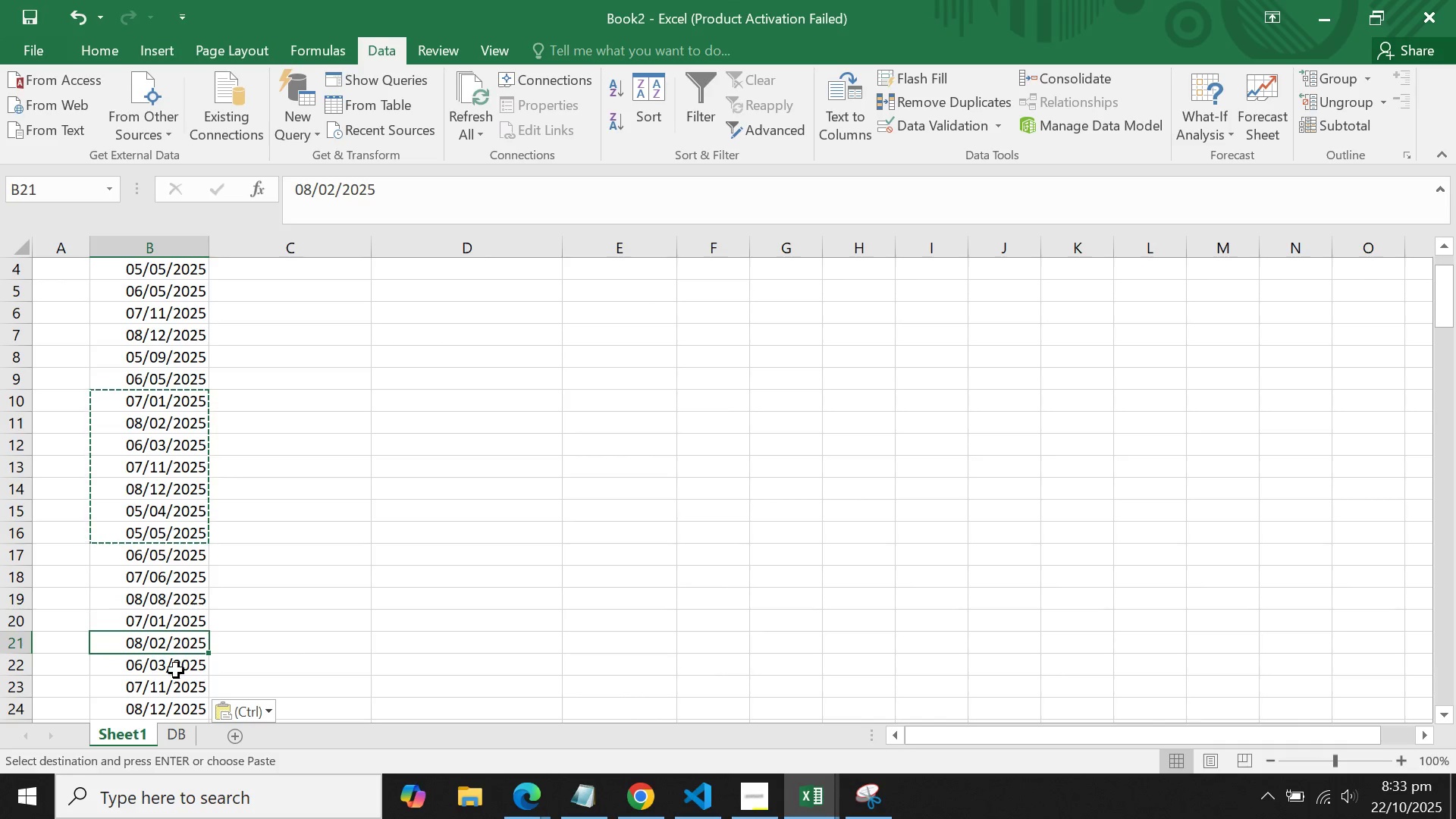 
left_click([176, 670])
 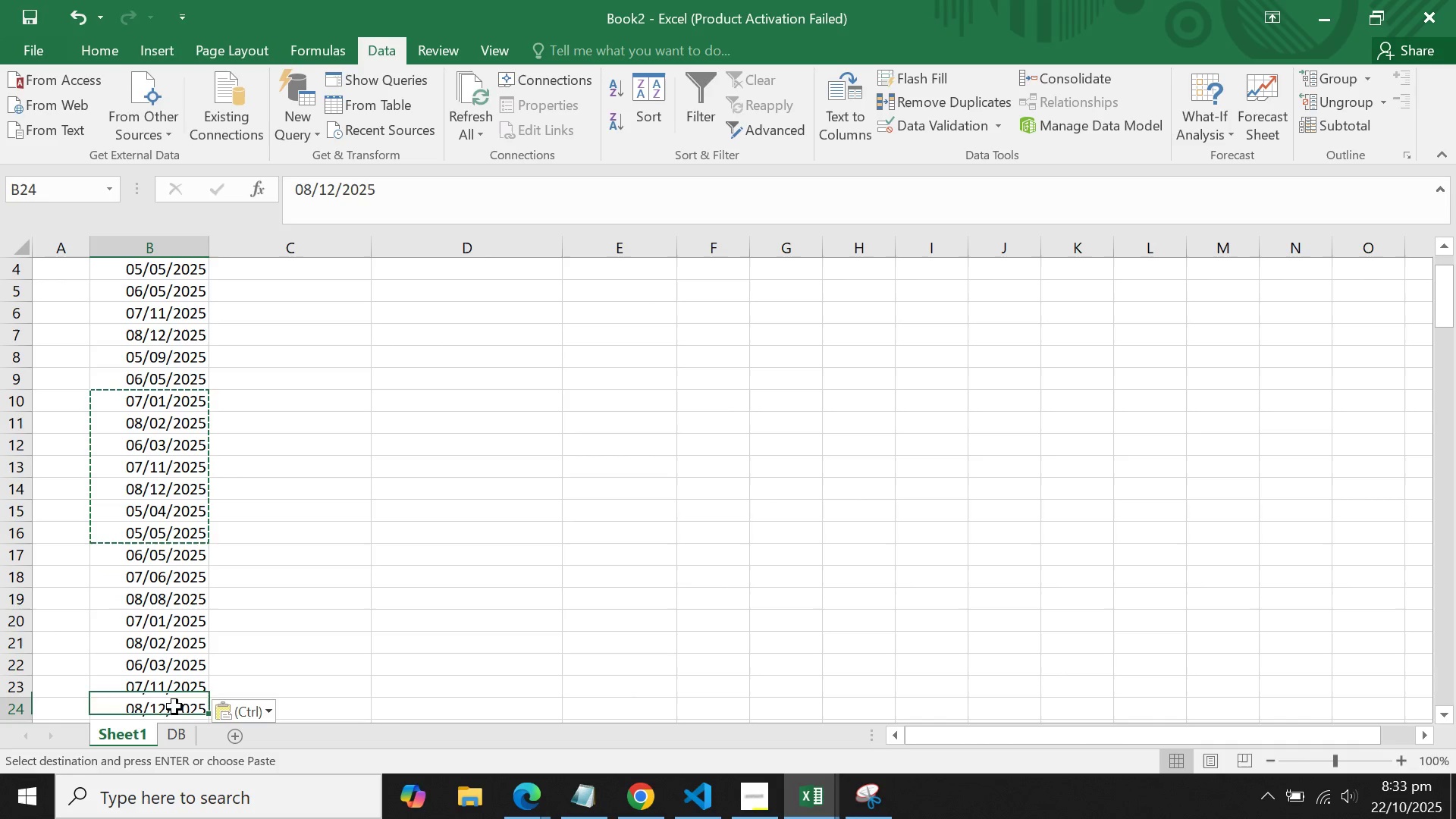 
double_click([185, 676])
 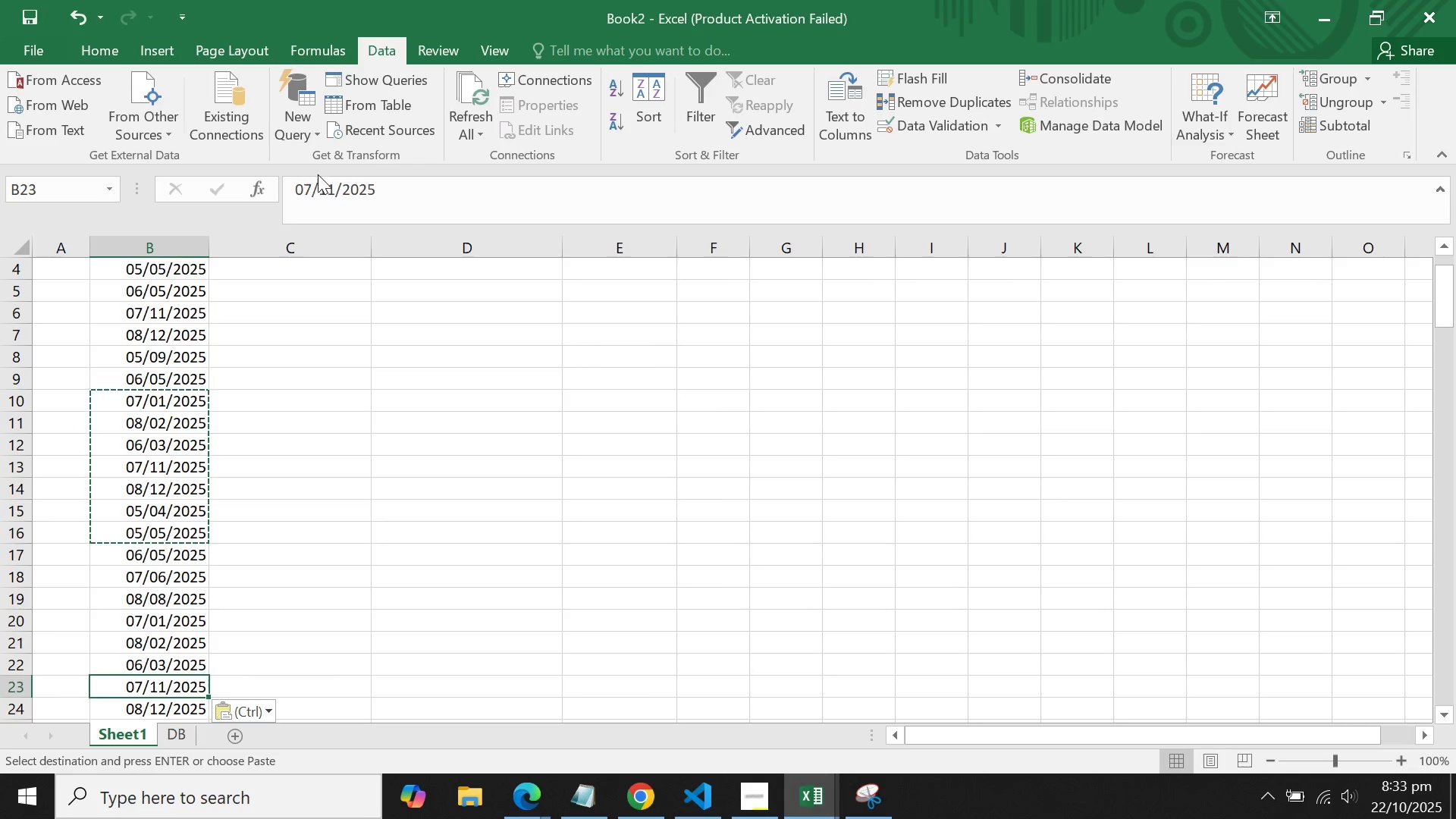 
left_click([337, 191])
 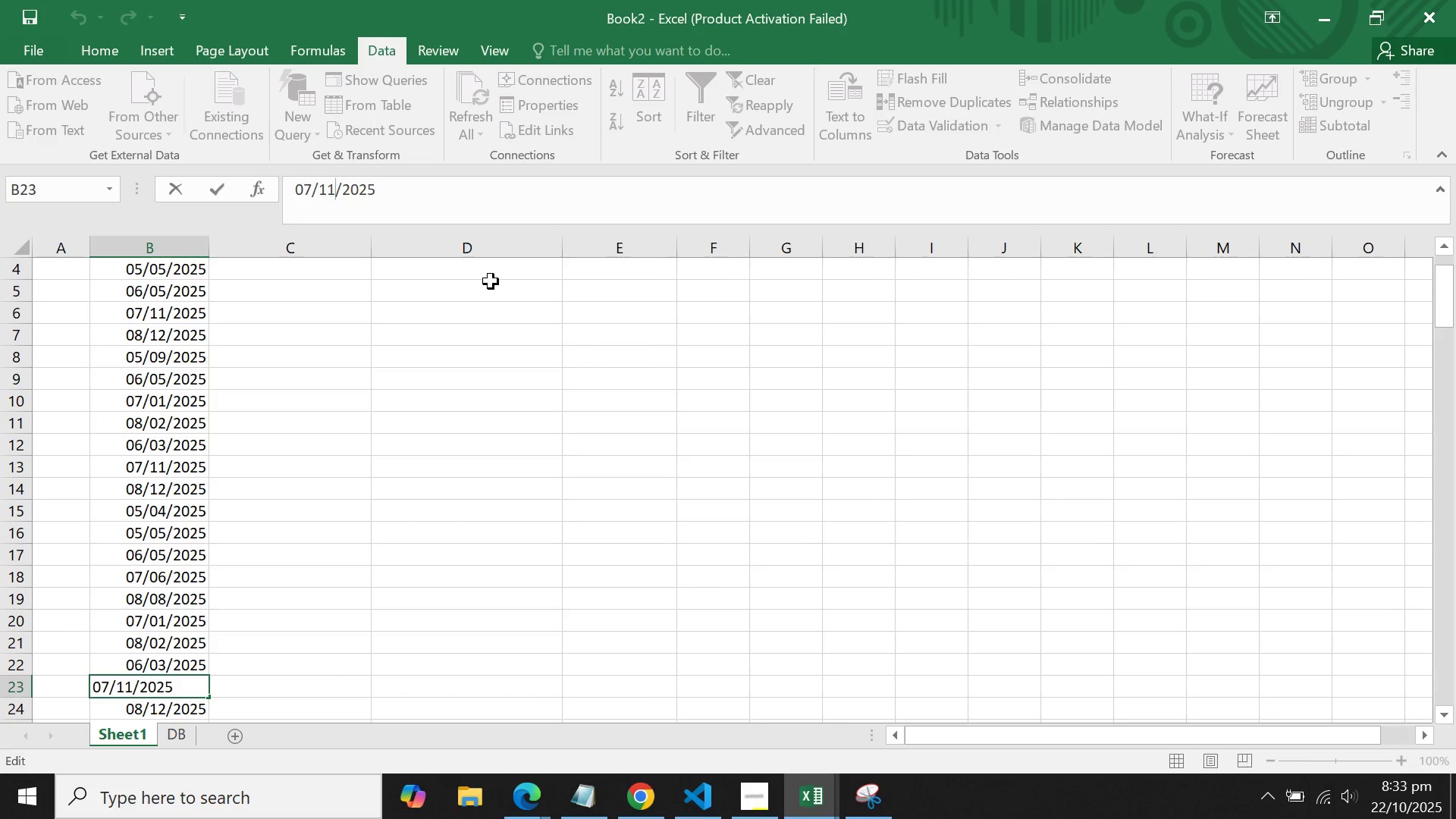 
key(Backspace)
key(Backspace)
type(09)
key(Backspace)
key(Backspace)
type(10)
 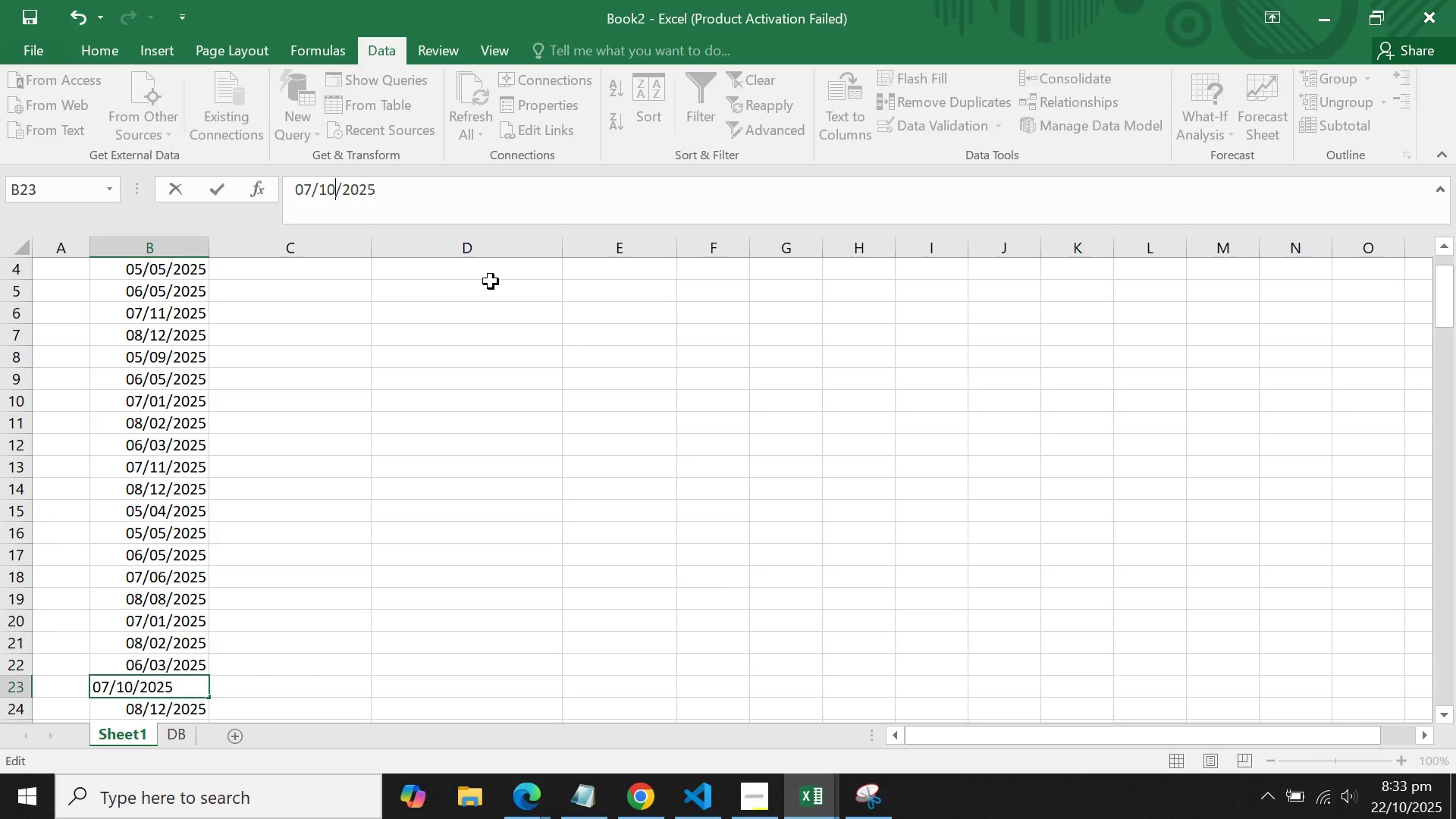 
key(Enter)
 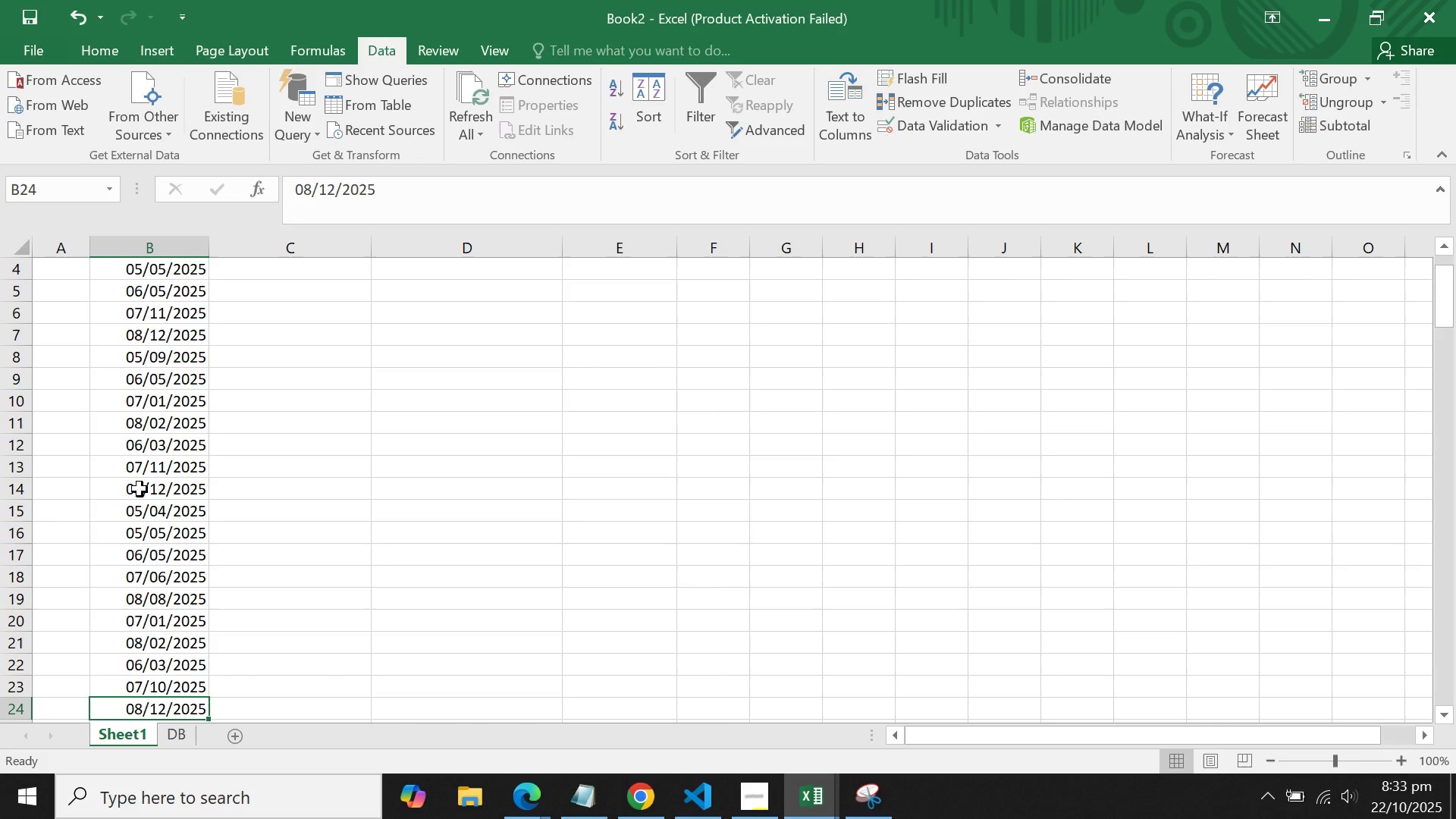 
scroll: coordinate [136, 538], scroll_direction: down, amount: 2.0
 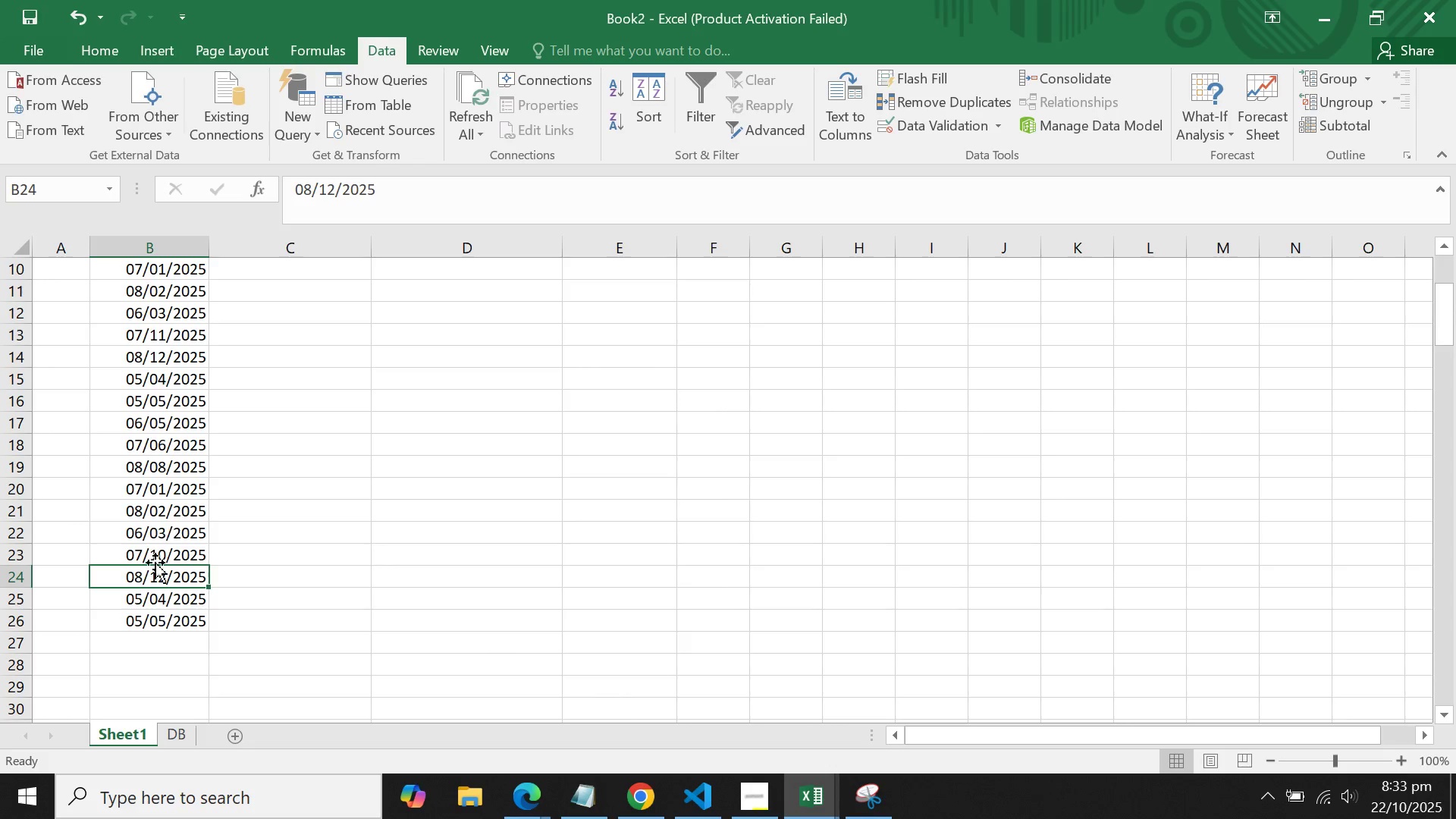 
left_click([151, 572])
 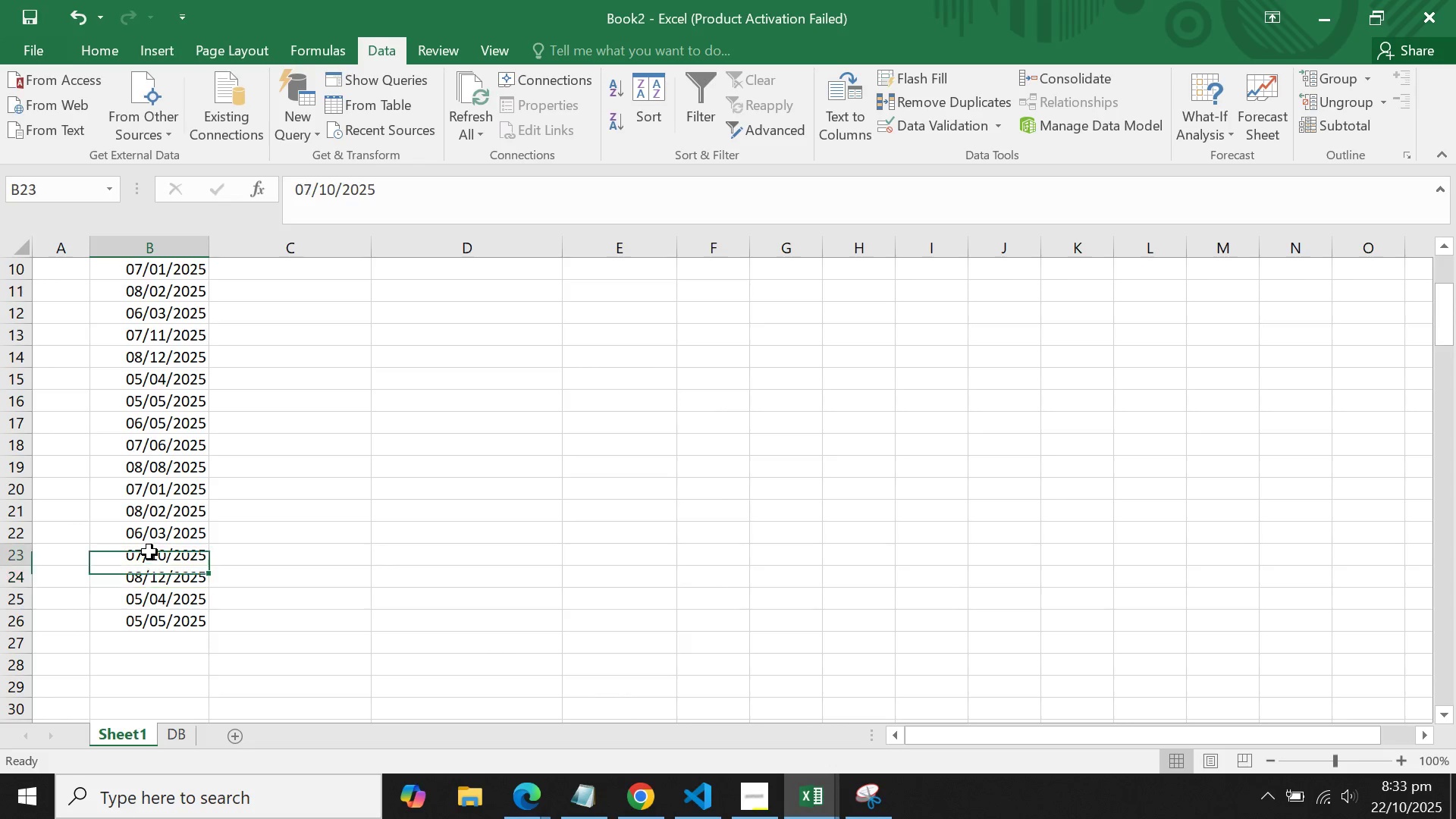 
double_click([149, 552])
 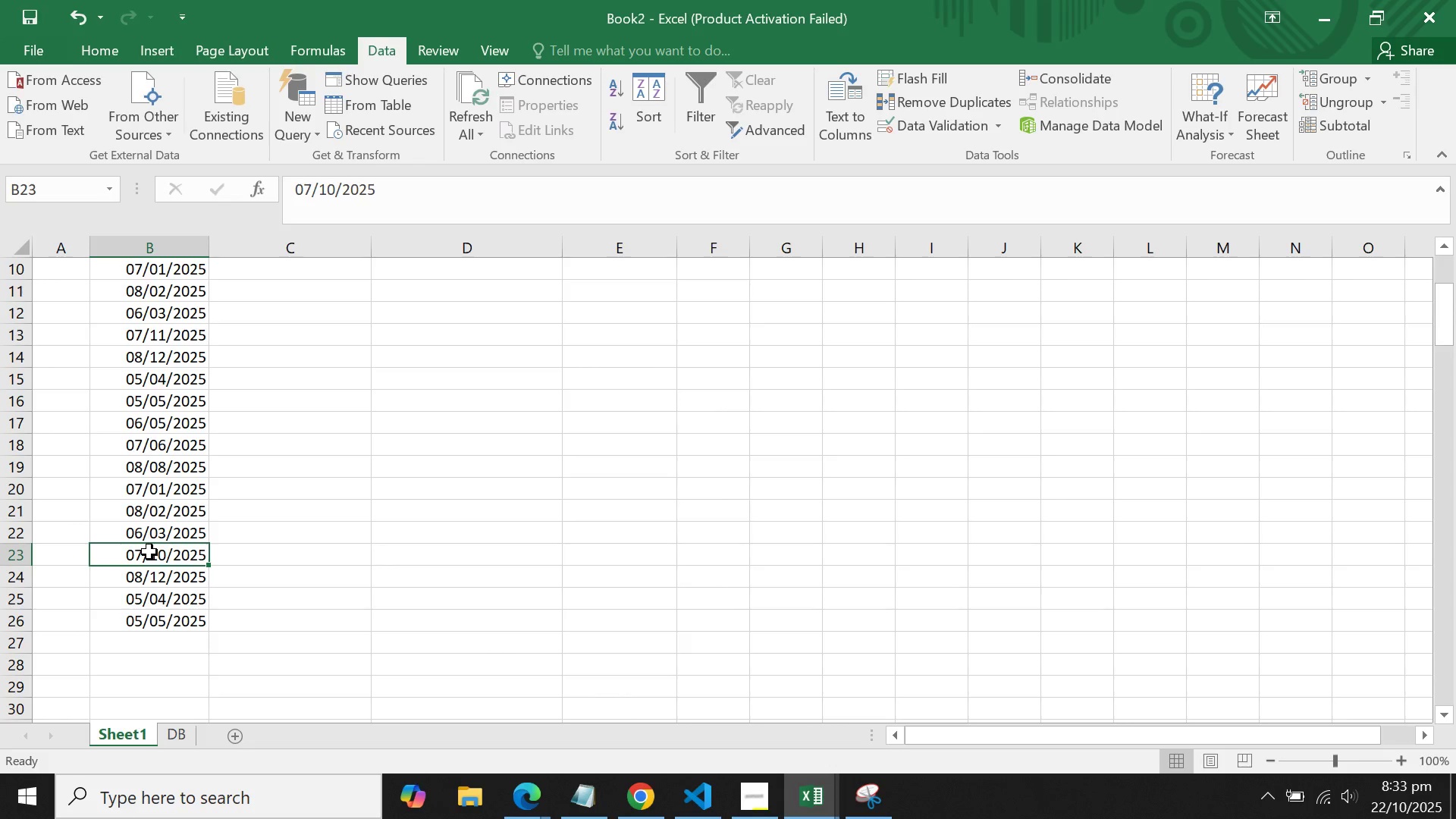 
key(Control+C)
 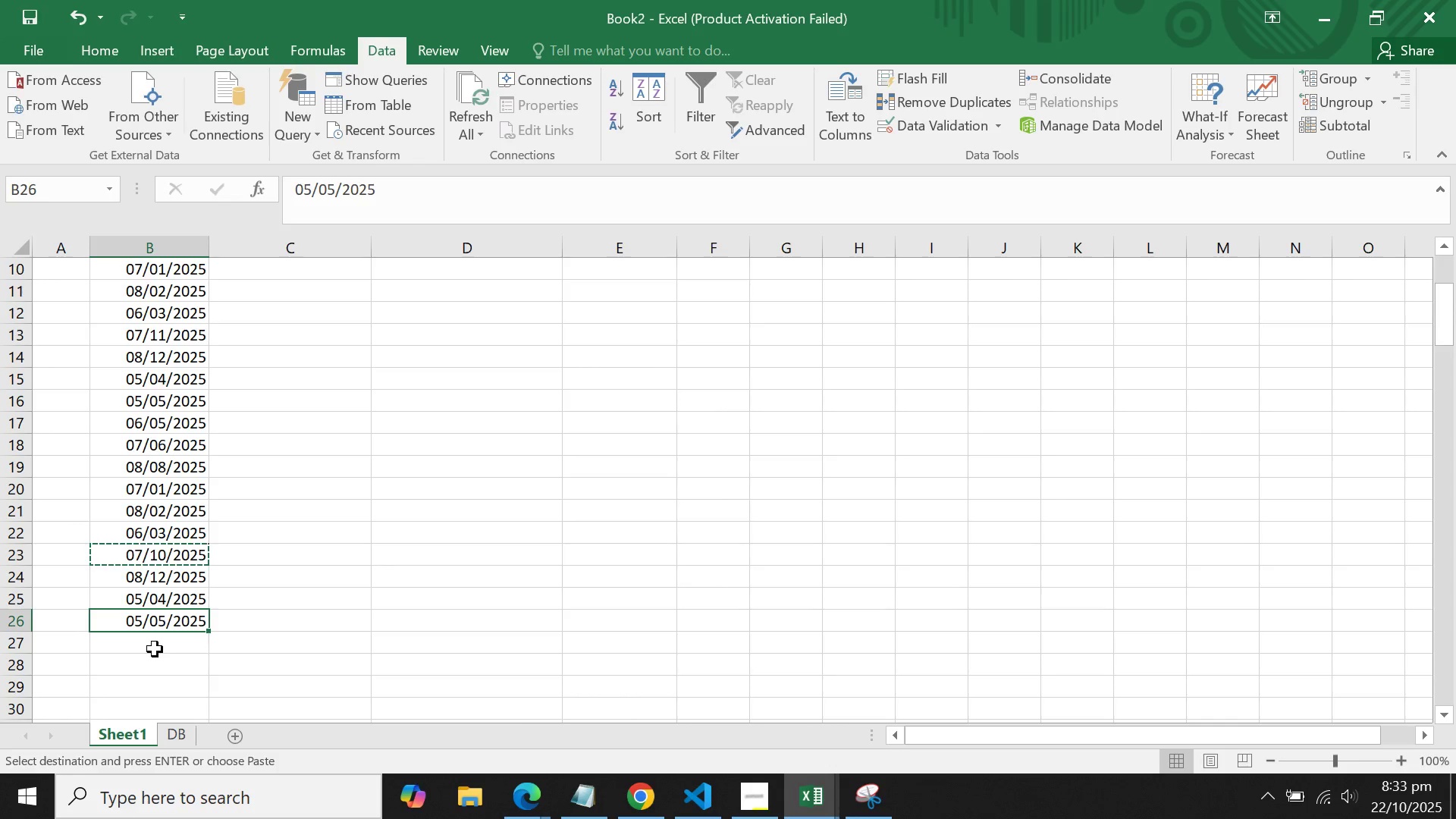 
double_click([155, 649])
 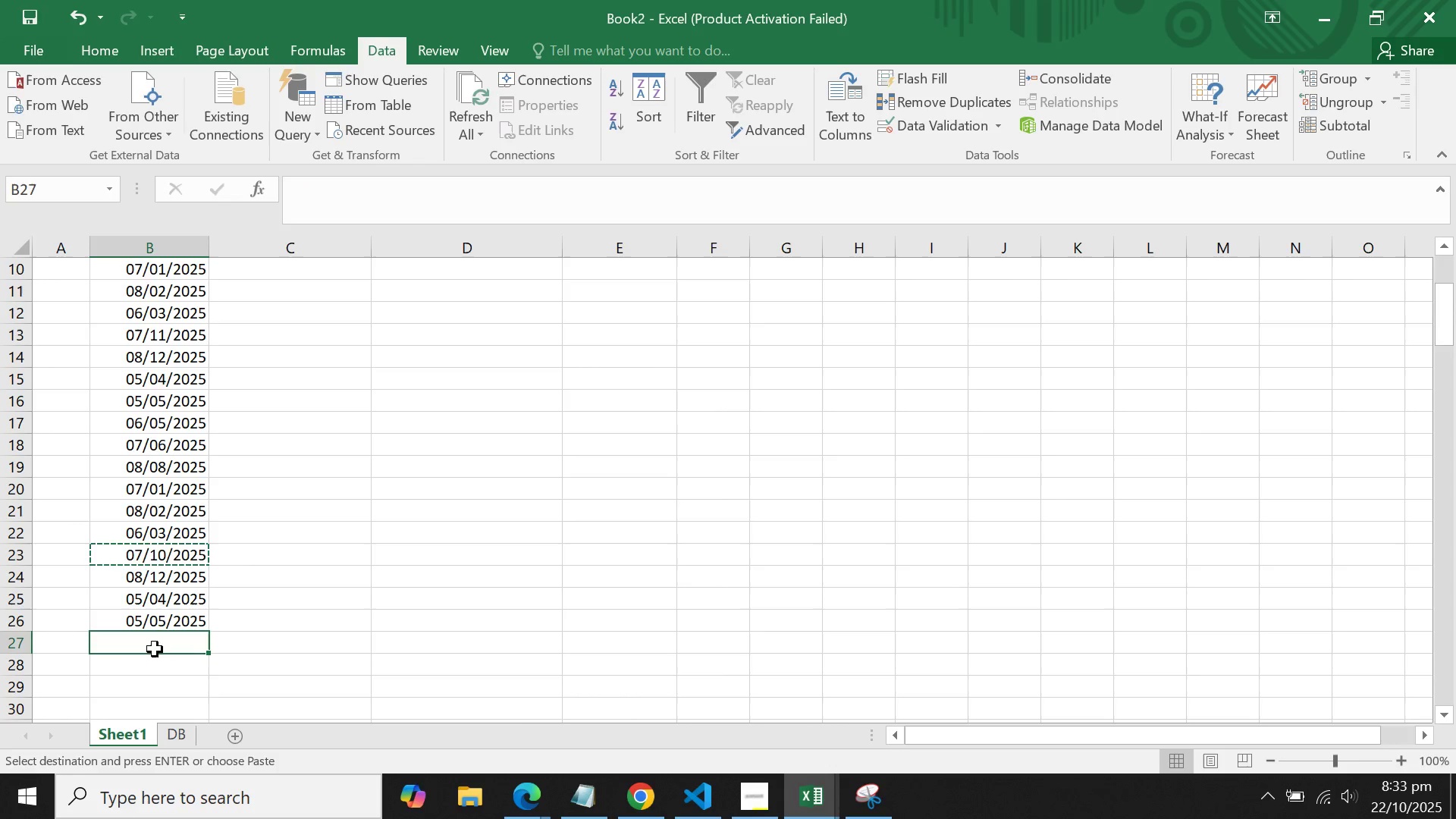 
key(Control+V)
 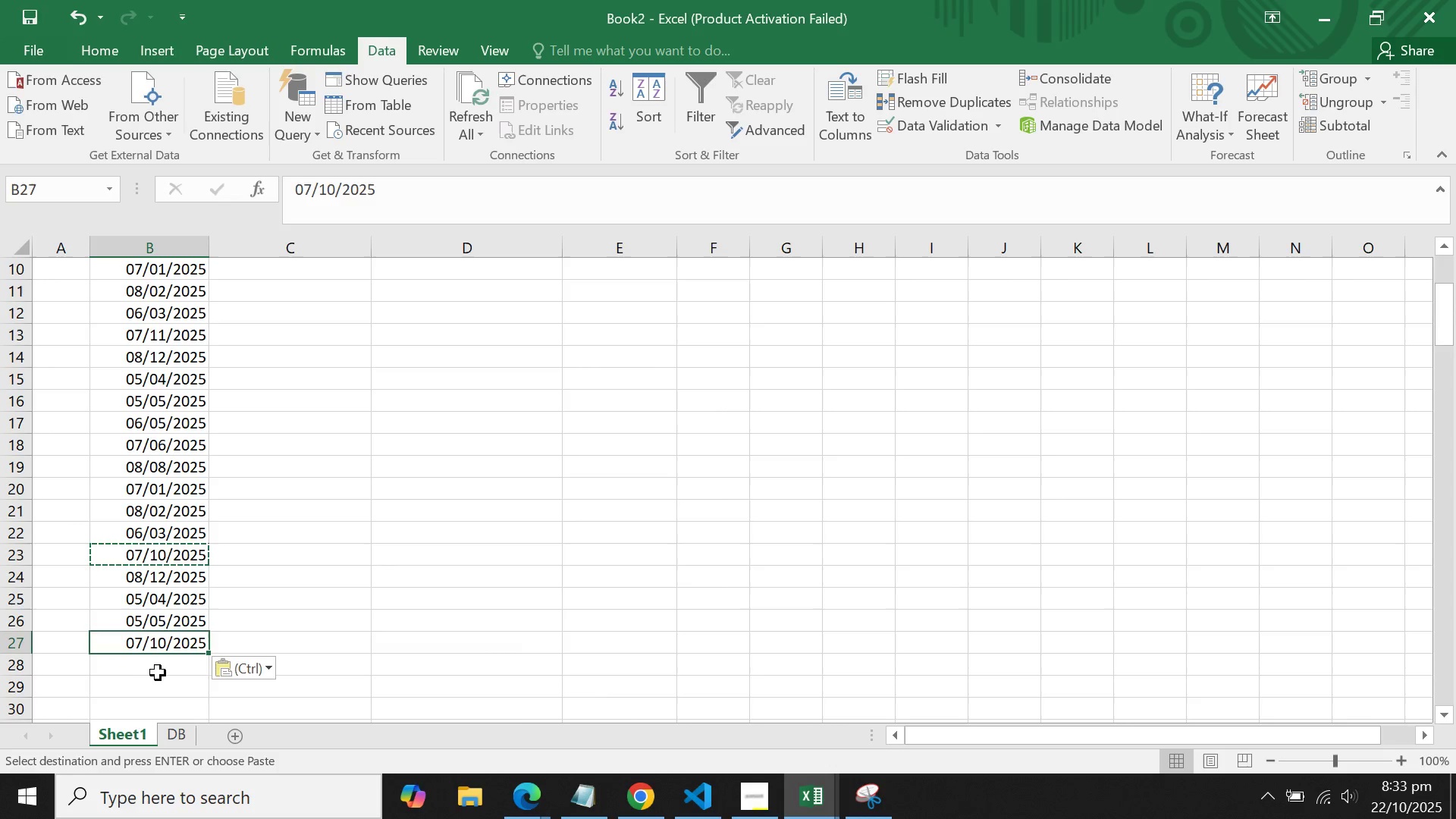 
left_click([158, 673])
 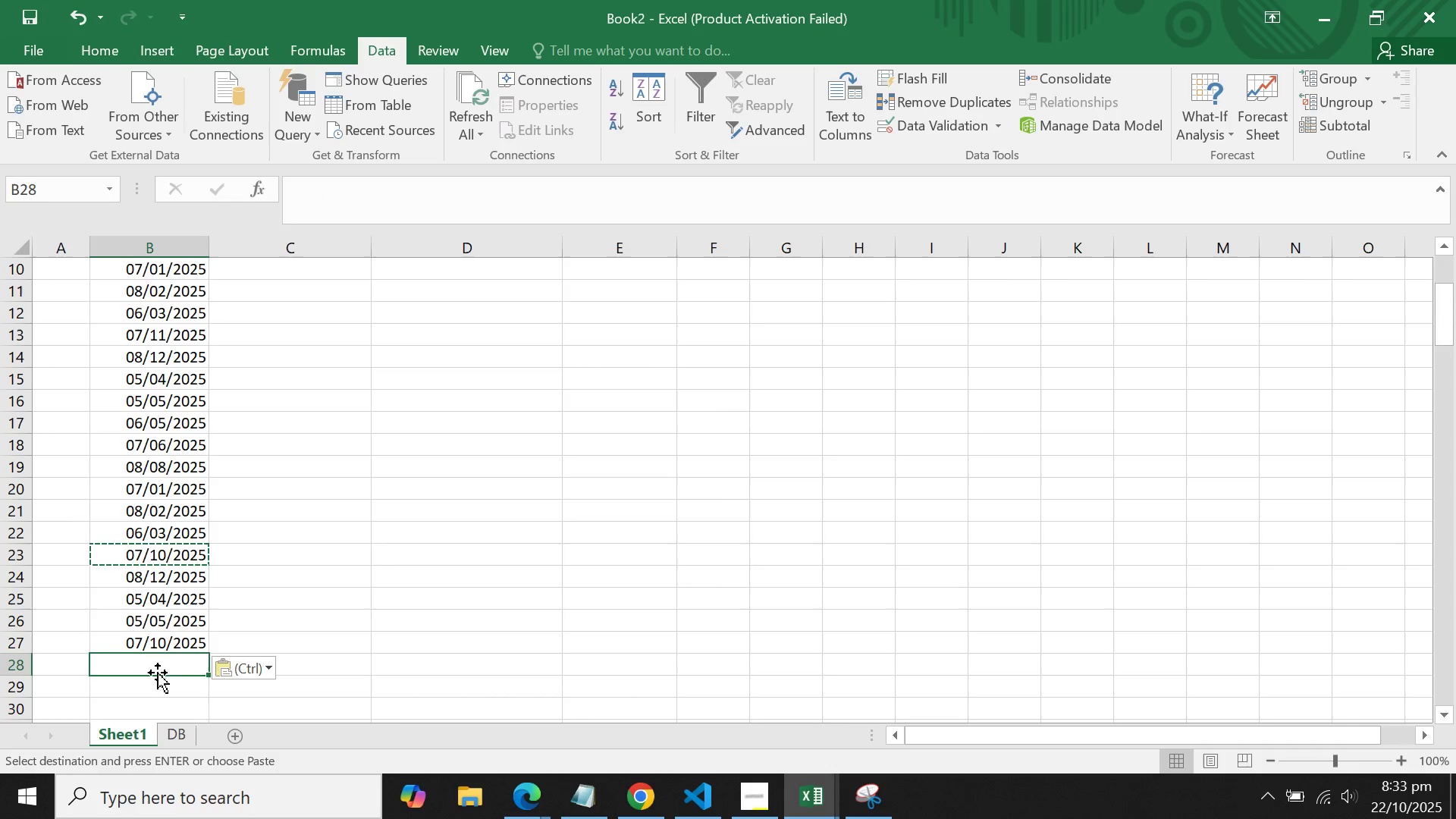 
key(Control+ControlLeft)
 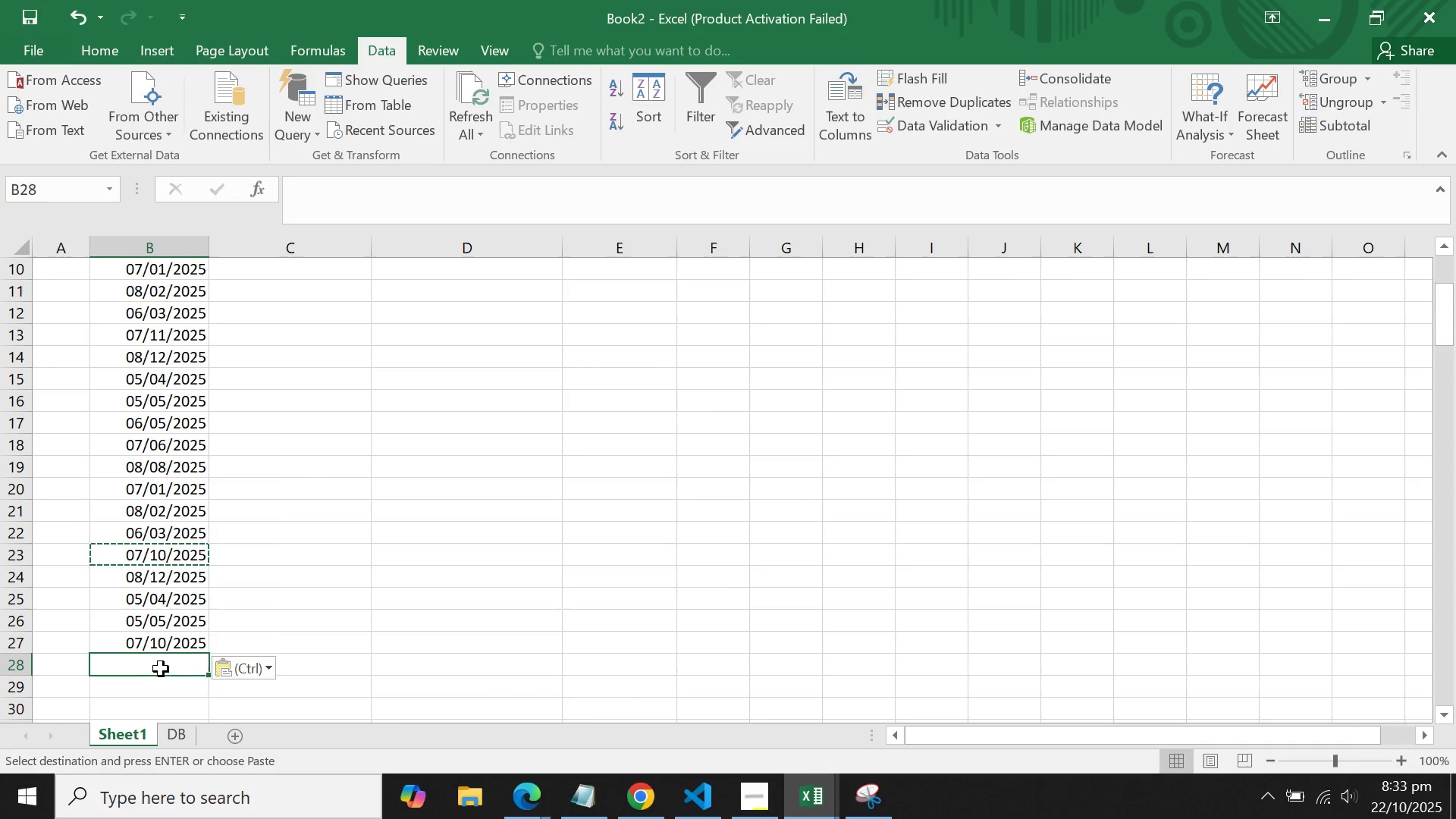 
key(Control+V)
 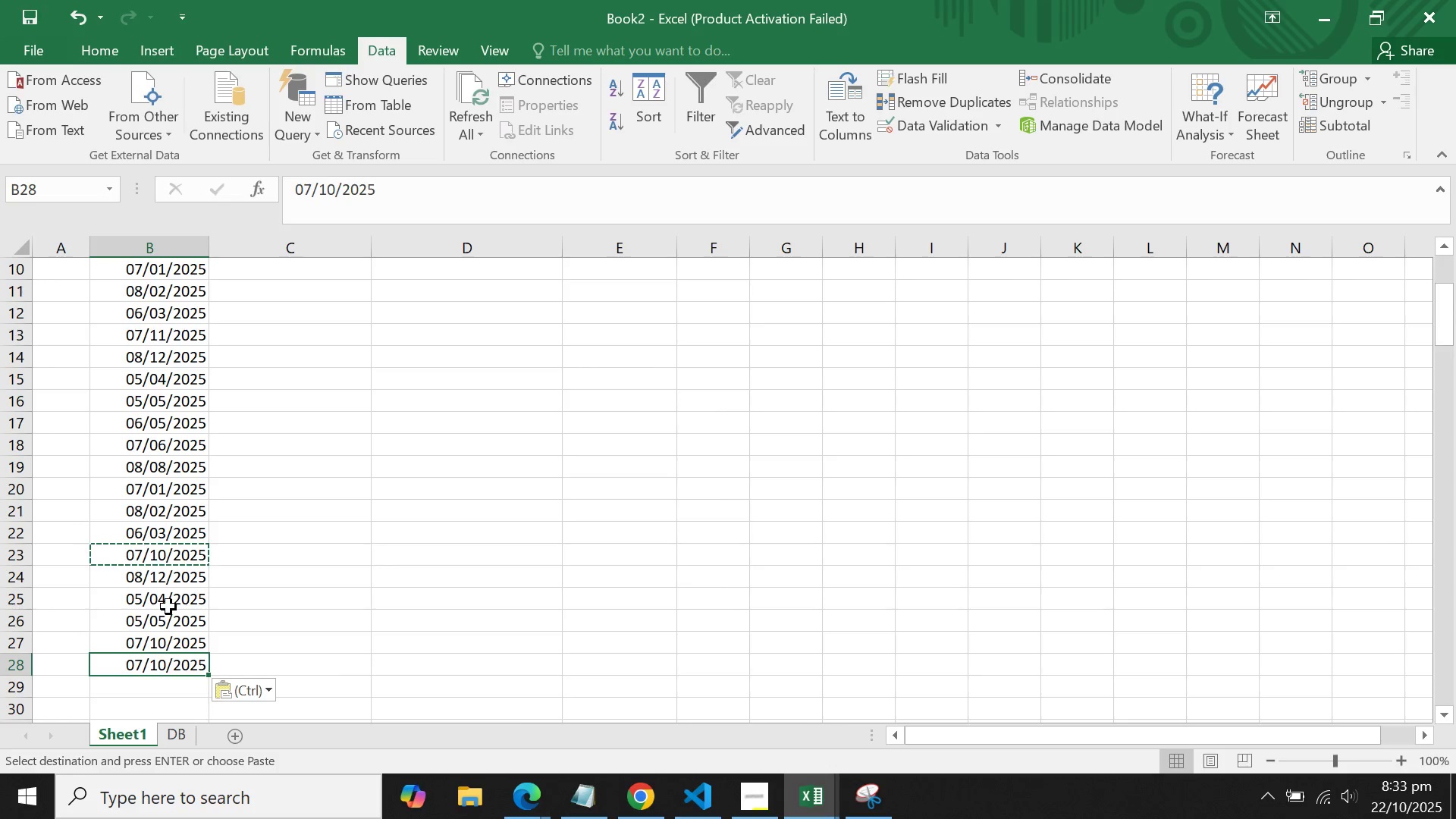 
left_click([168, 607])
 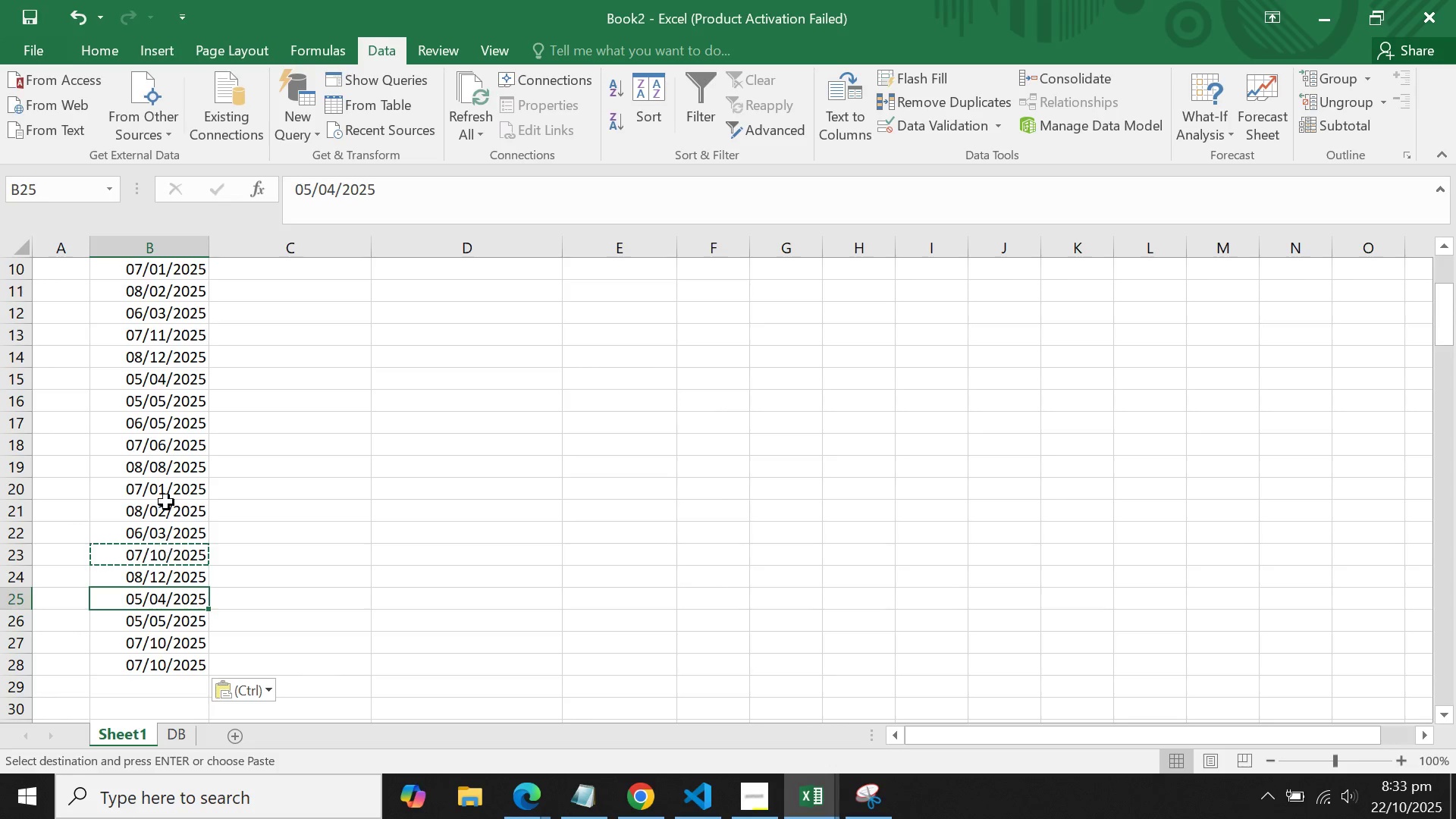 
left_click_drag(start_coordinate=[166, 435], to_coordinate=[178, 617])
 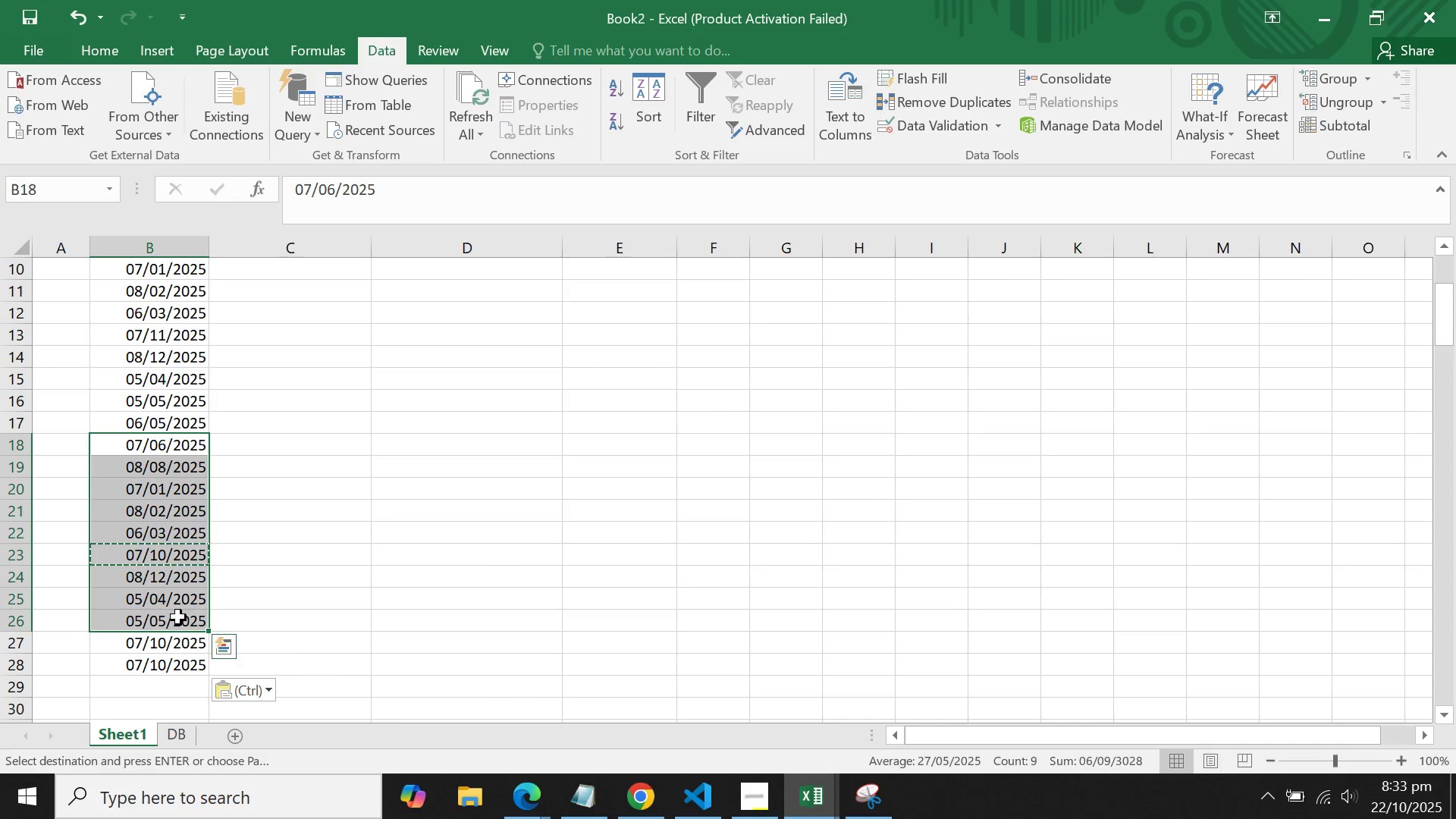 
key(Control+C)
 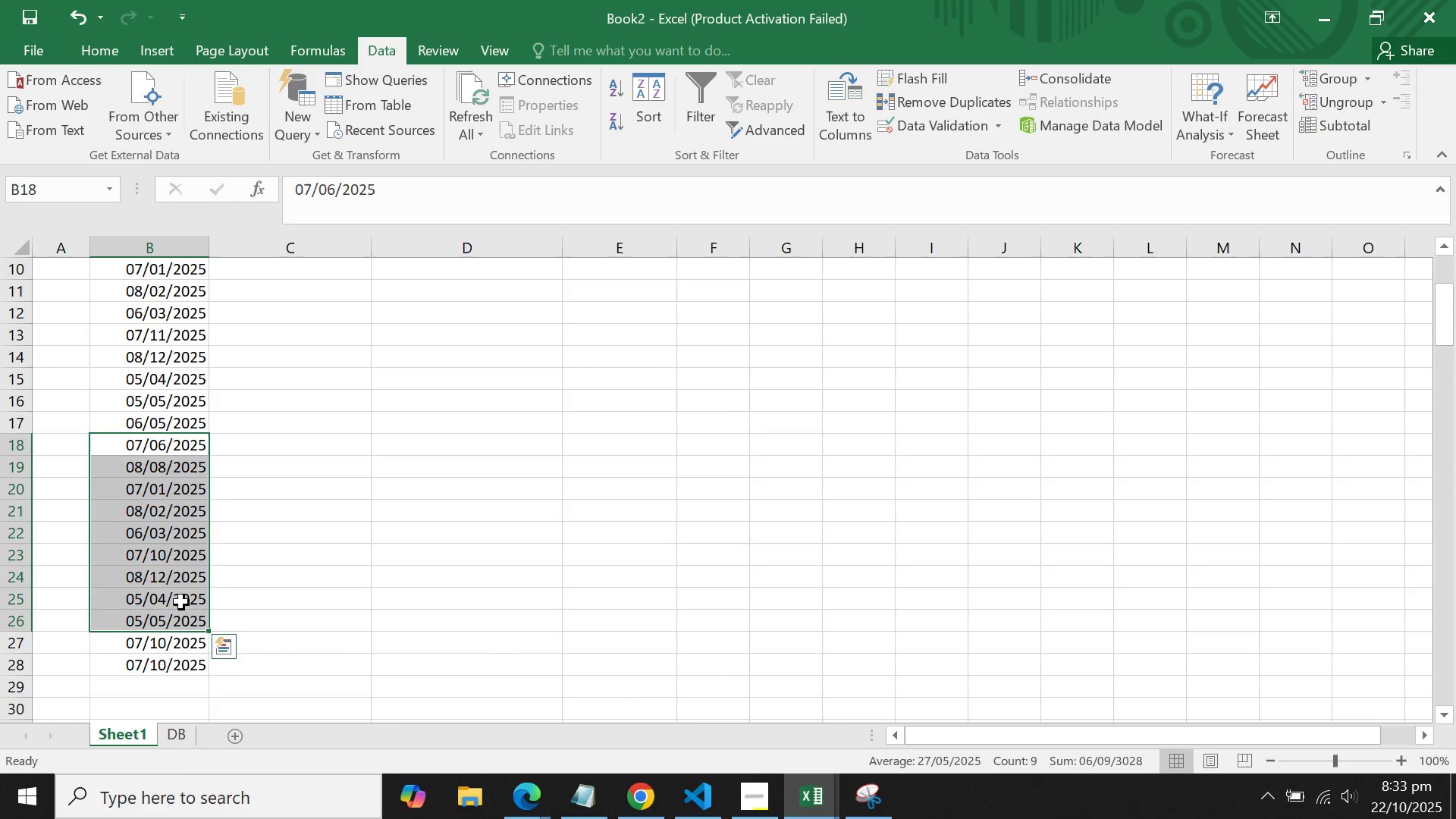 
scroll: coordinate [182, 602], scroll_direction: down, amount: 3.0
 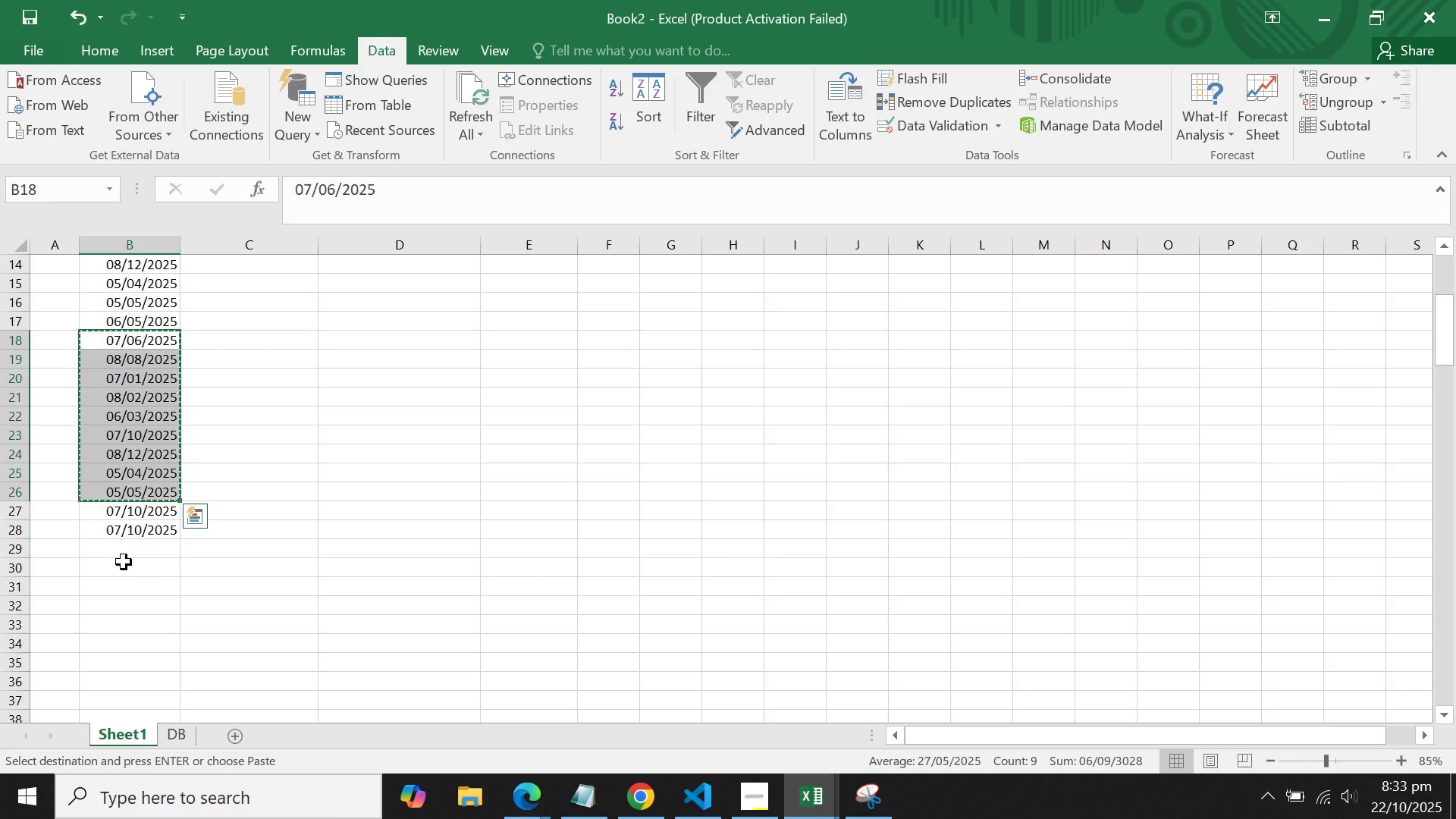 
hold_key(key=ControlLeft, duration=0.32)
scroll: coordinate [128, 557], scroll_direction: none, amount: 0.0
 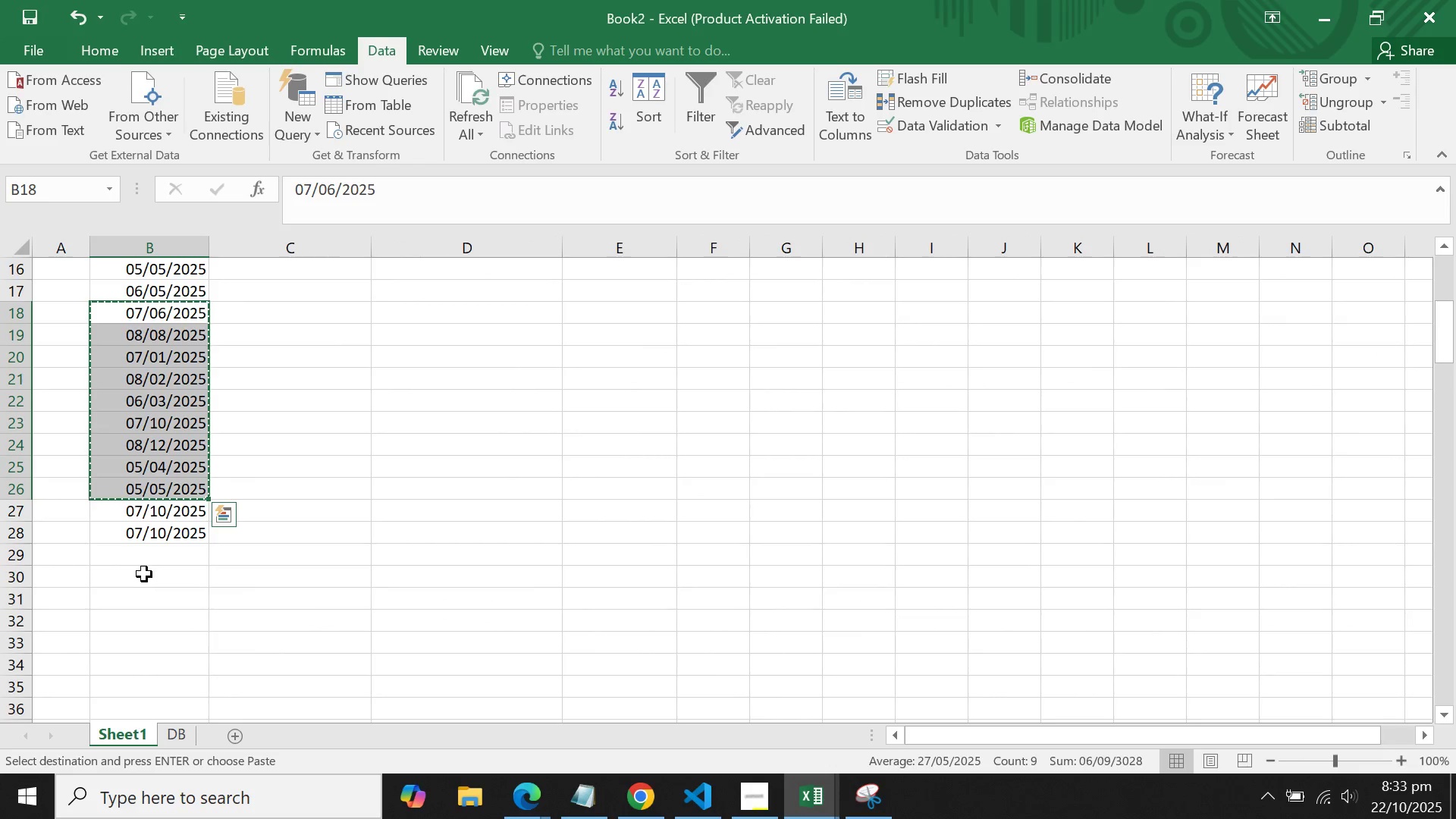 
left_click([143, 565])
 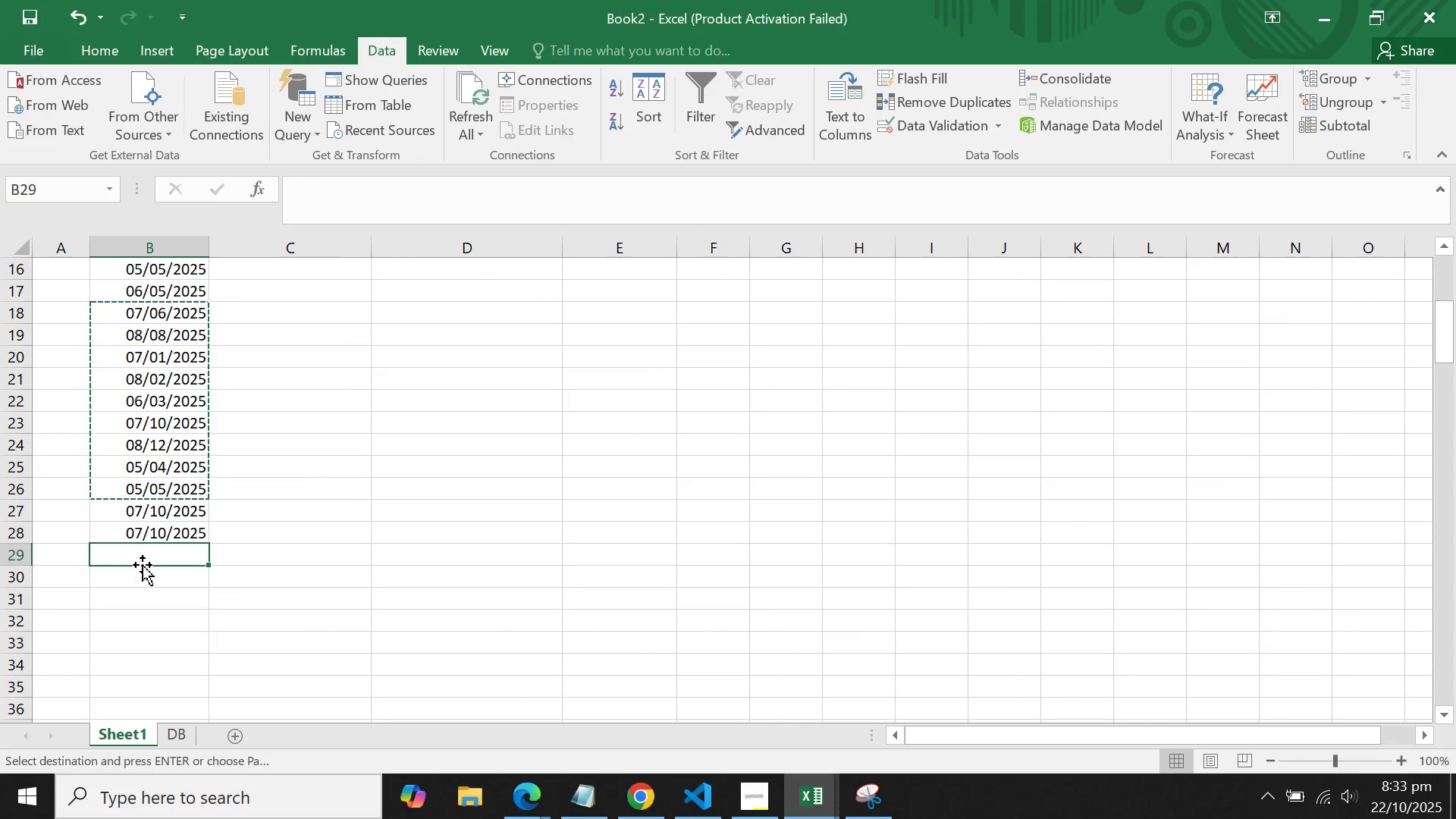 
key(Control+V)
 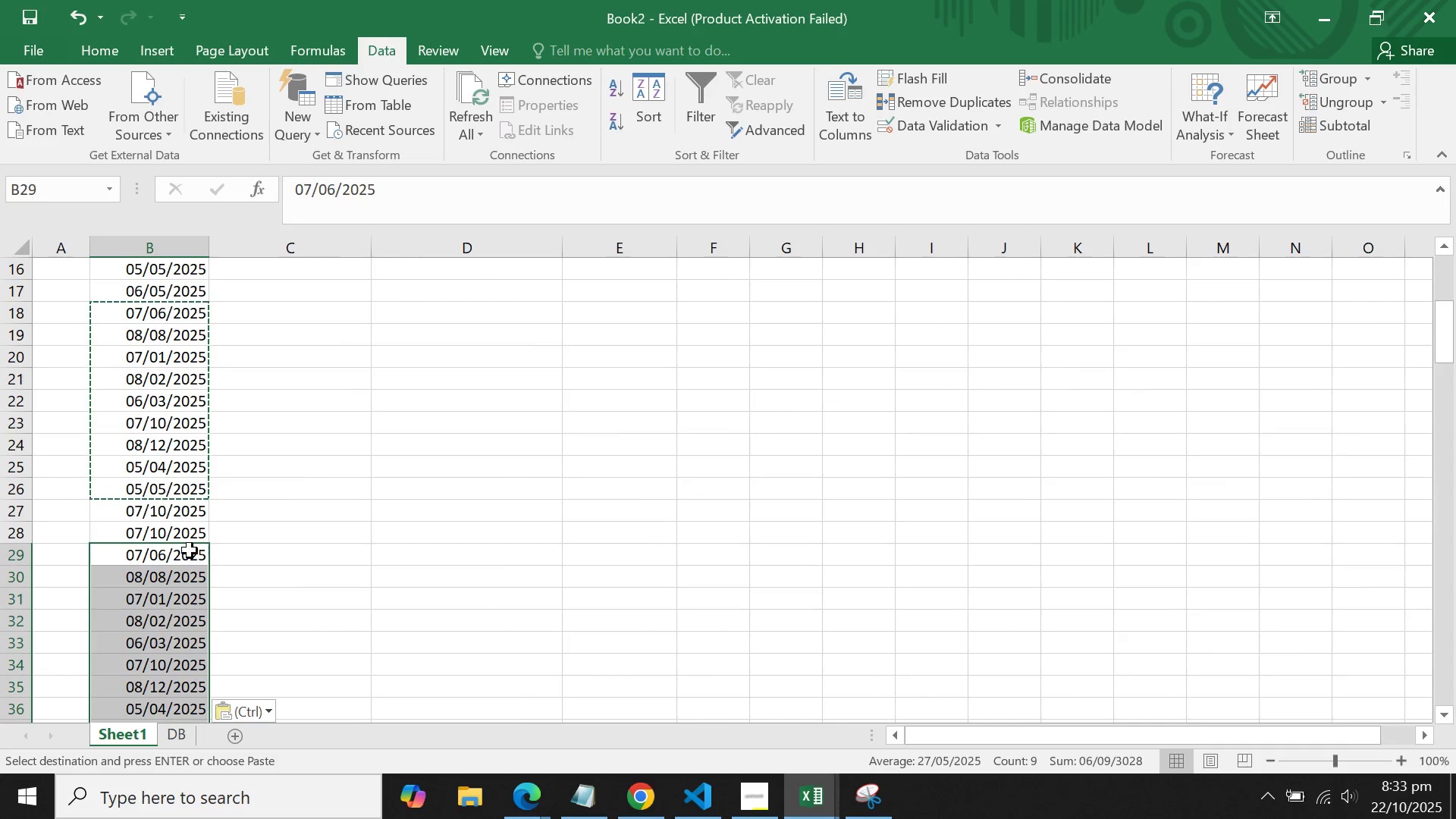 
scroll: coordinate [190, 551], scroll_direction: none, amount: 0.0
 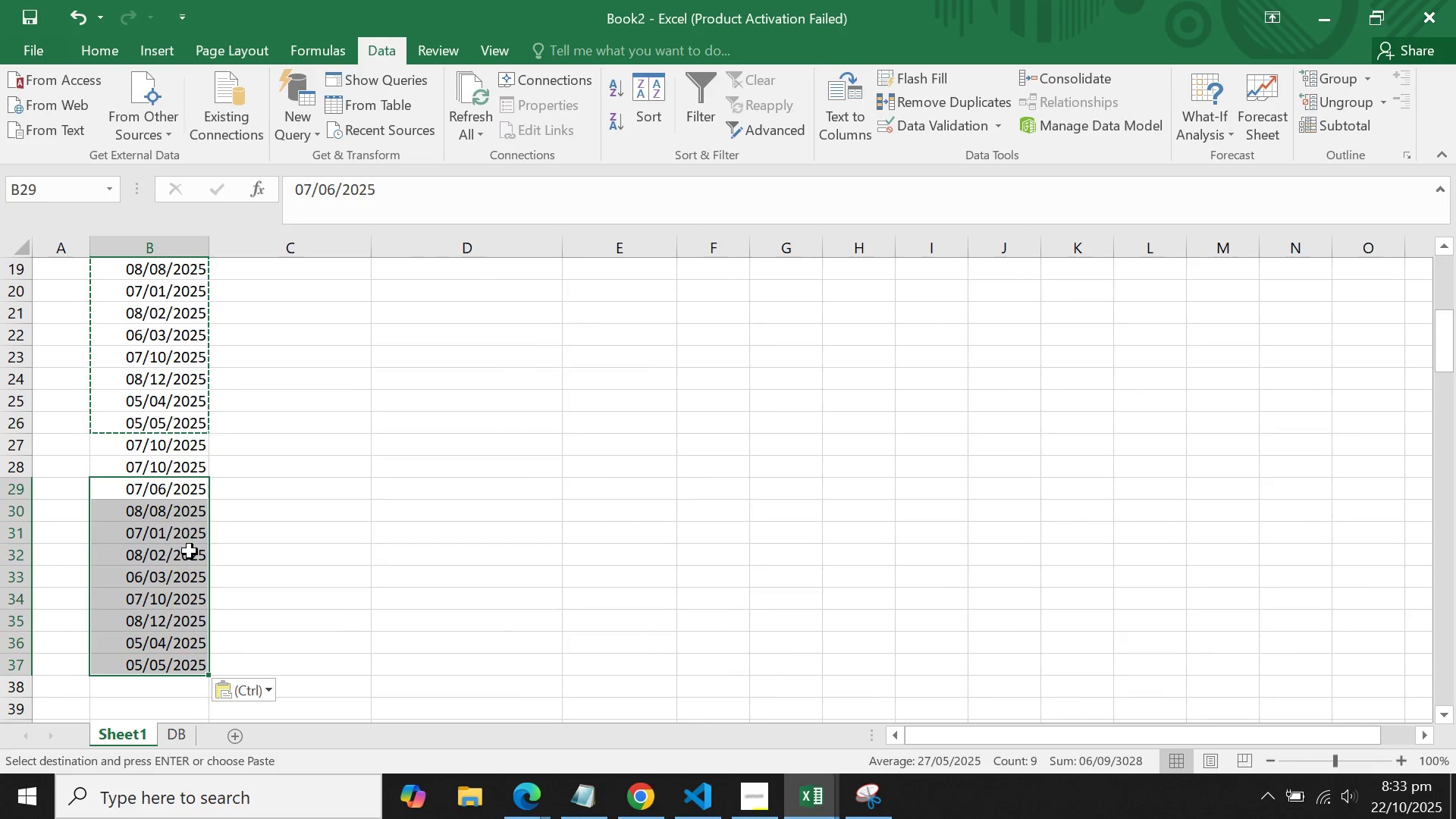 
scroll: coordinate [190, 554], scroll_direction: down, amount: 2.0
 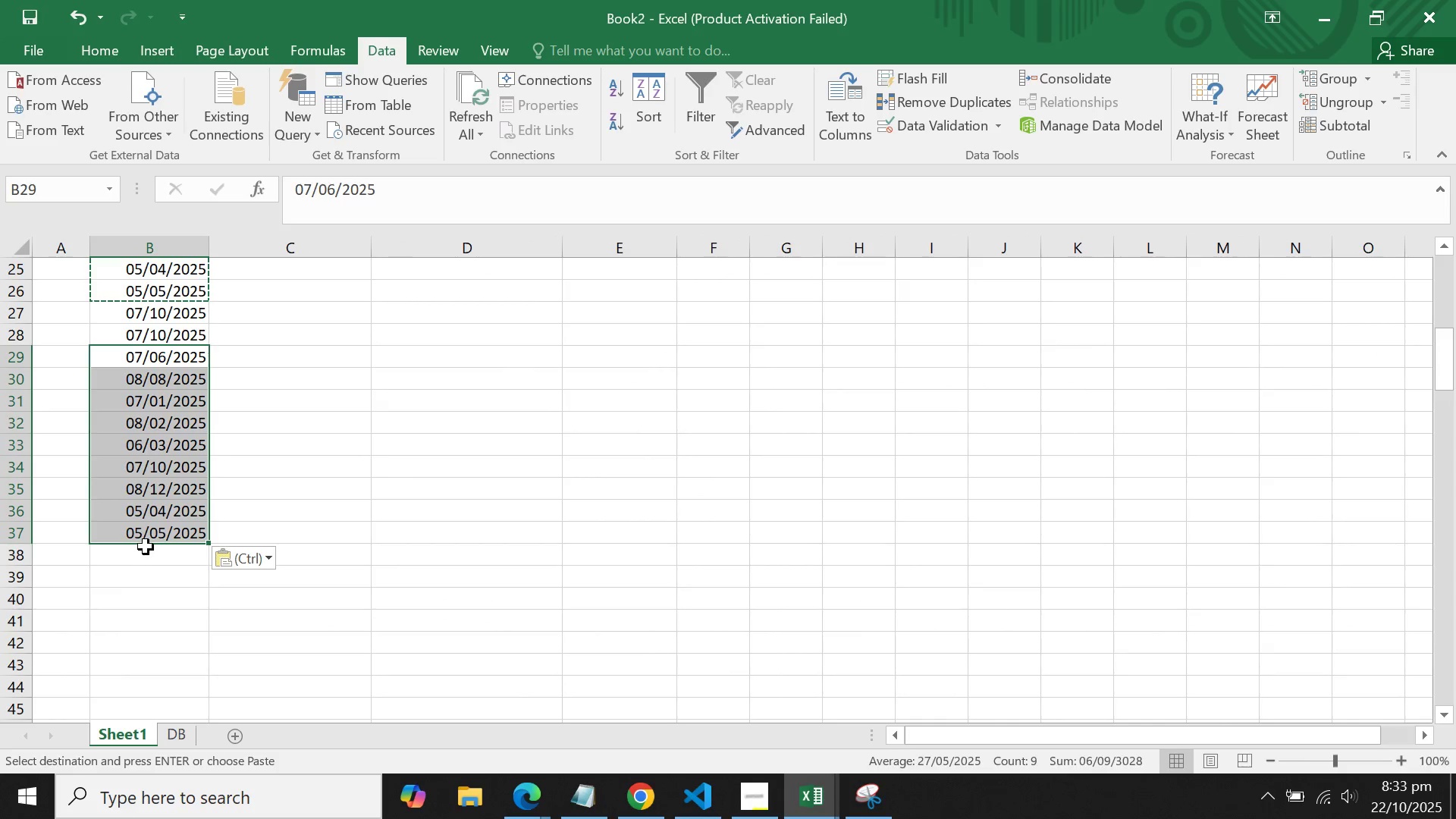 
left_click([146, 547])
 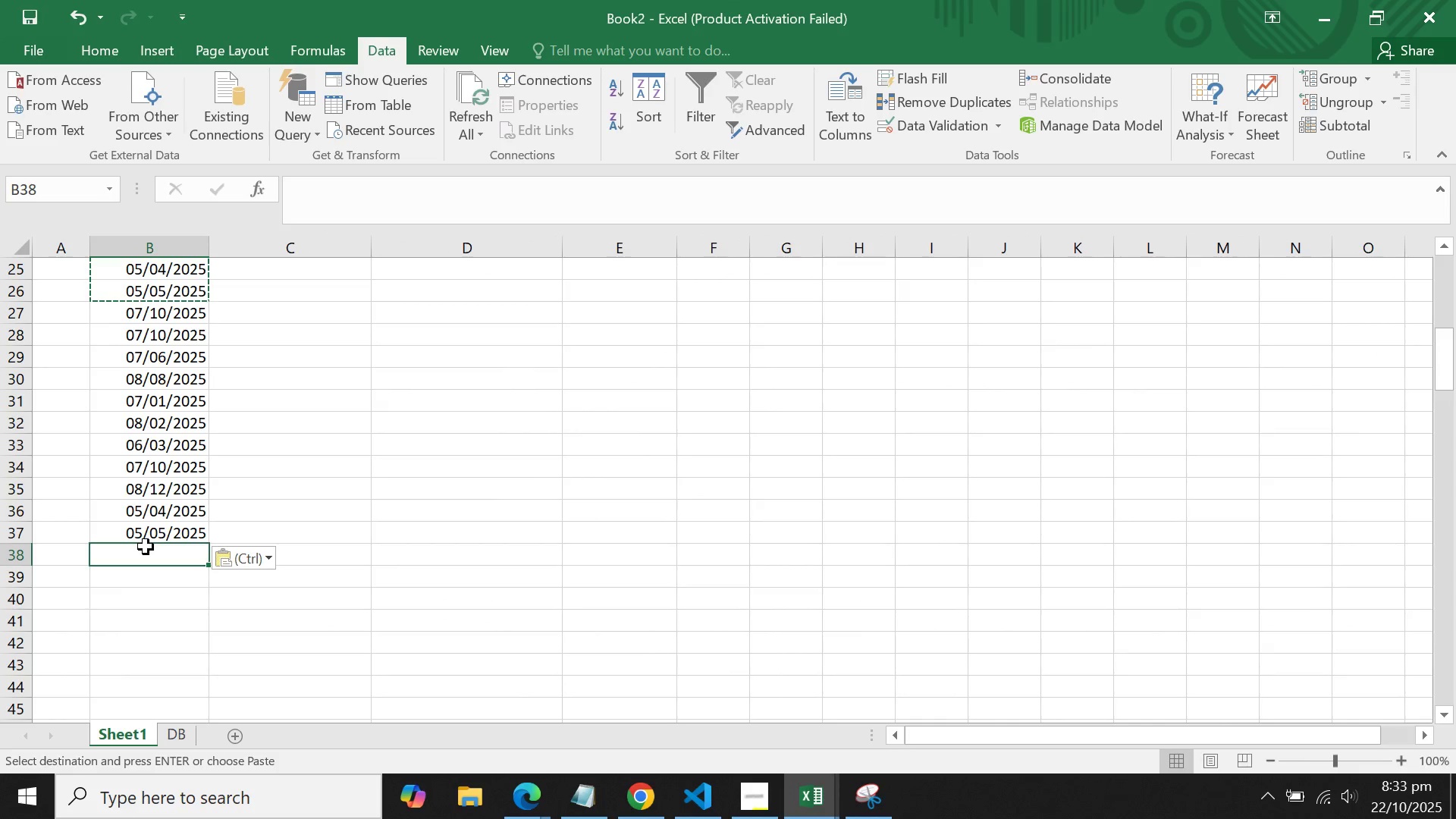 
key(Control+V)
 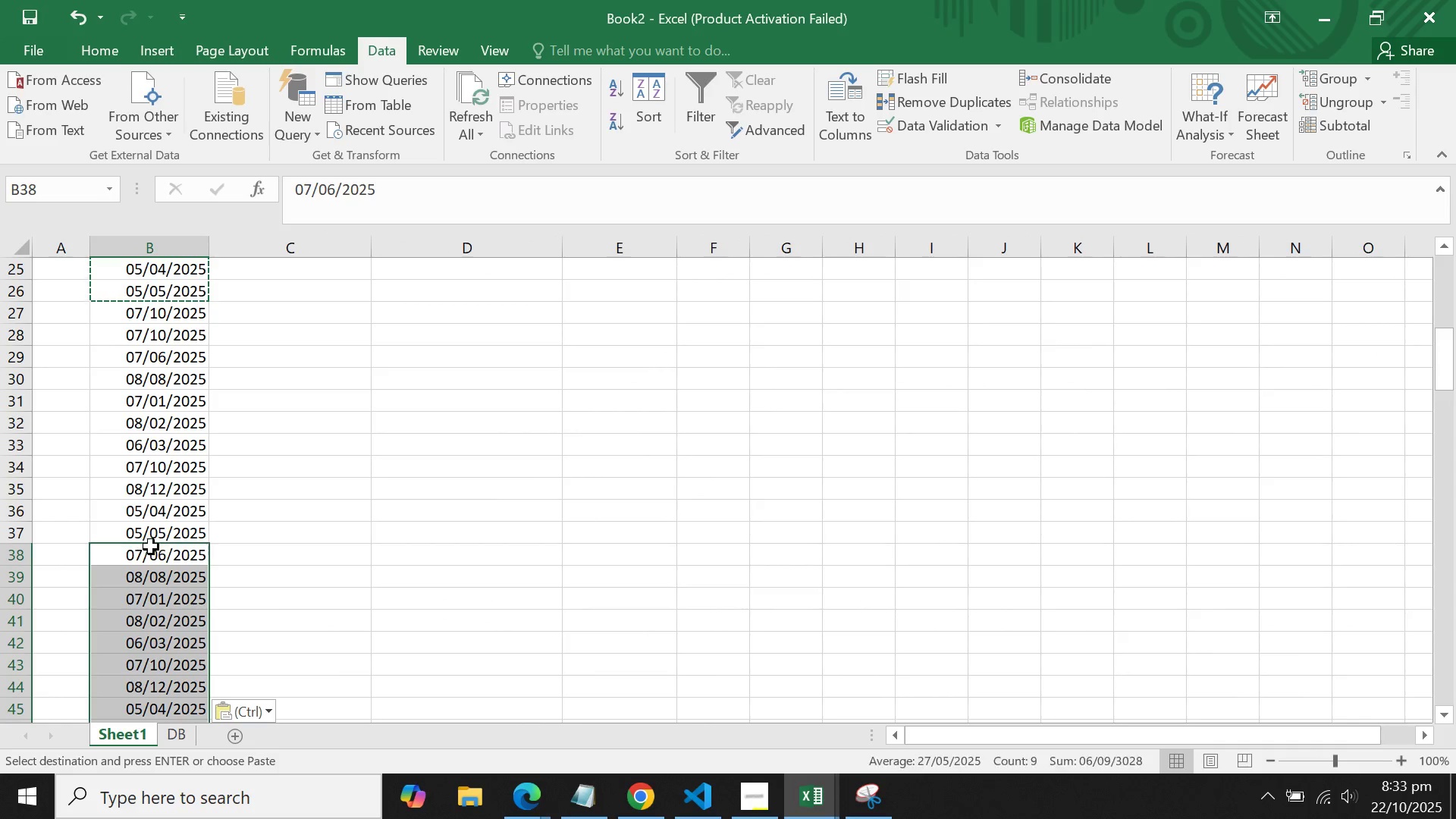 
scroll: coordinate [159, 547], scroll_direction: down, amount: 2.0
 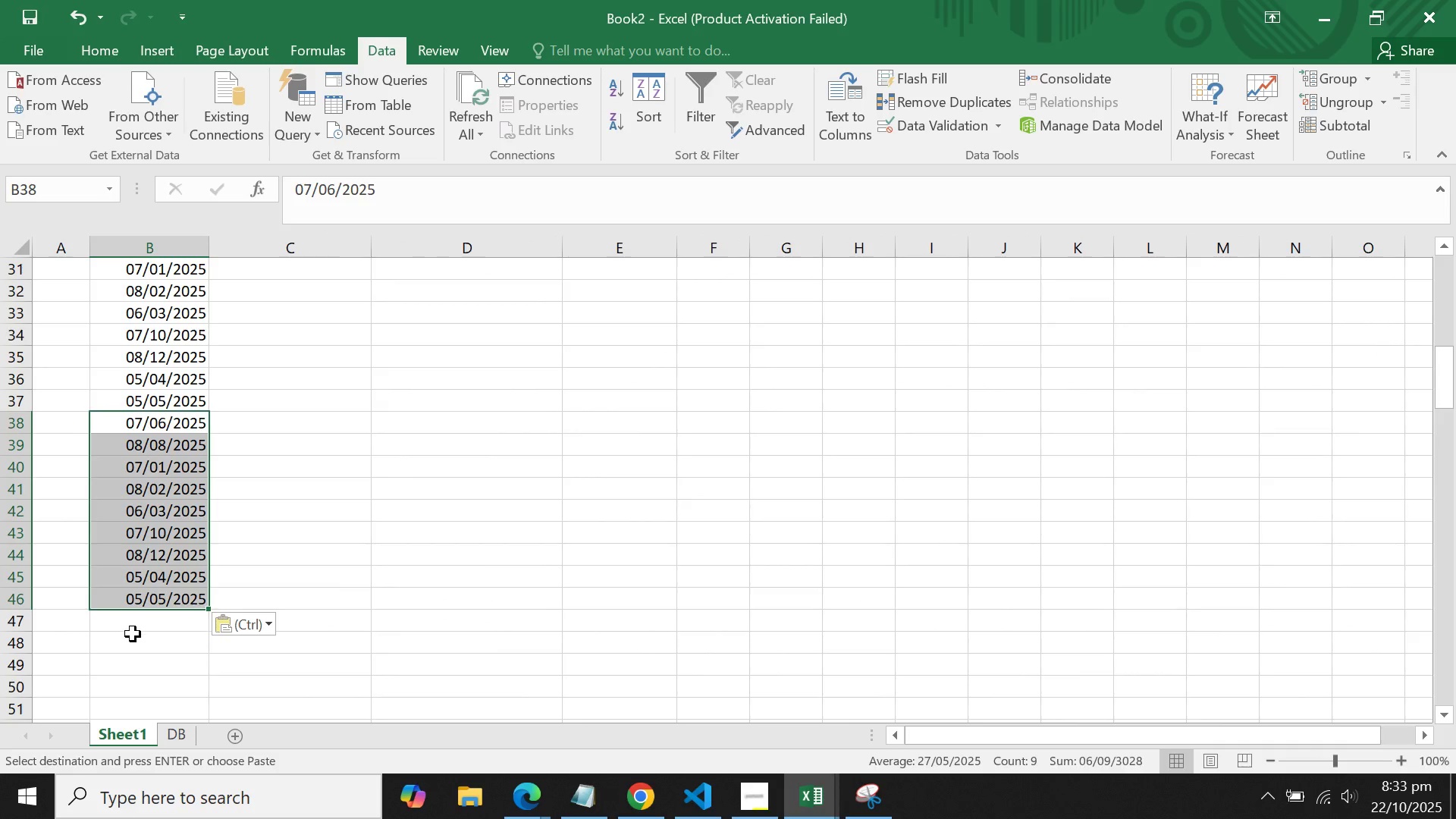 
left_click([133, 634])
 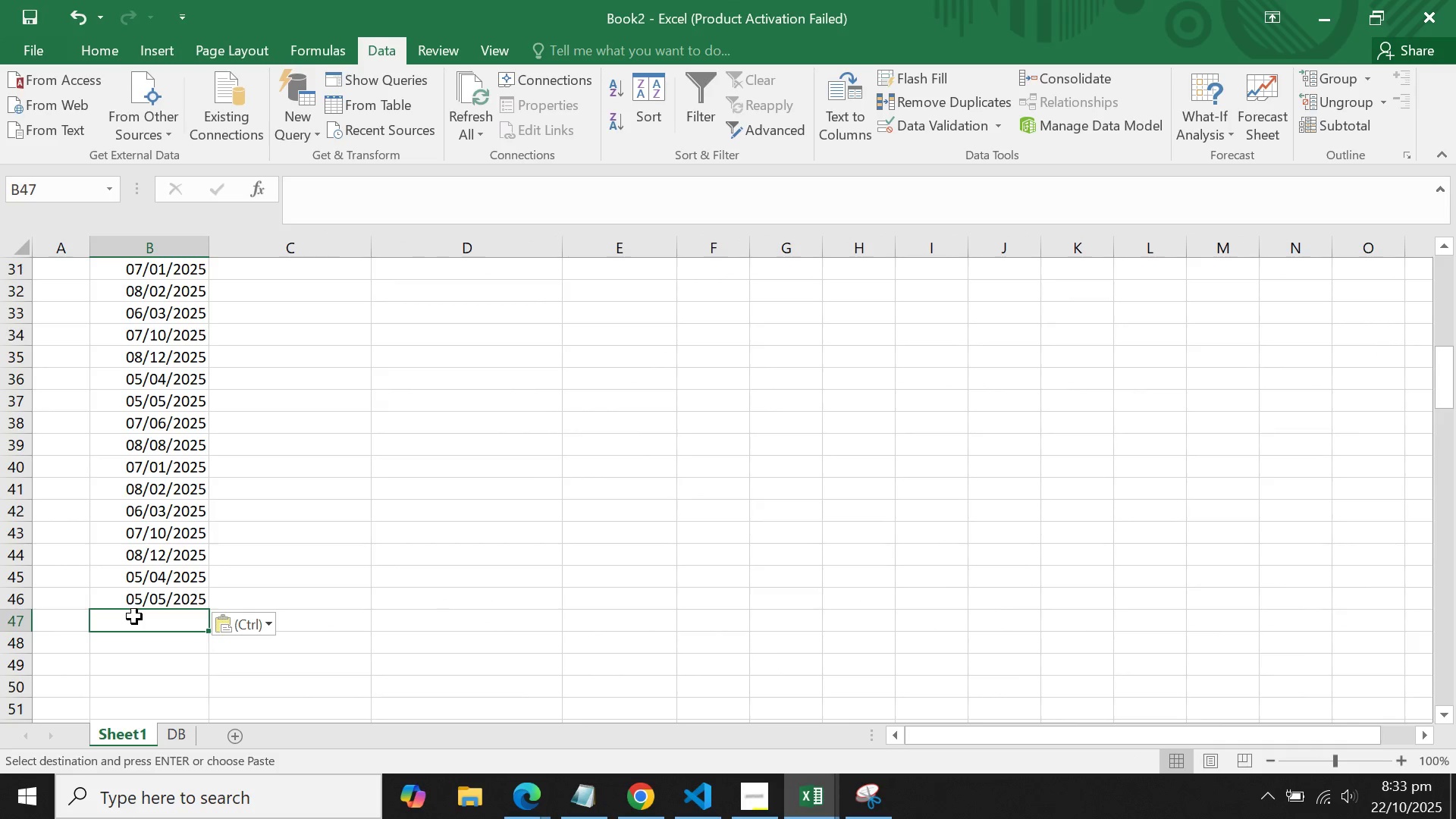 
left_click([134, 617])
 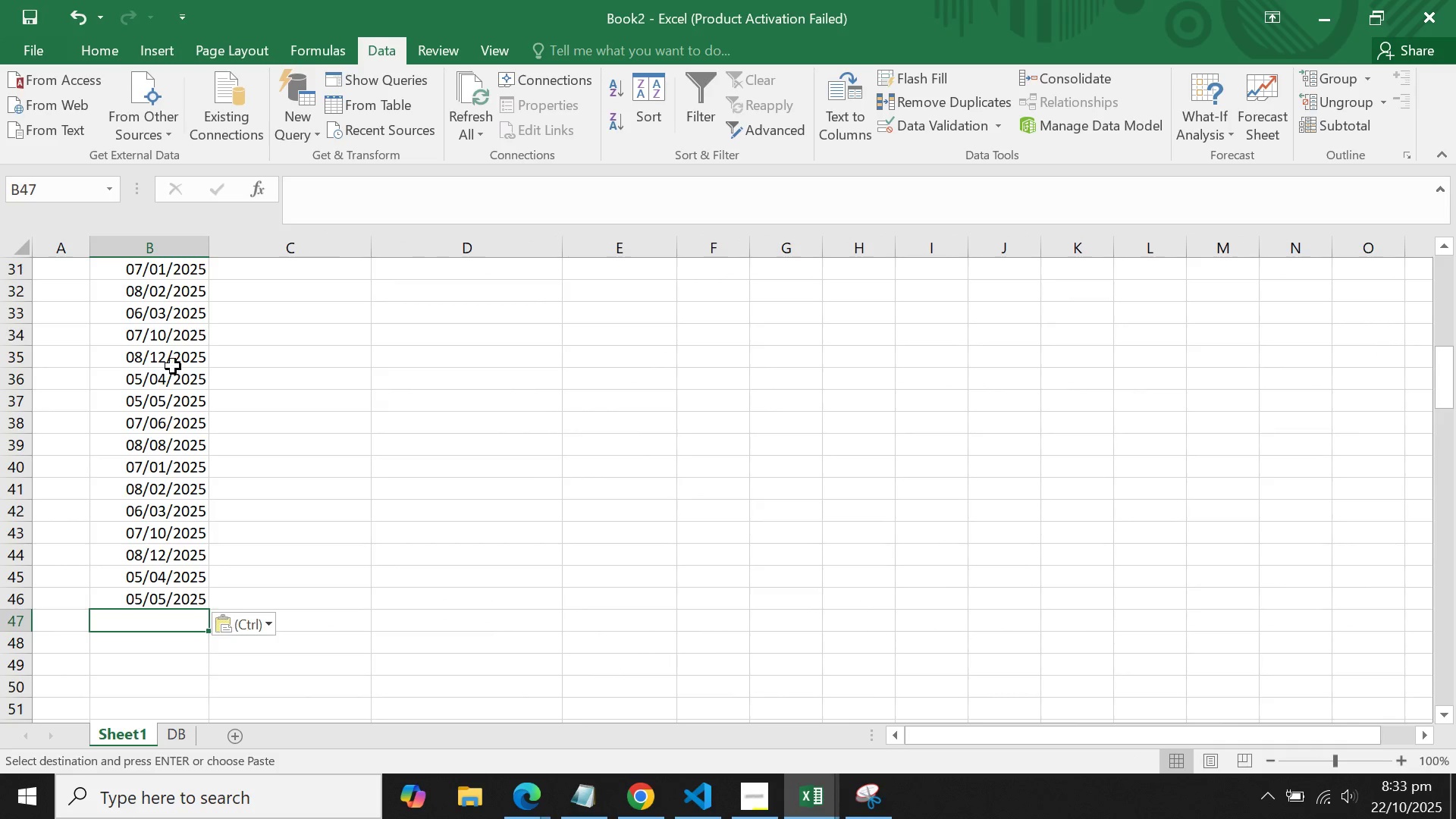 
scroll: coordinate [221, 484], scroll_direction: up, amount: 8.0
 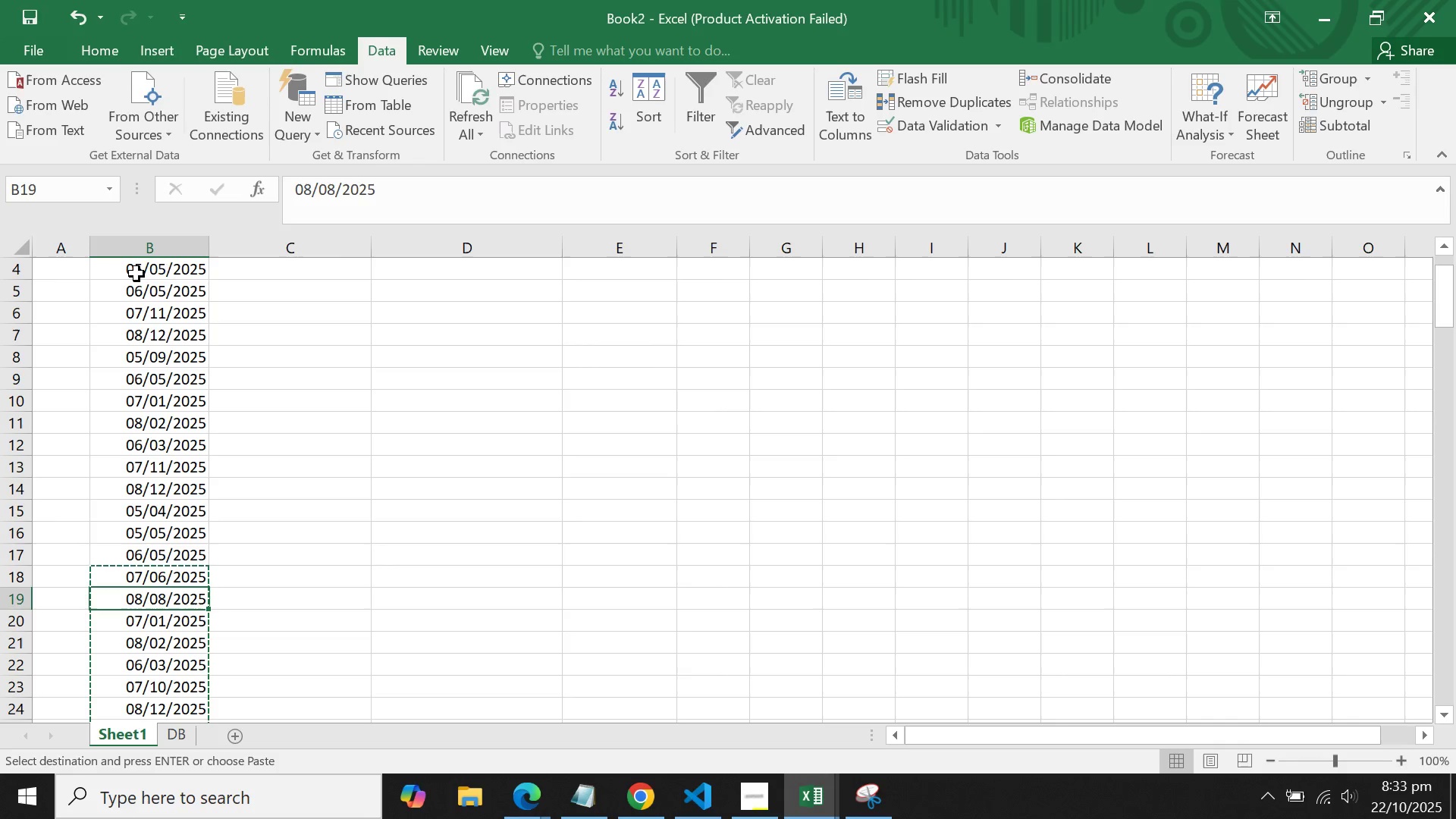 
left_click_drag(start_coordinate=[136, 274], to_coordinate=[155, 542])
 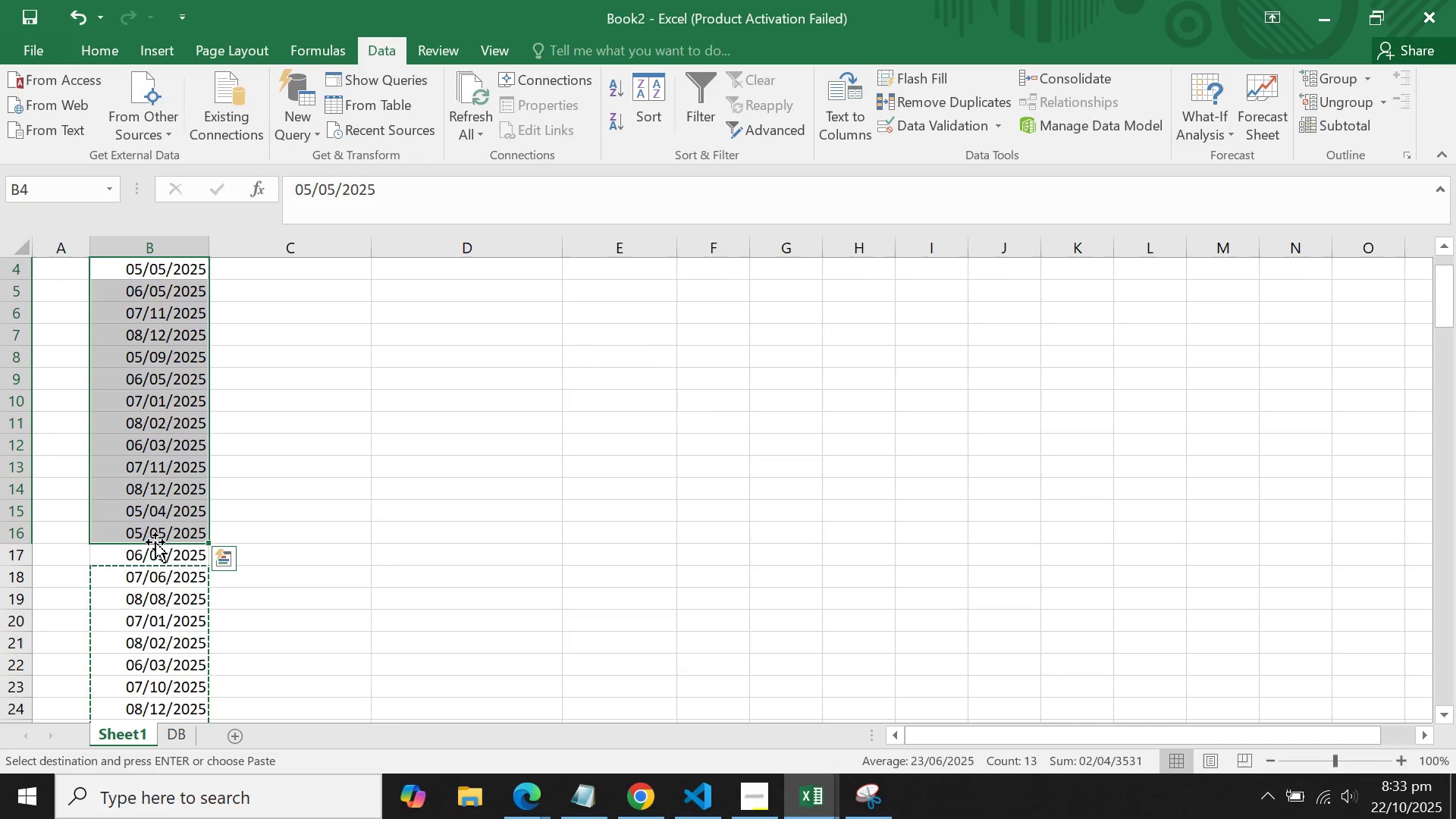 
key(Control+C)
 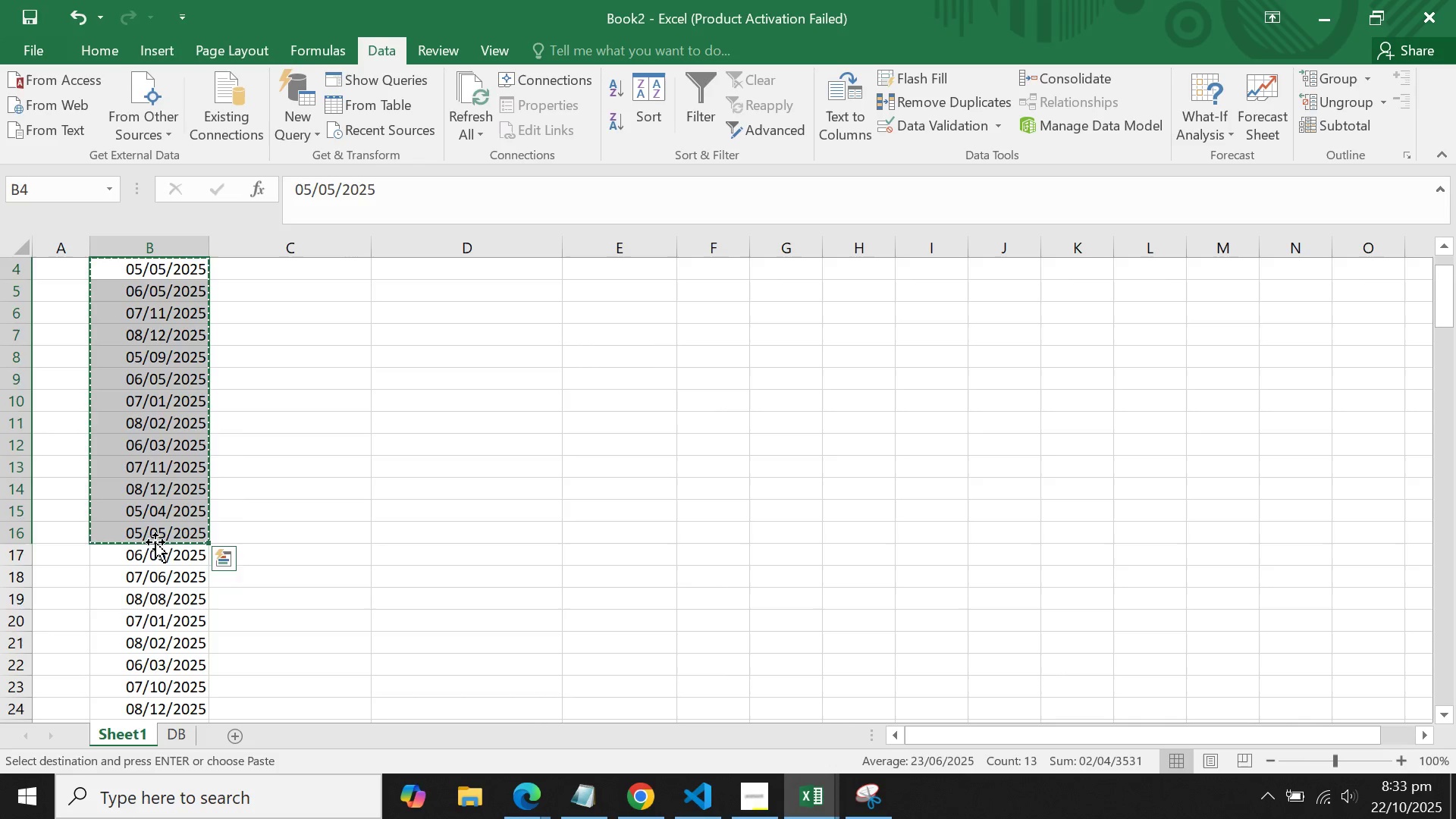 
scroll: coordinate [155, 542], scroll_direction: down, amount: 9.0
 